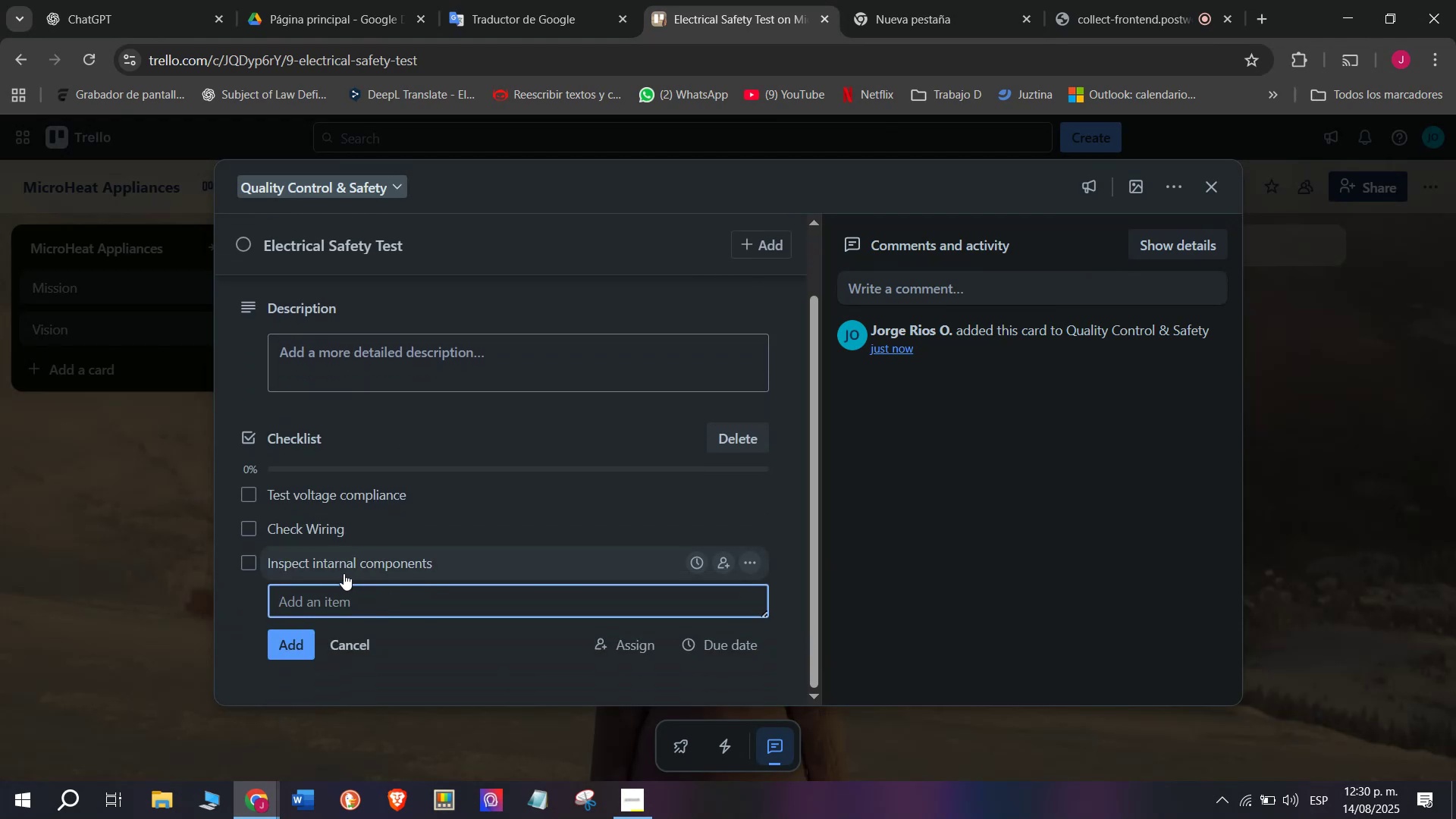 
left_click([344, 573])
 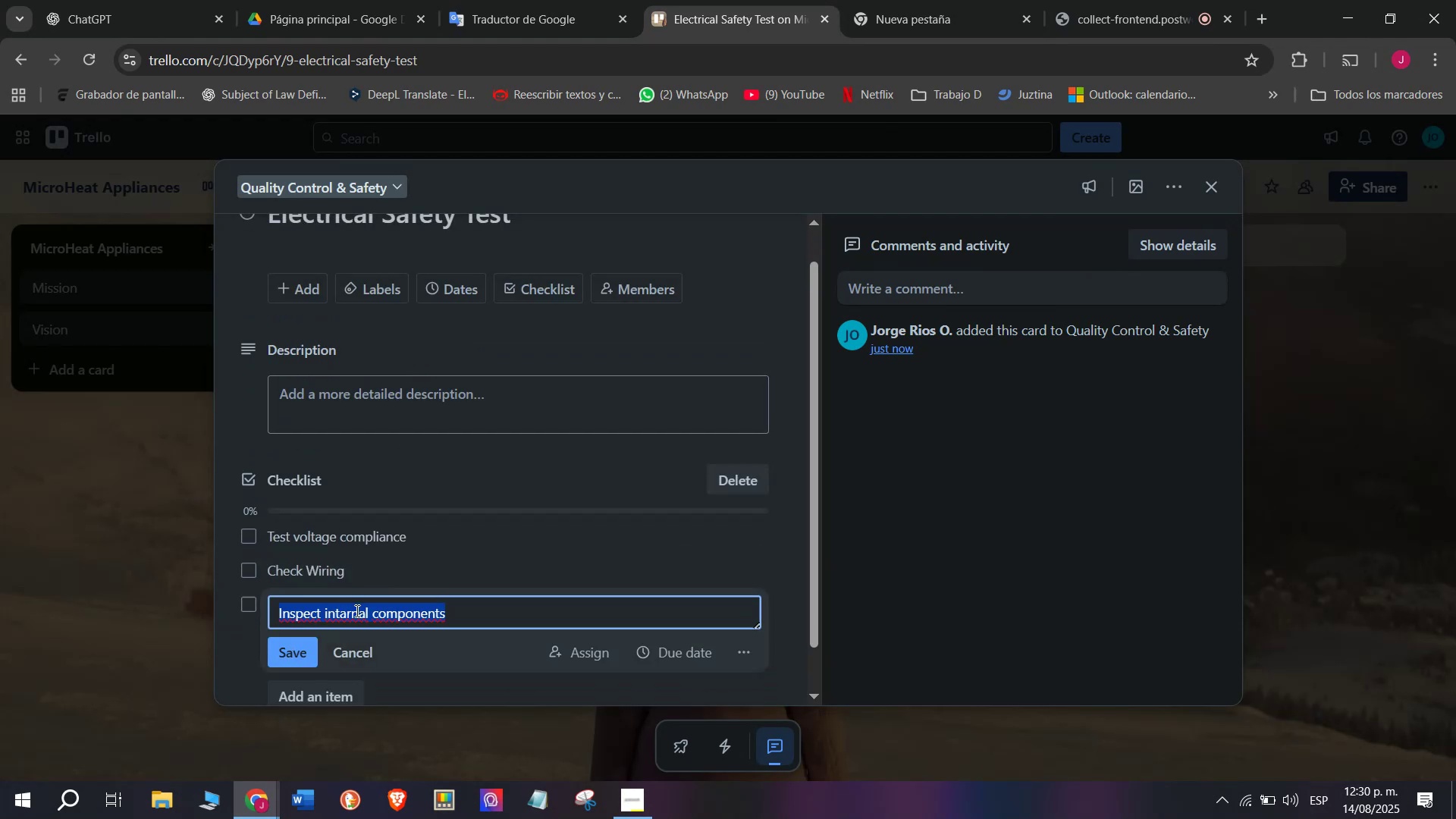 
left_click([361, 619])
 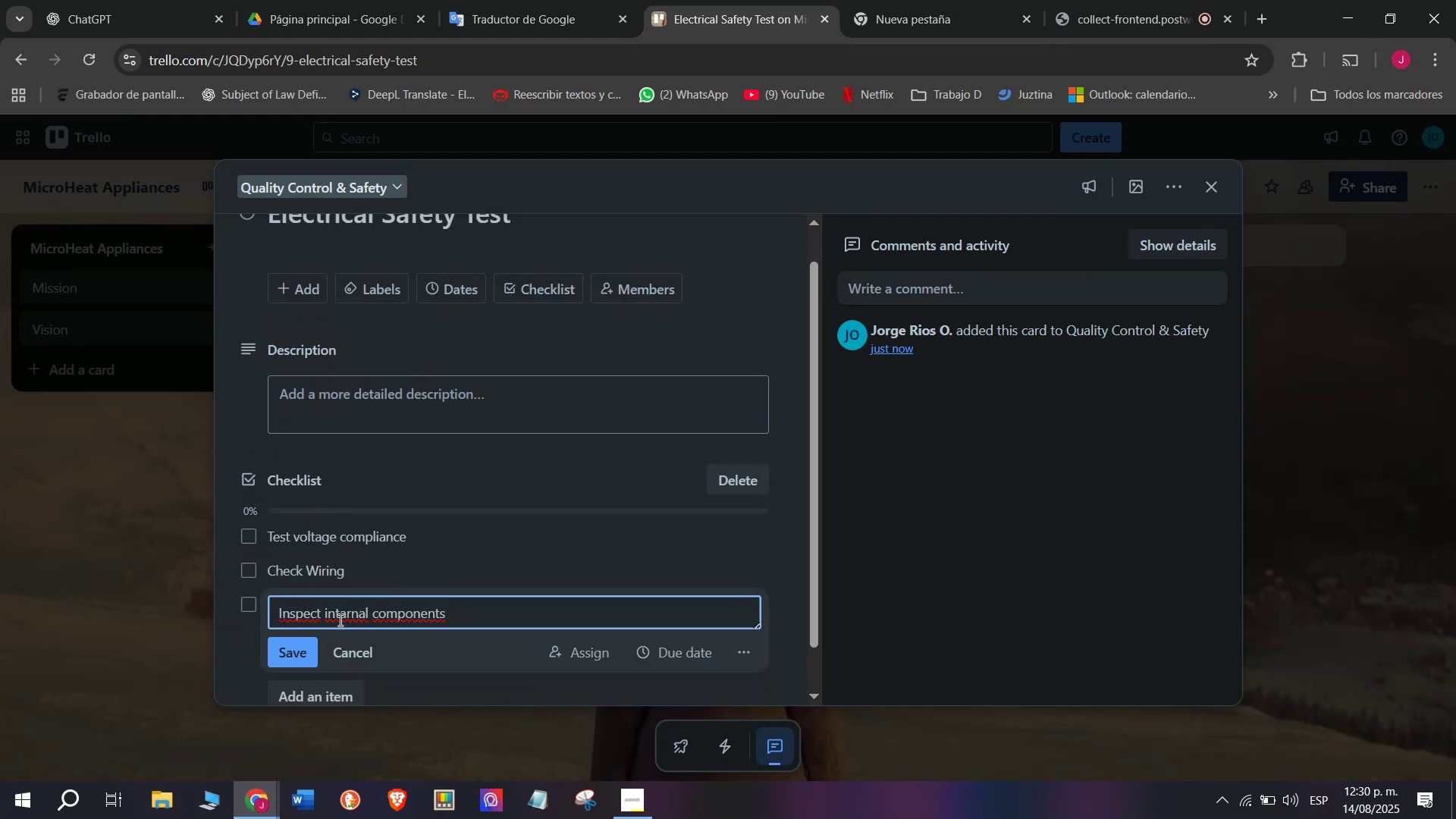 
left_click([343, 612])
 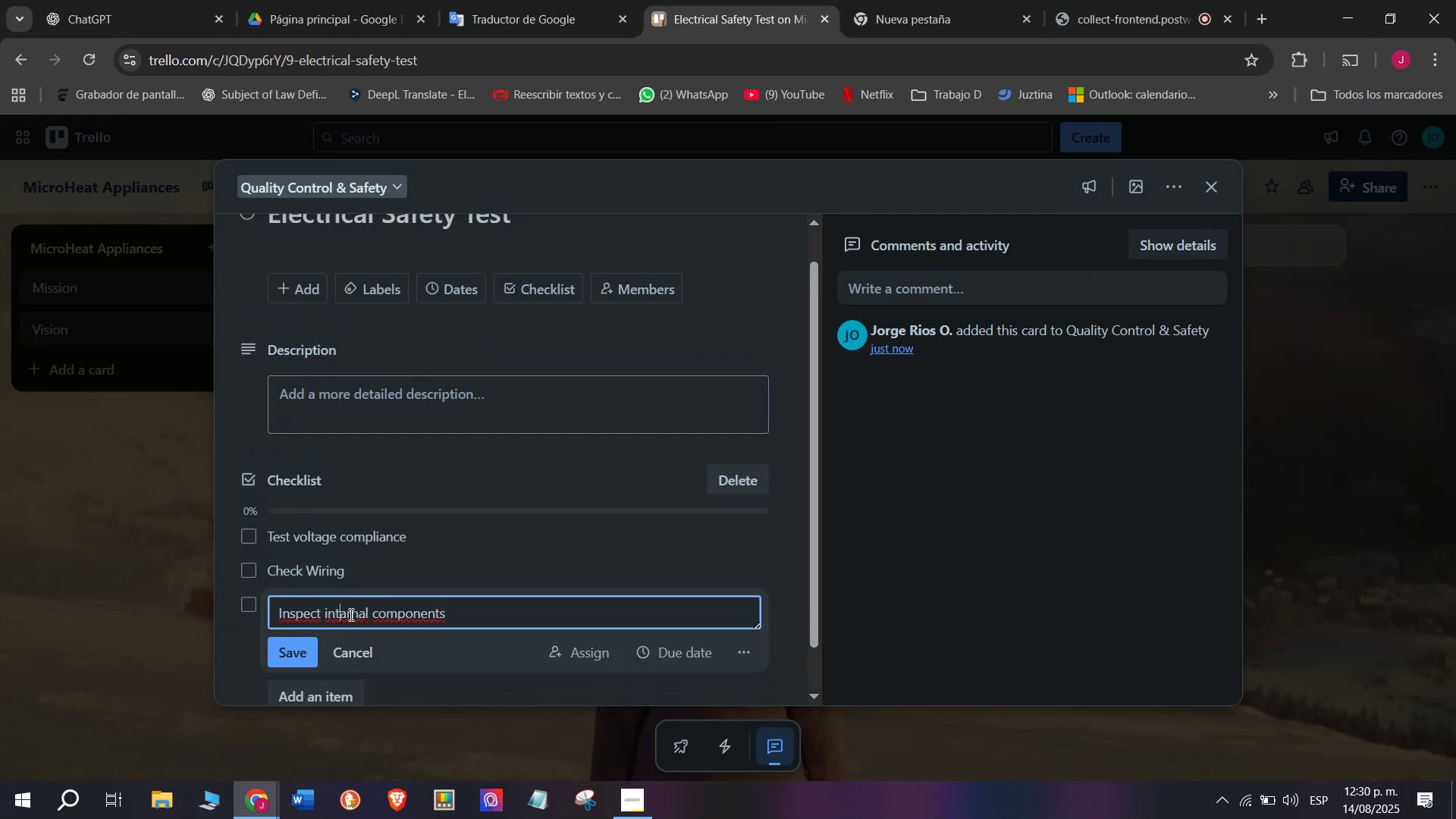 
left_click([350, 614])
 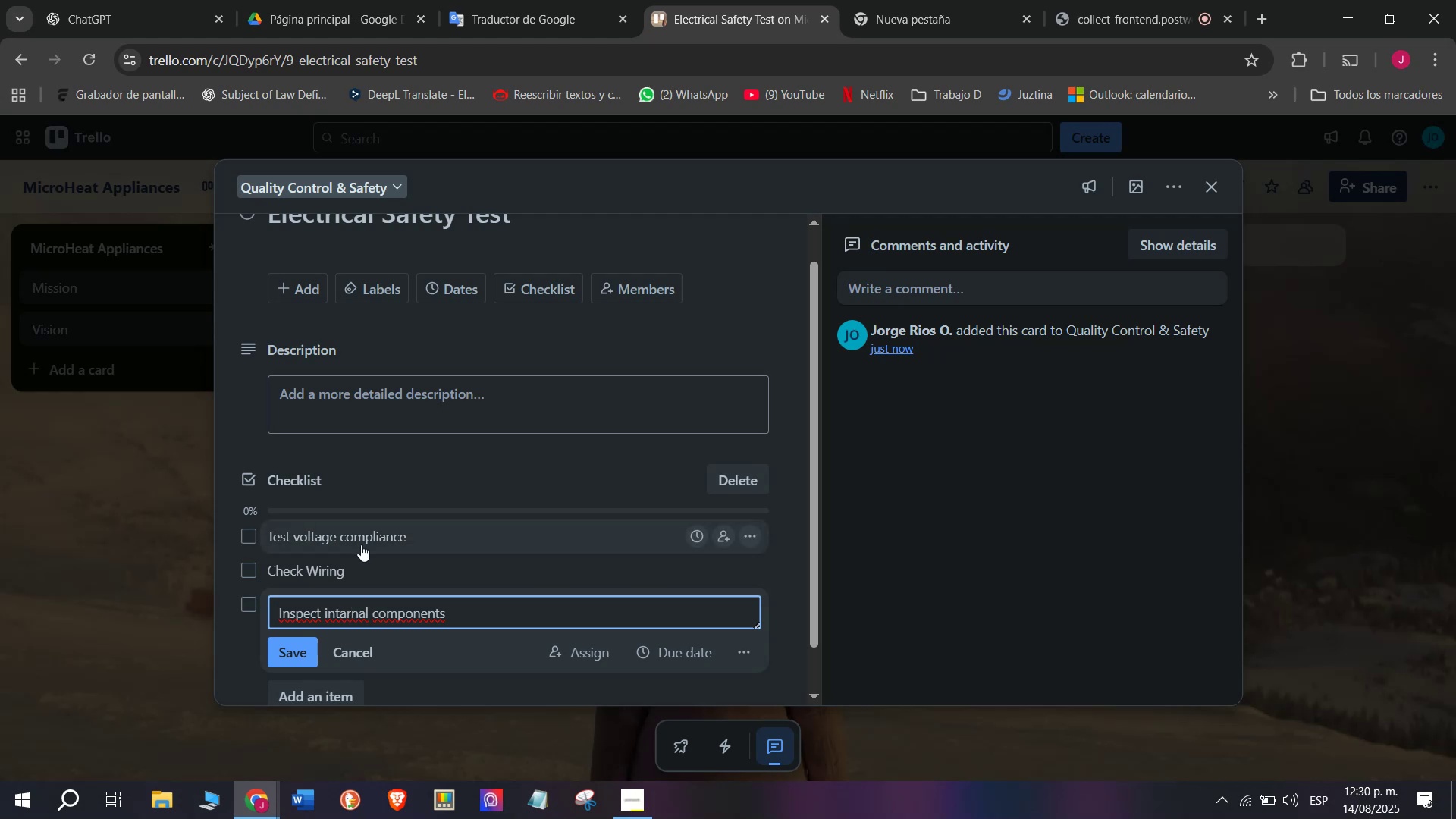 
key(Backspace)
key(Backspace)
type(er)
 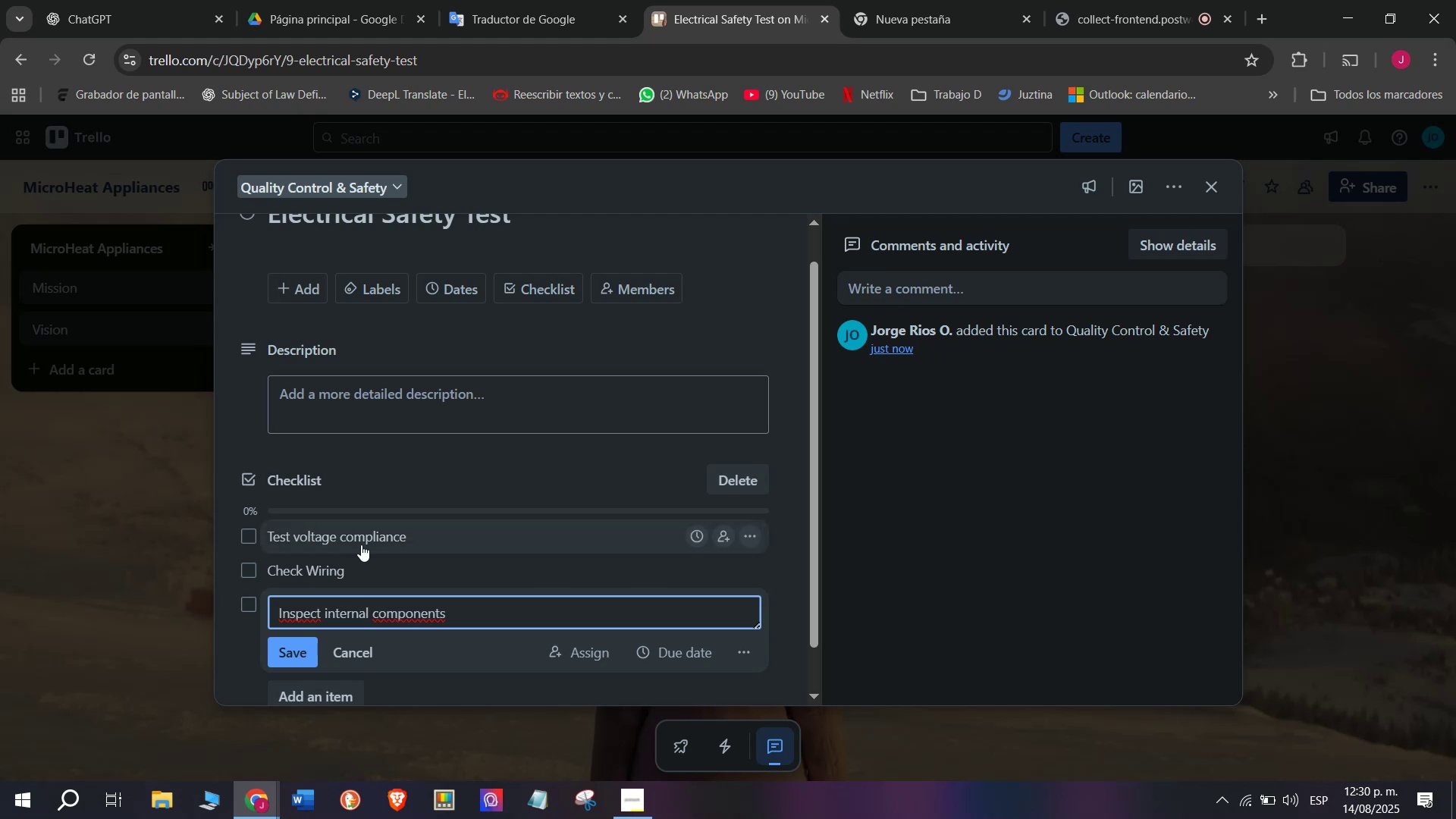 
key(Enter)
 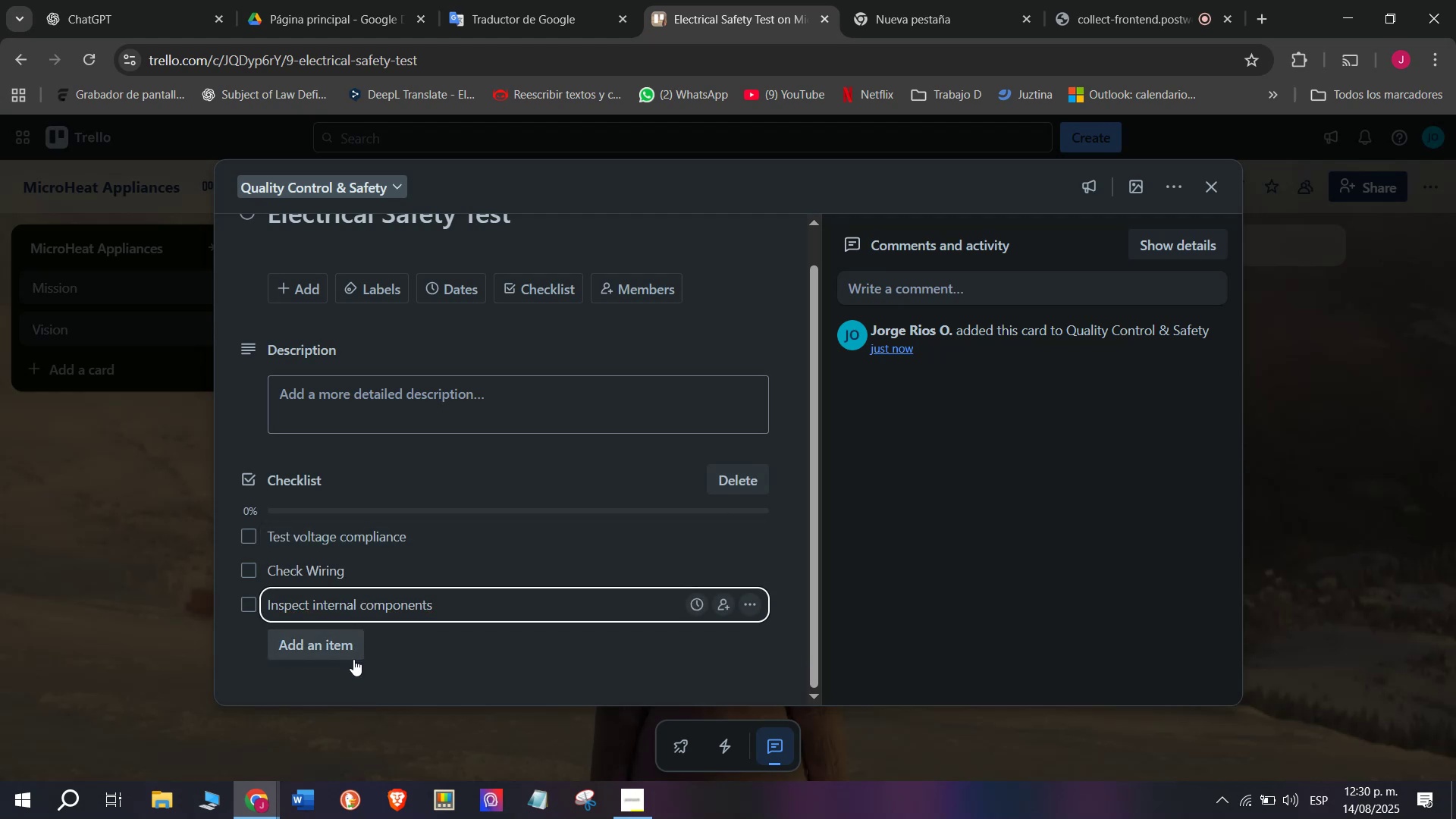 
left_click([339, 636])
 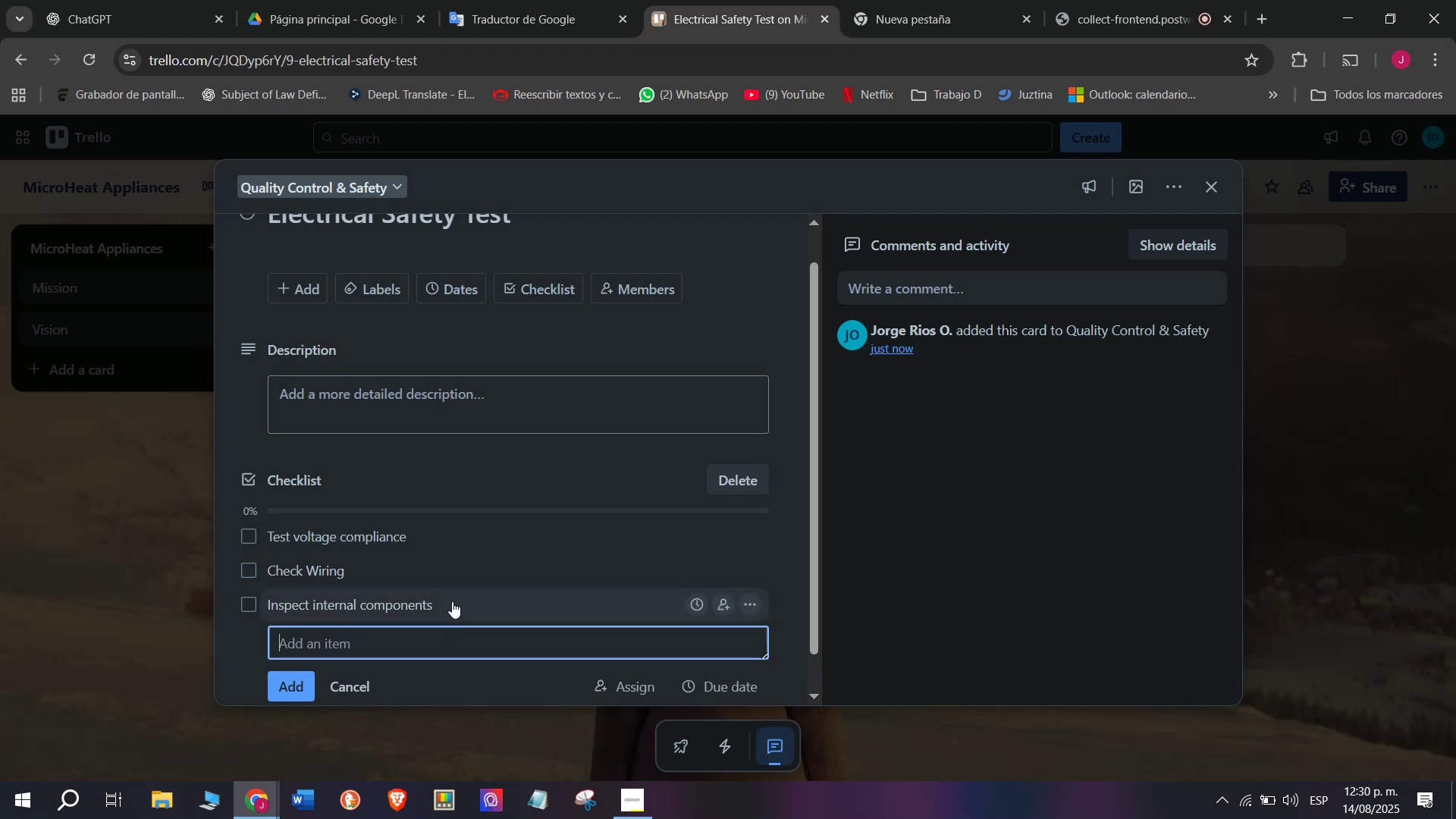 
scroll: coordinate [452, 601], scroll_direction: down, amount: 1.0
 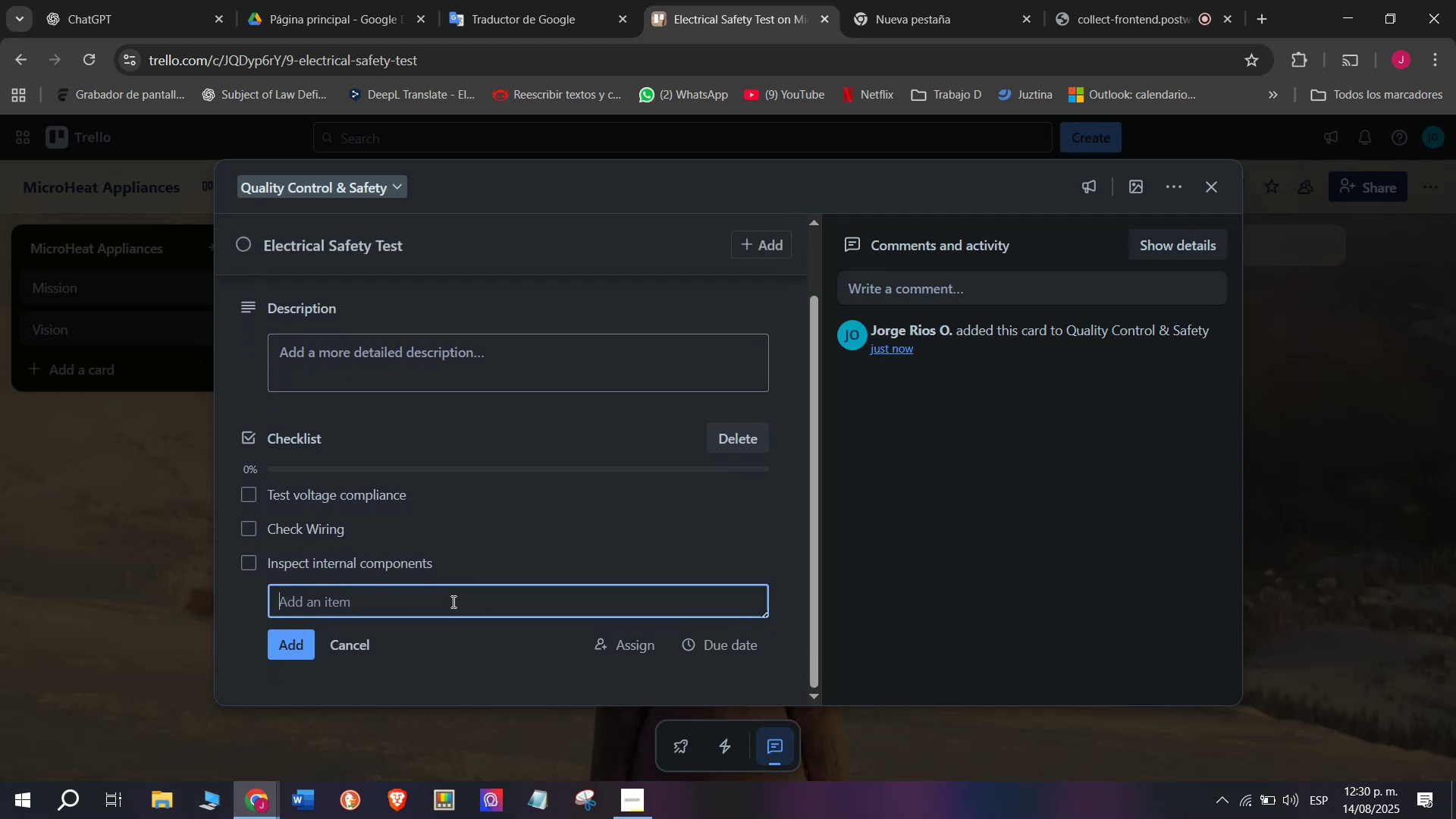 
type(Com)
 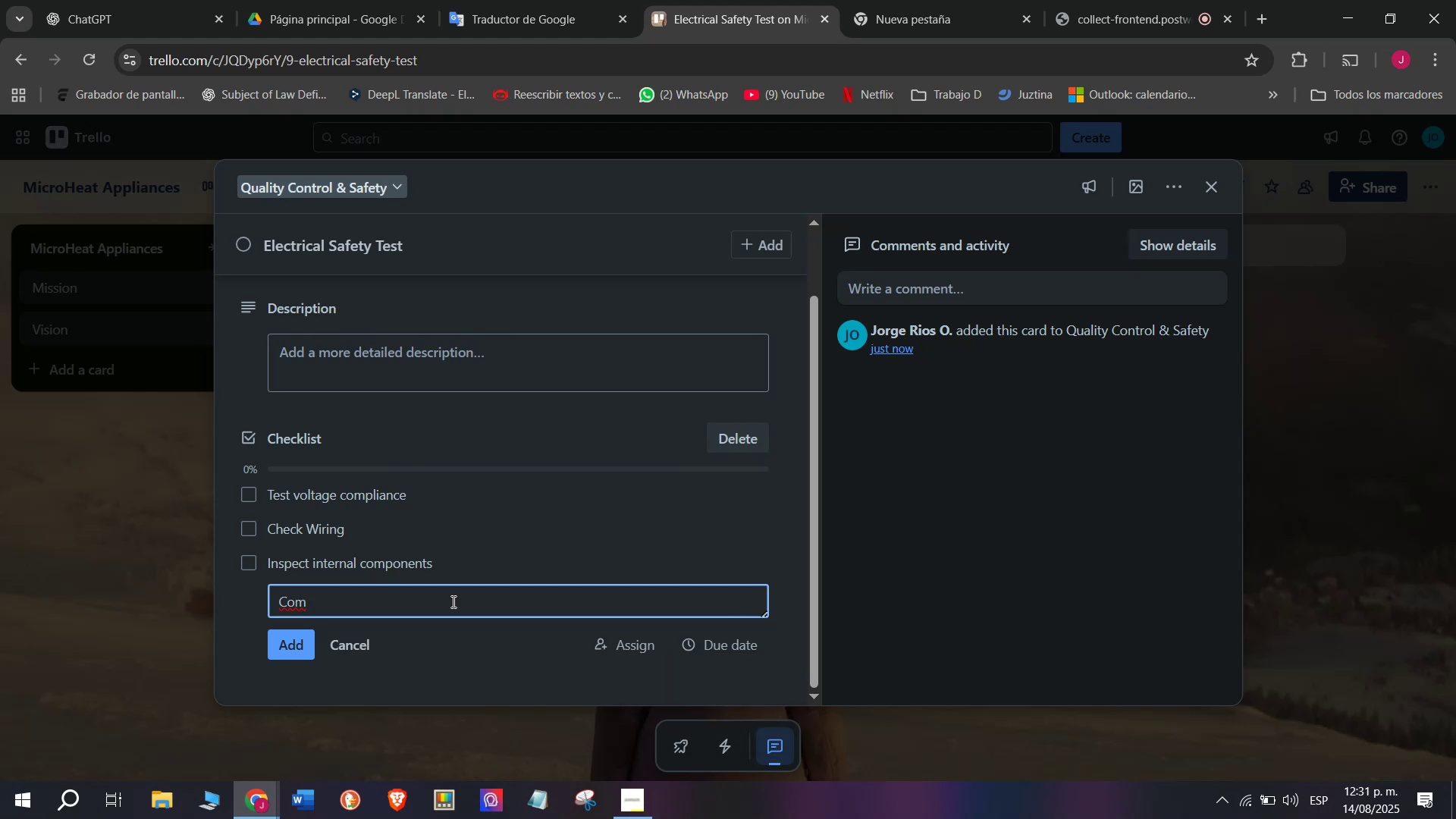 
wait(7.79)
 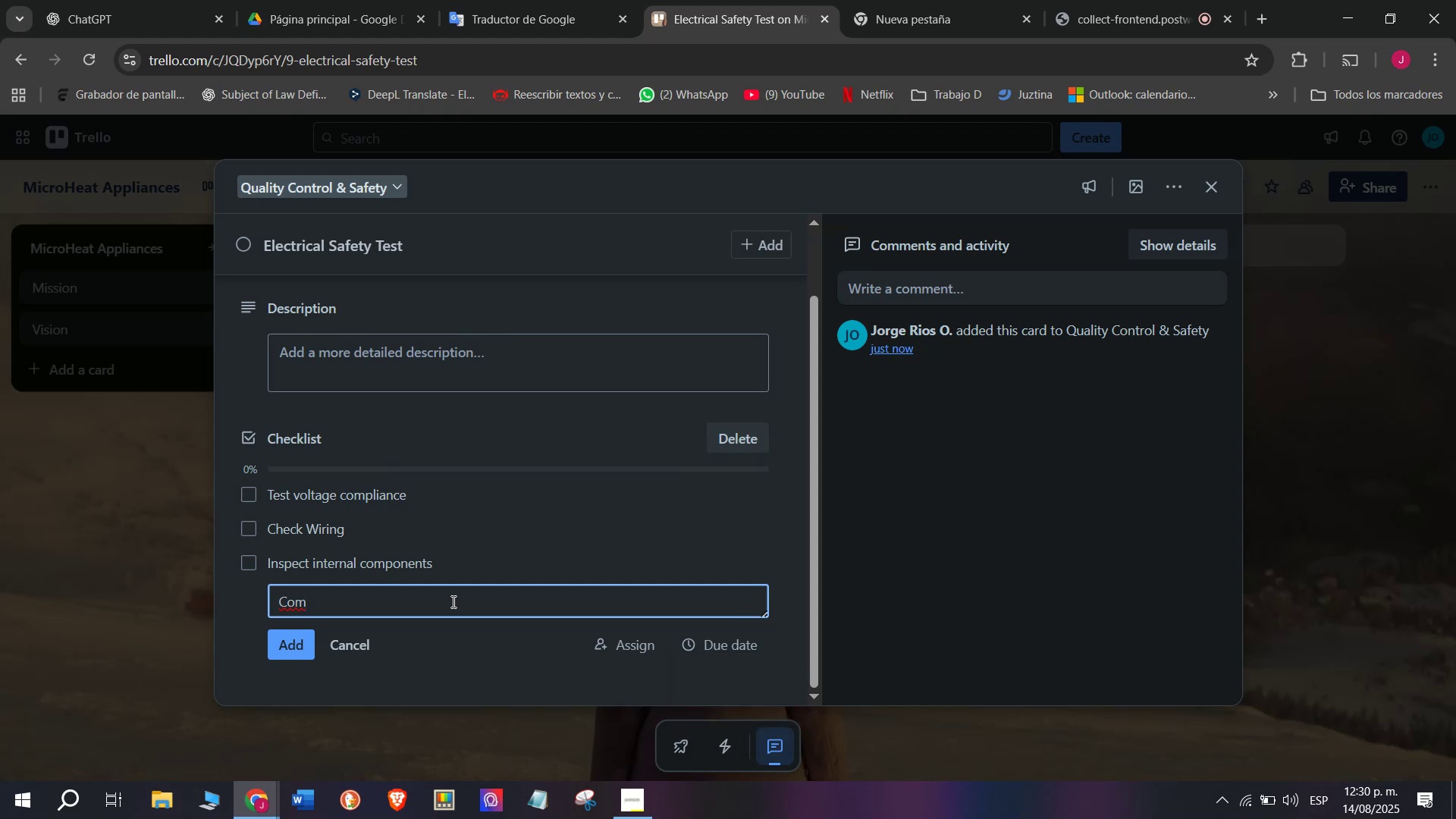 
left_click_drag(start_coordinate=[362, 607], to_coordinate=[234, 602])
 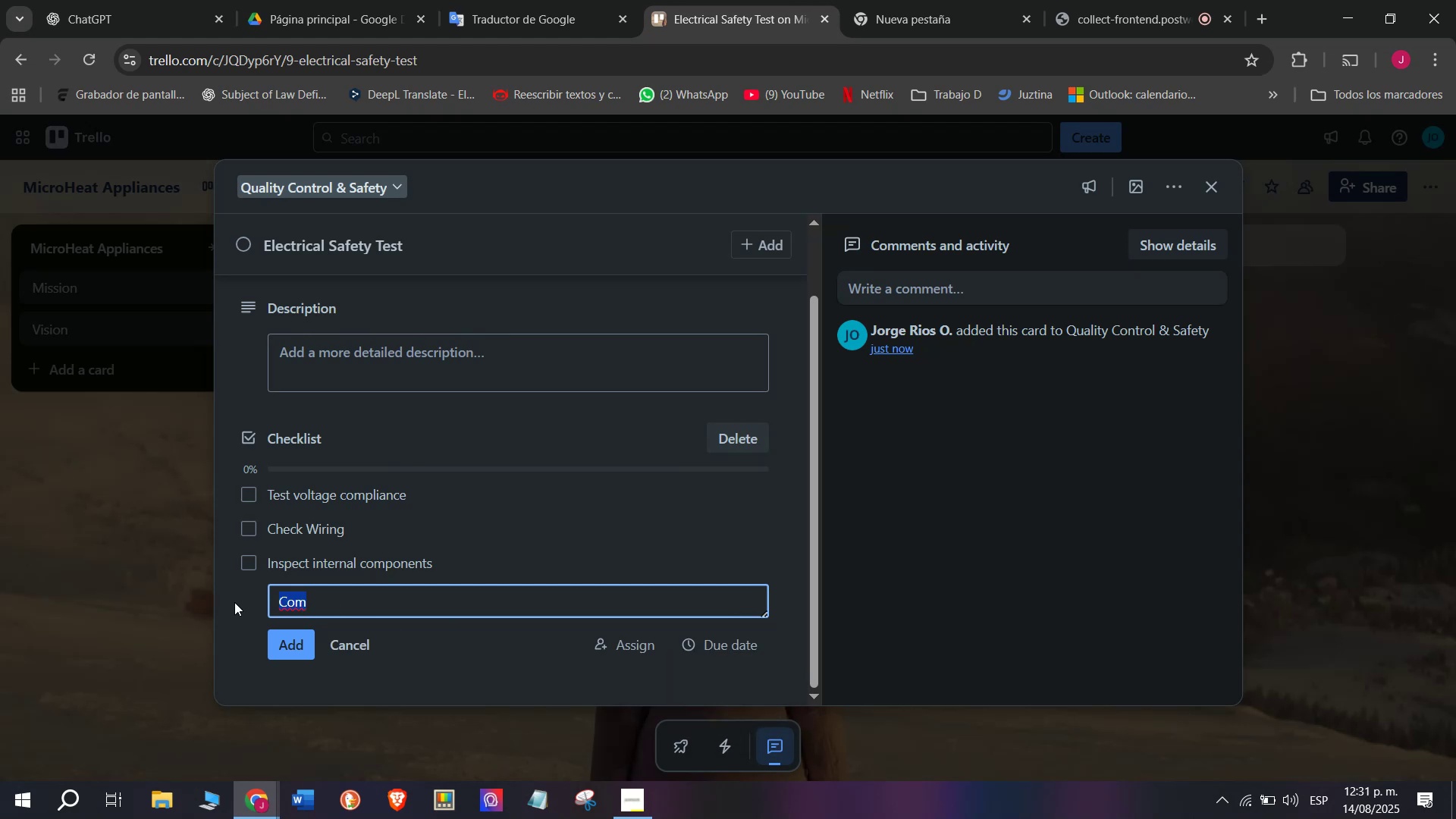 
type(Verify safety)
 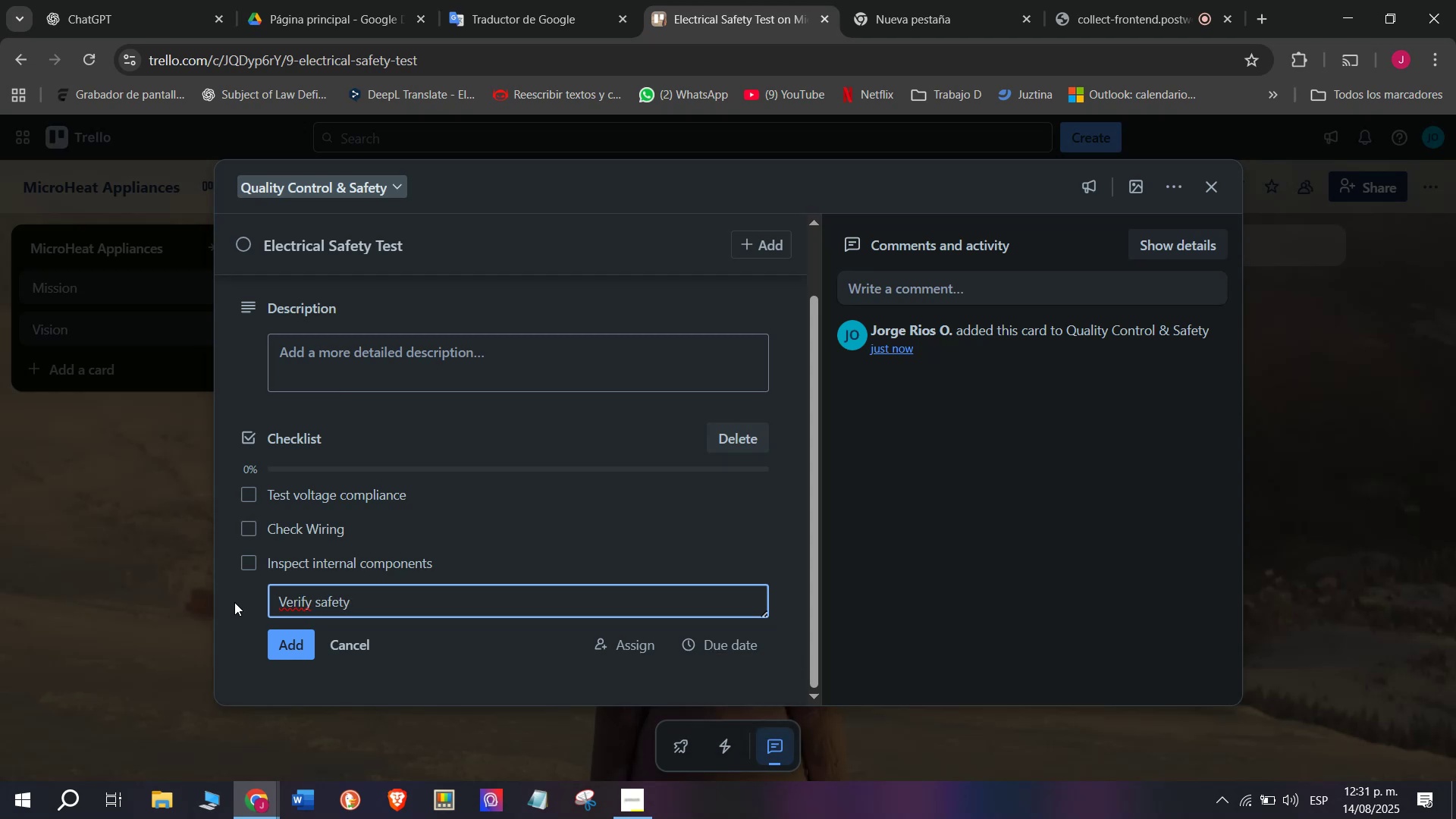 
type( labe)
key(Backspace)
type(els)
 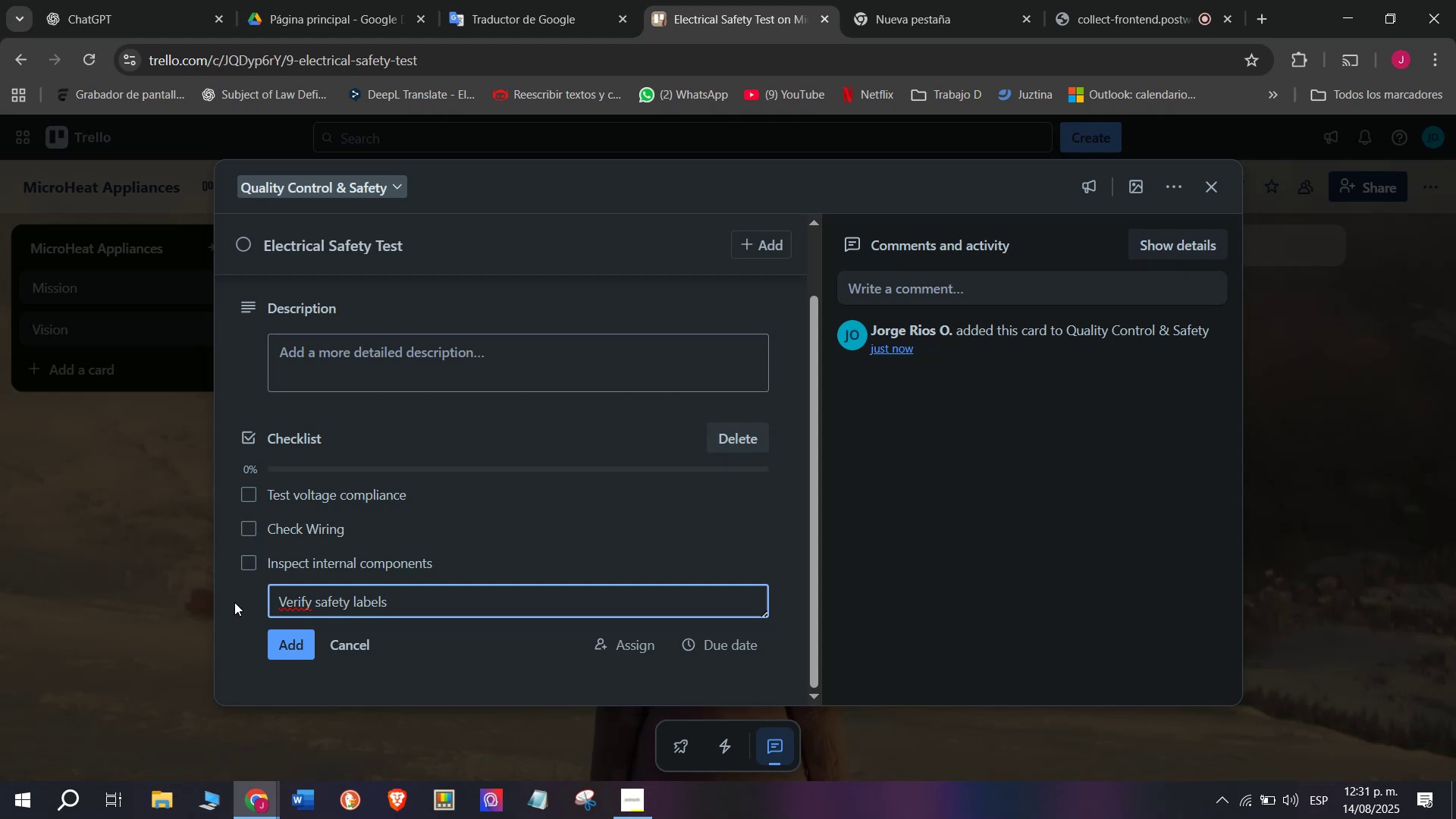 
key(Enter)
 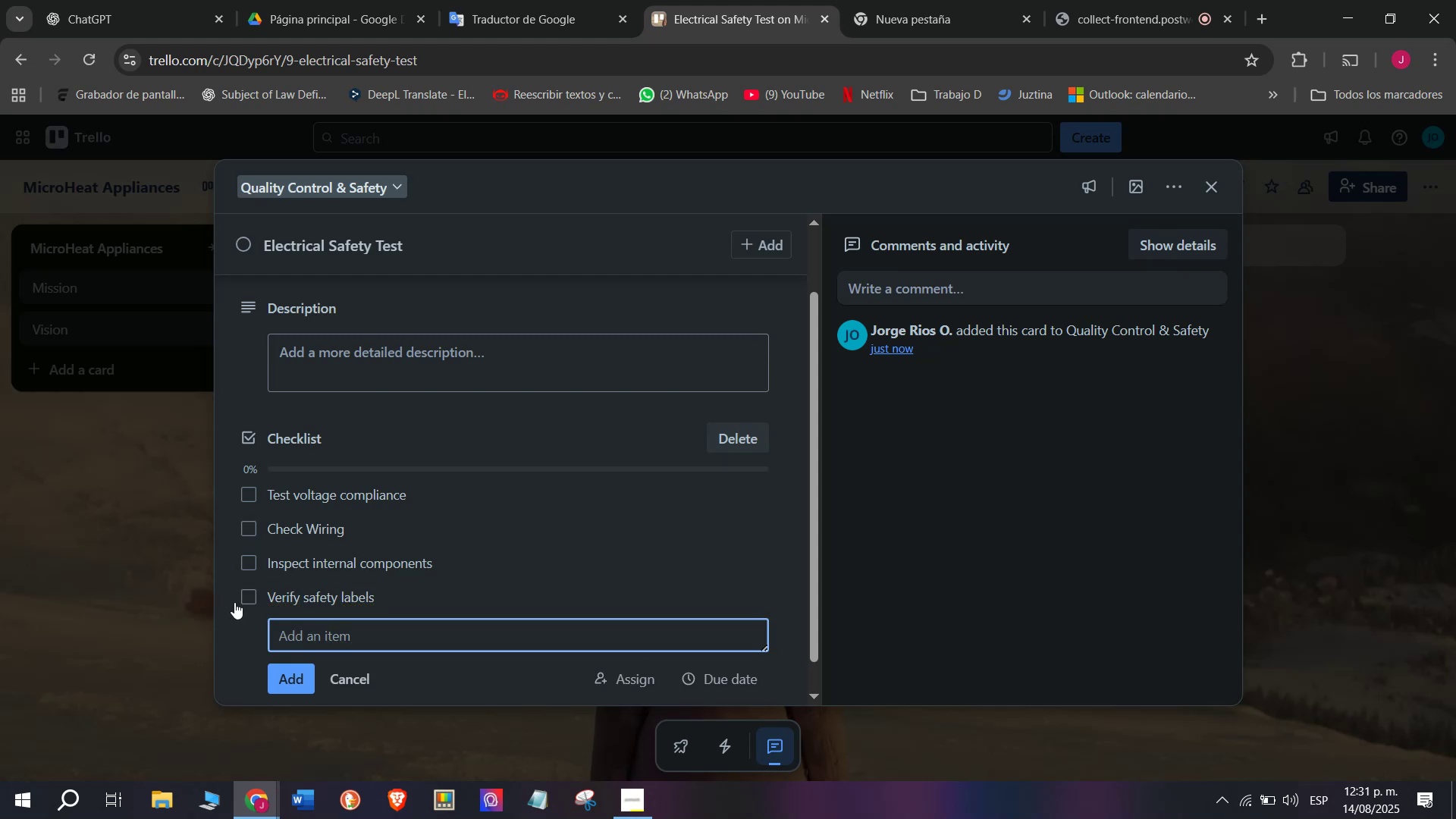 
type(Approve for sale)
 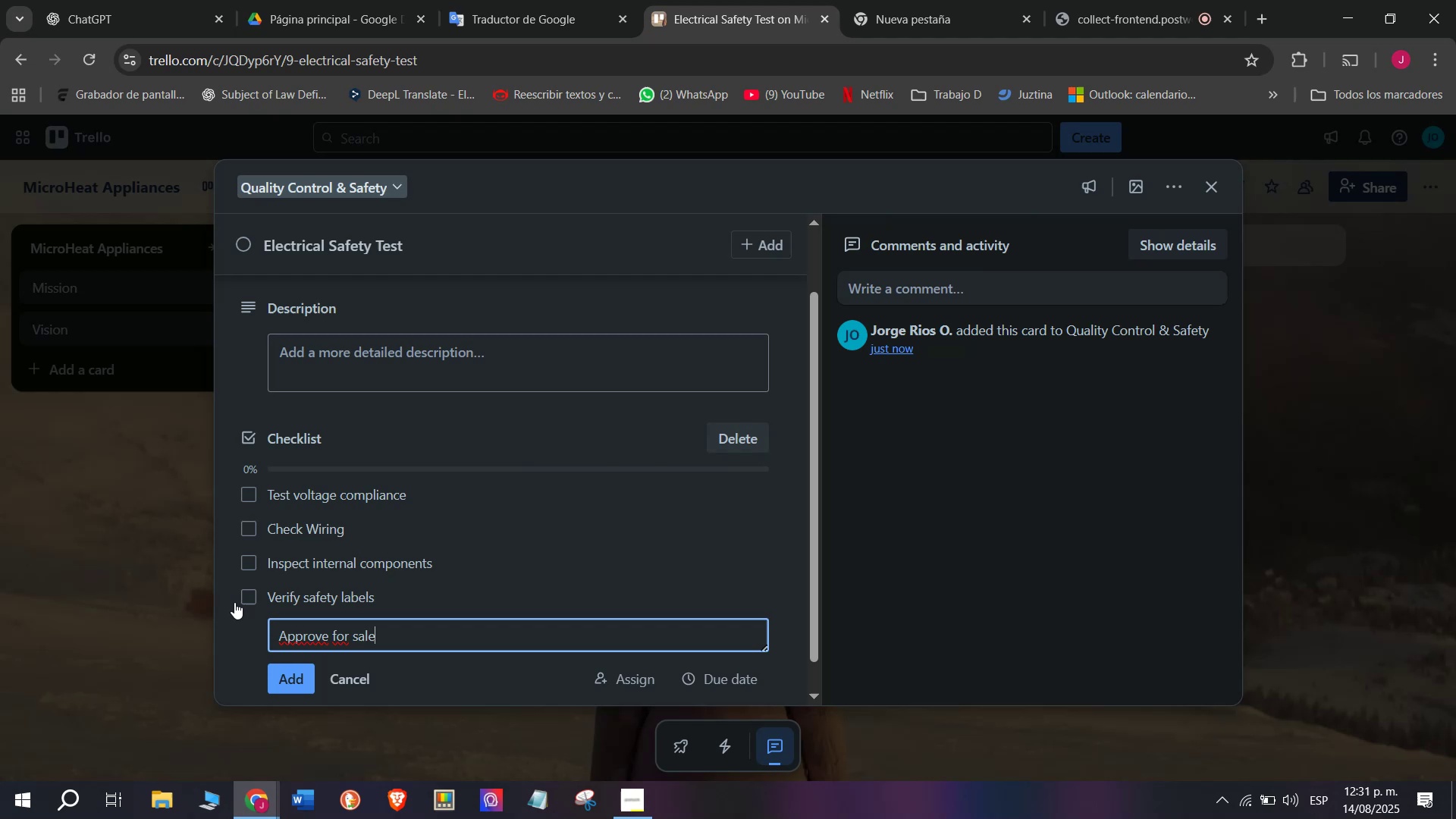 
key(Enter)
 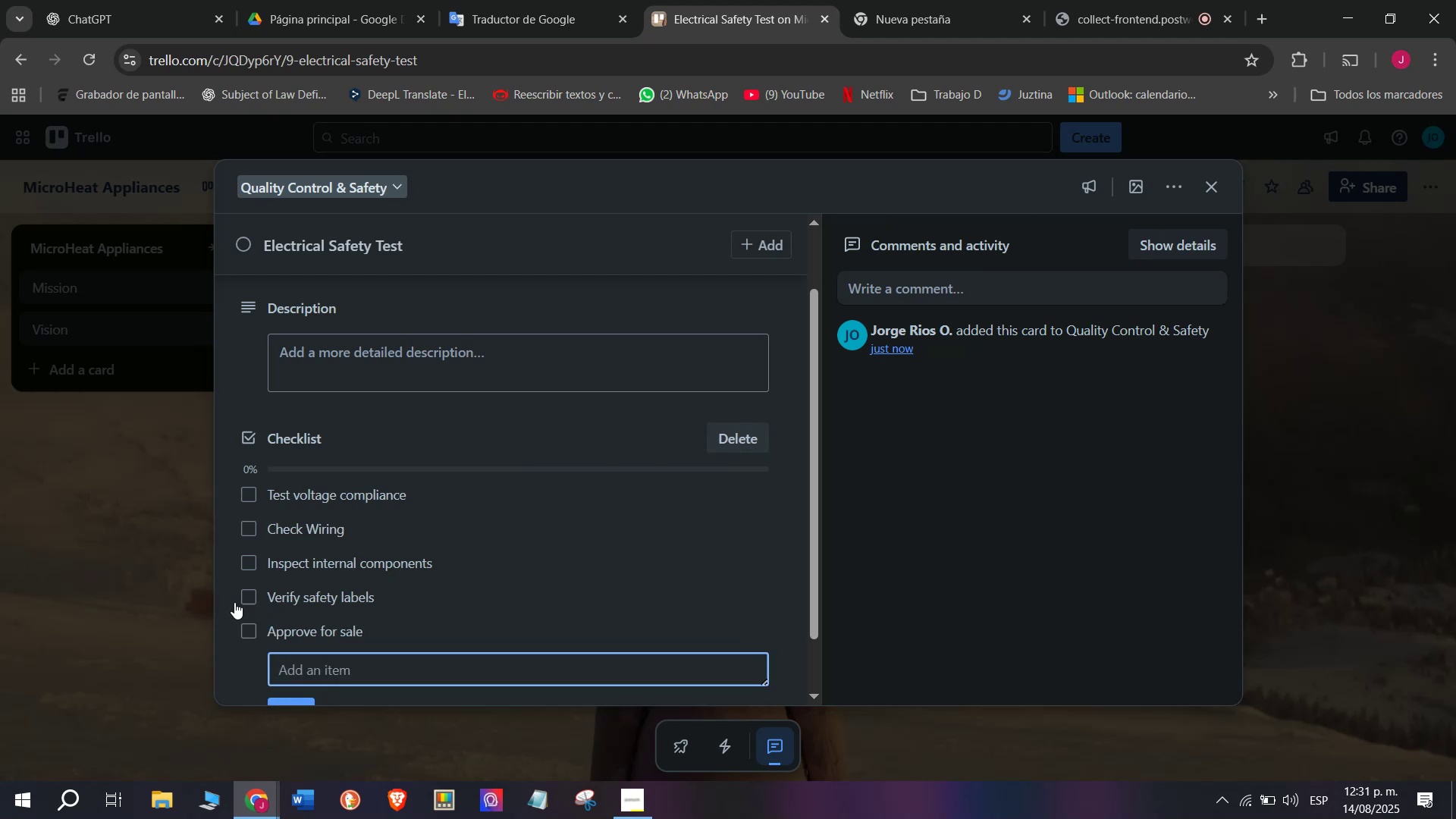 
type(Recc)
key(Backspace)
type(ord in log)
 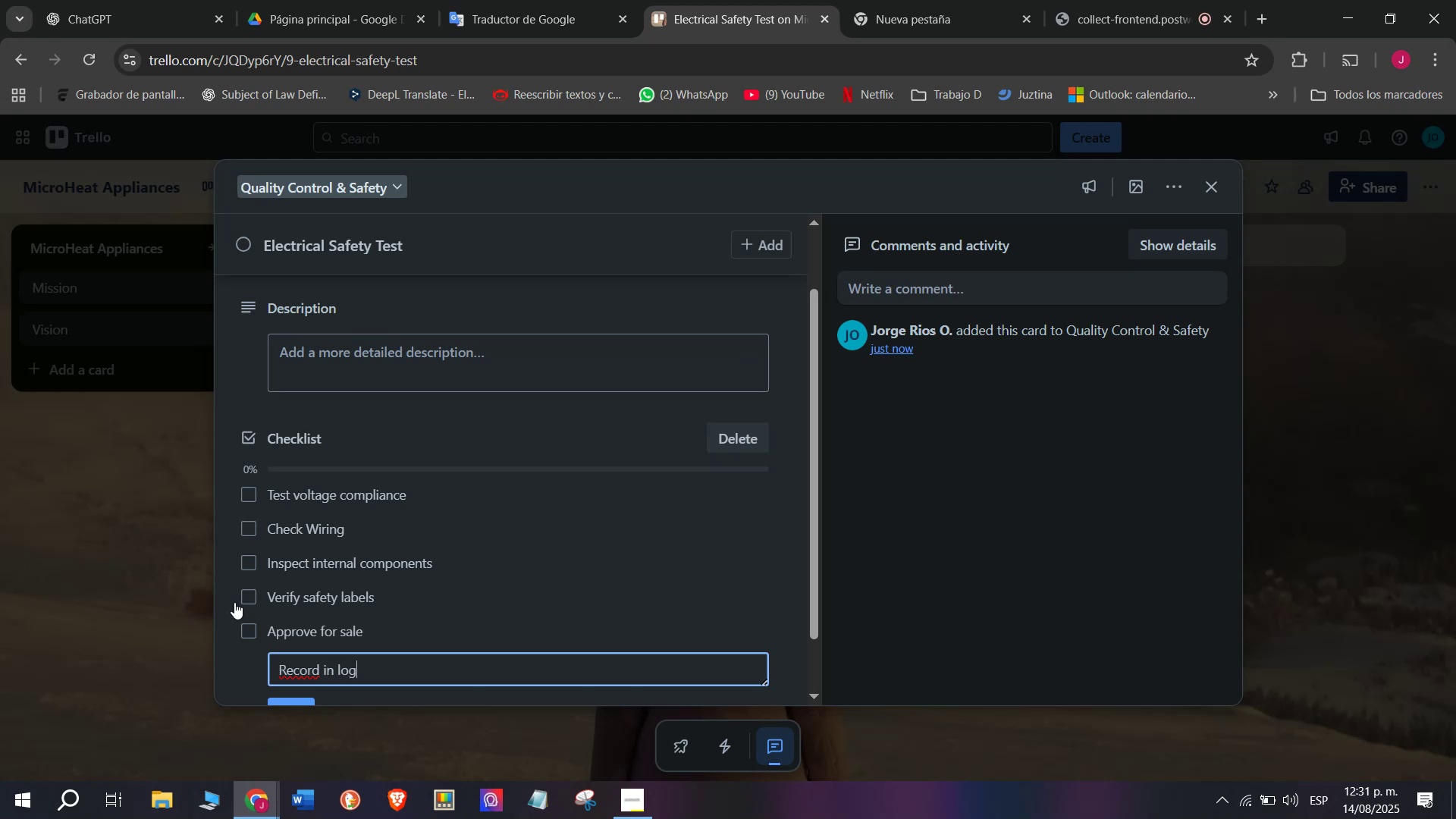 
key(Enter)
 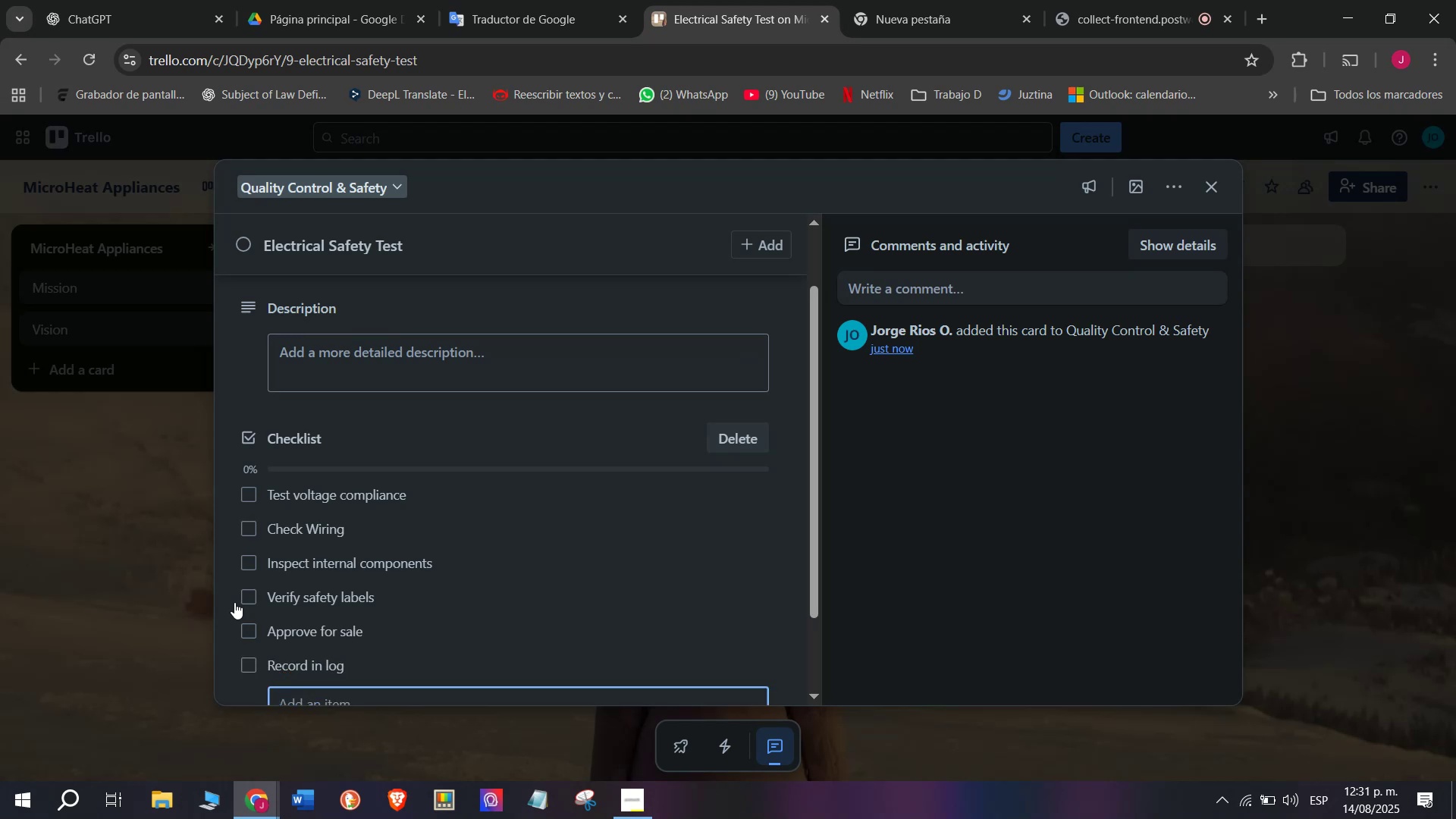 
scroll: coordinate [345, 625], scroll_direction: down, amount: 1.0
 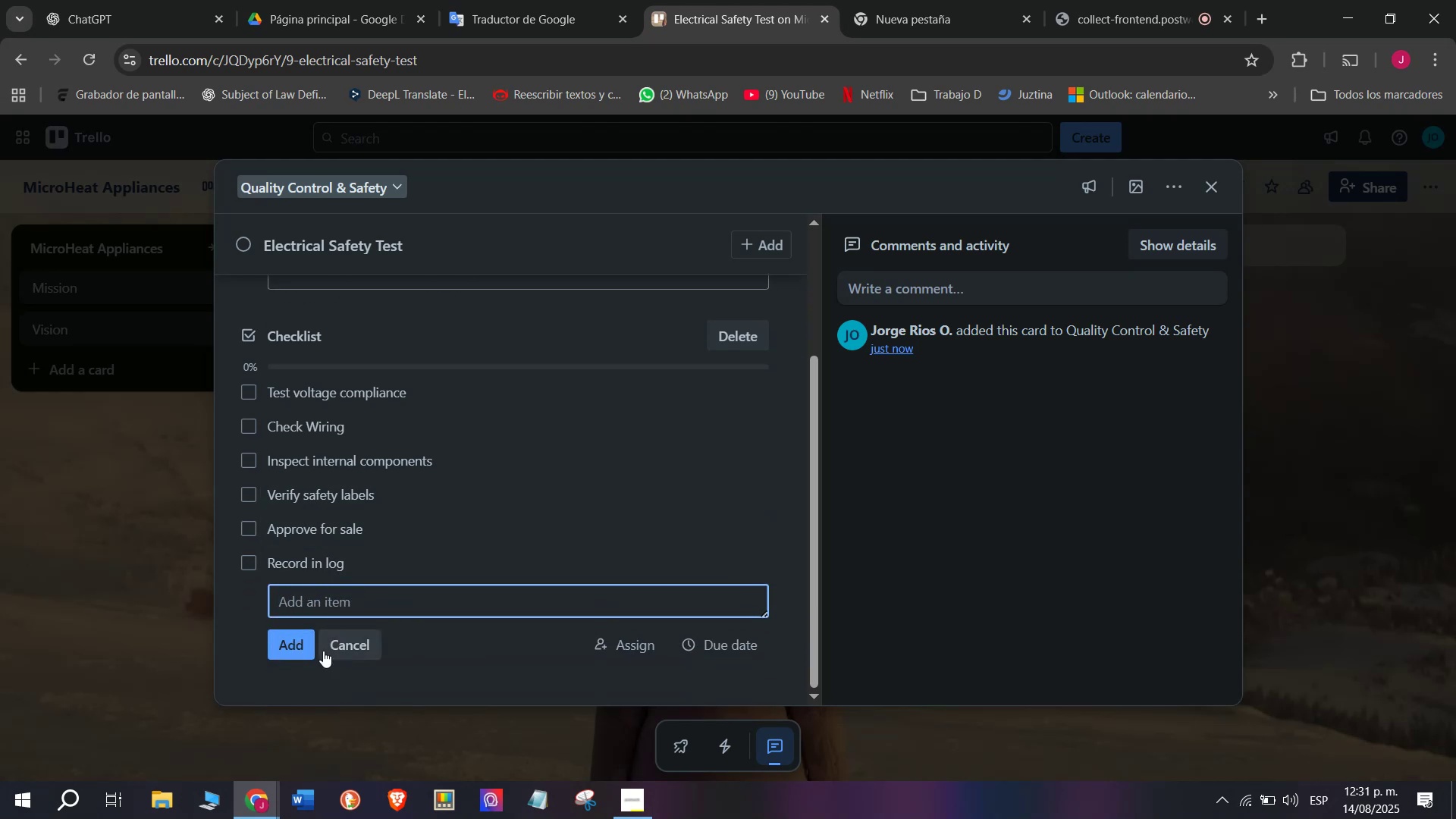 
scroll: coordinate [317, 490], scroll_direction: up, amount: 2.0
 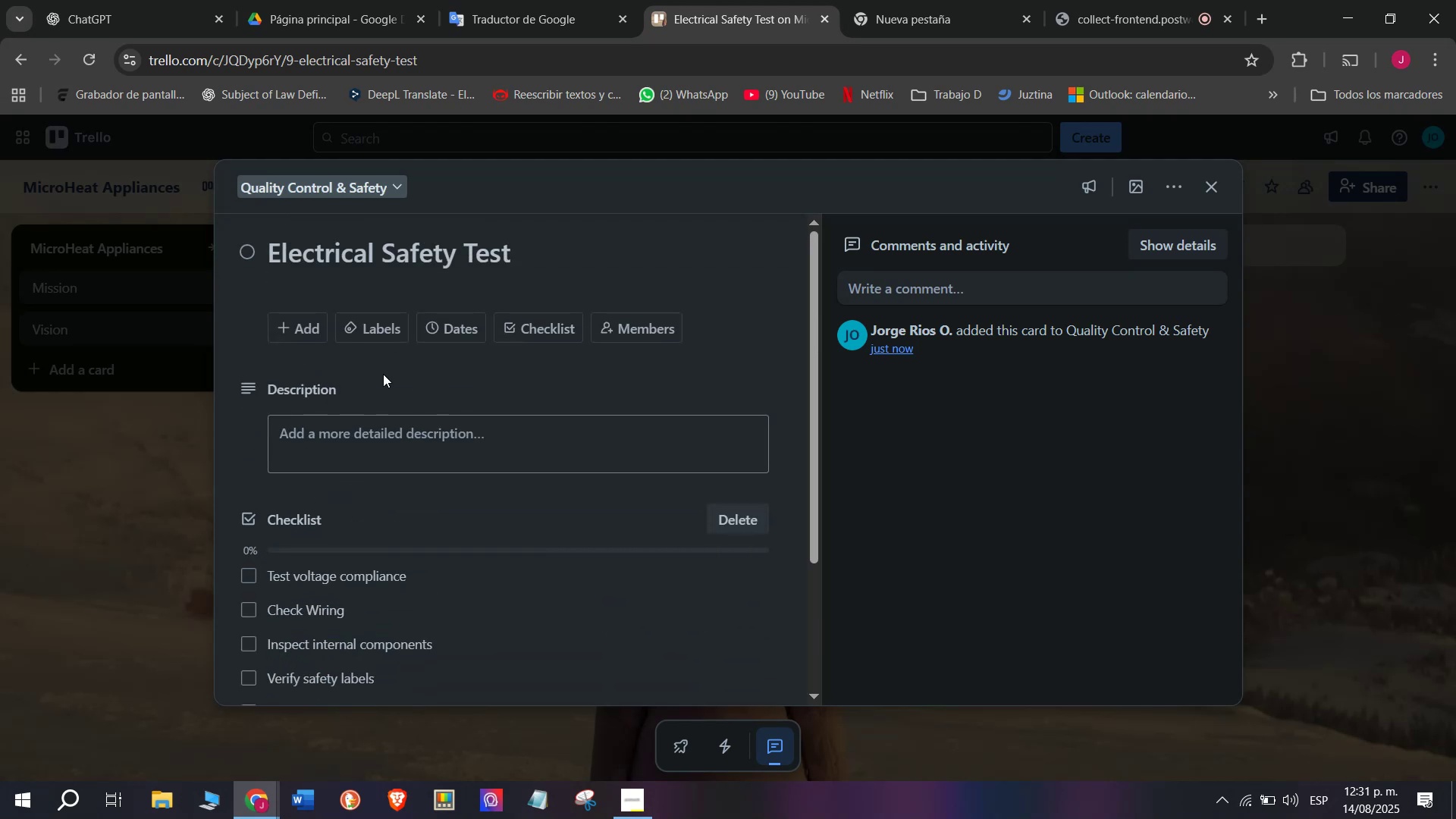 
mouse_move([539, 359])
 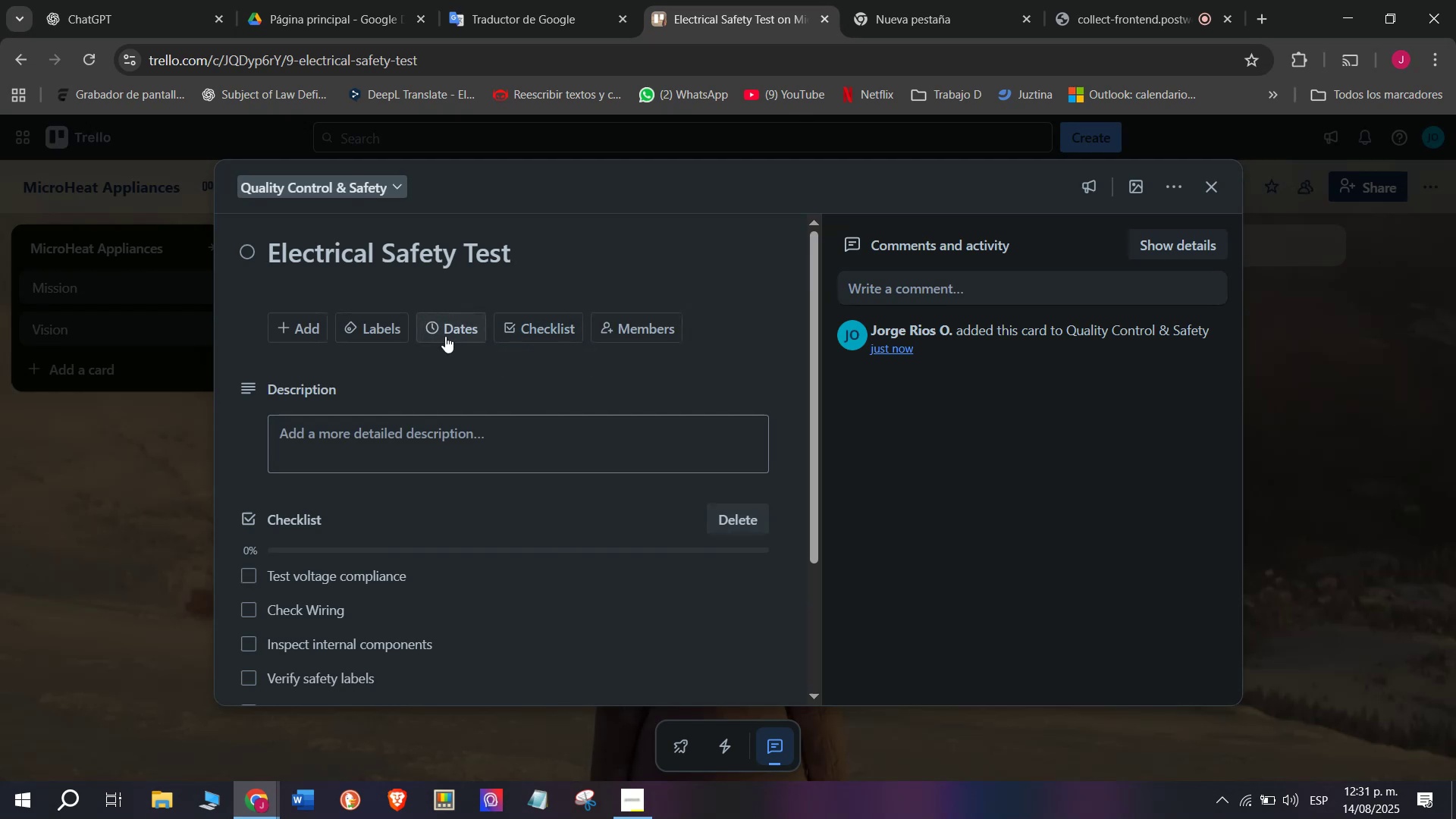 
left_click([371, 317])
 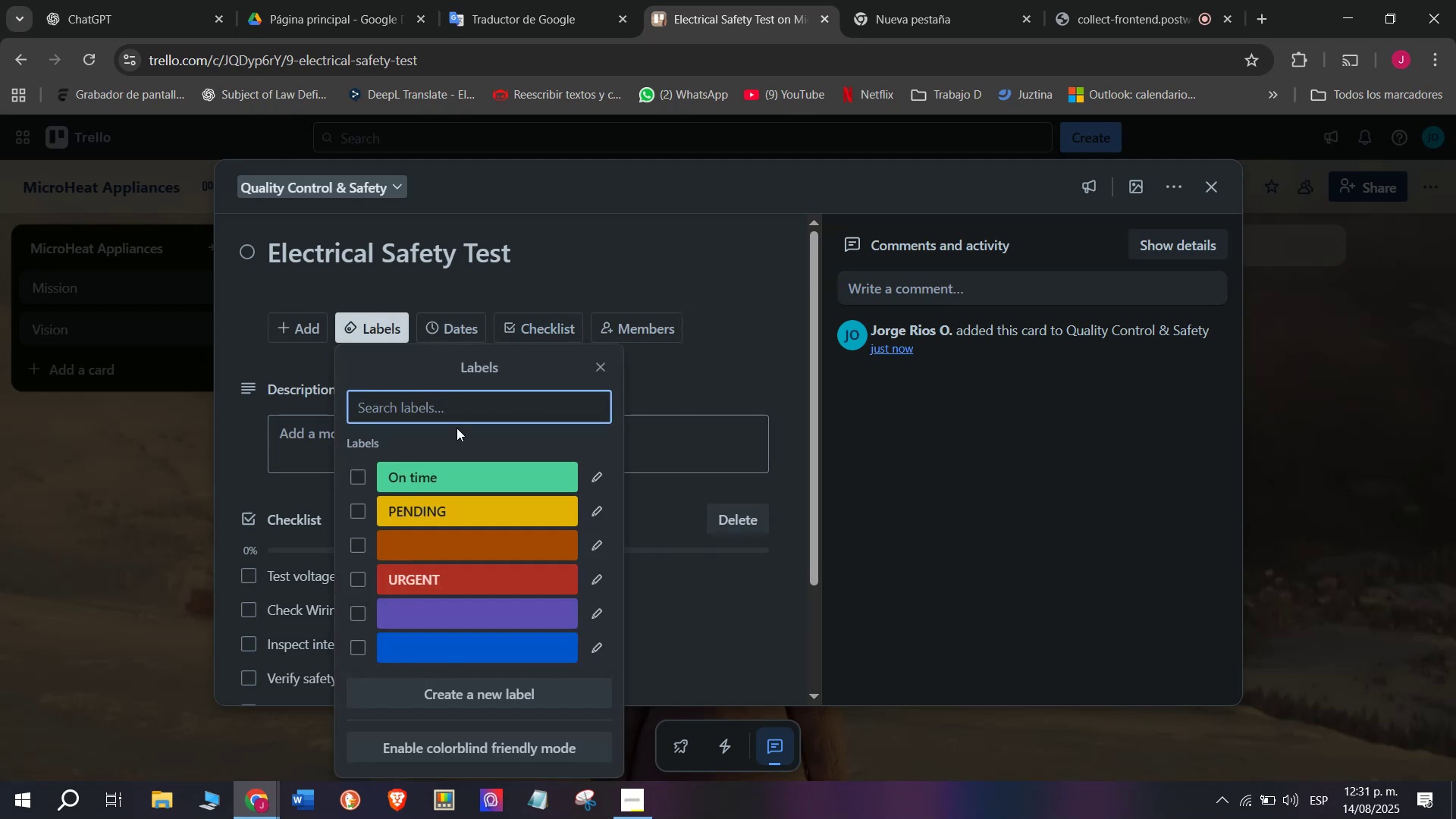 
left_click([463, 568])
 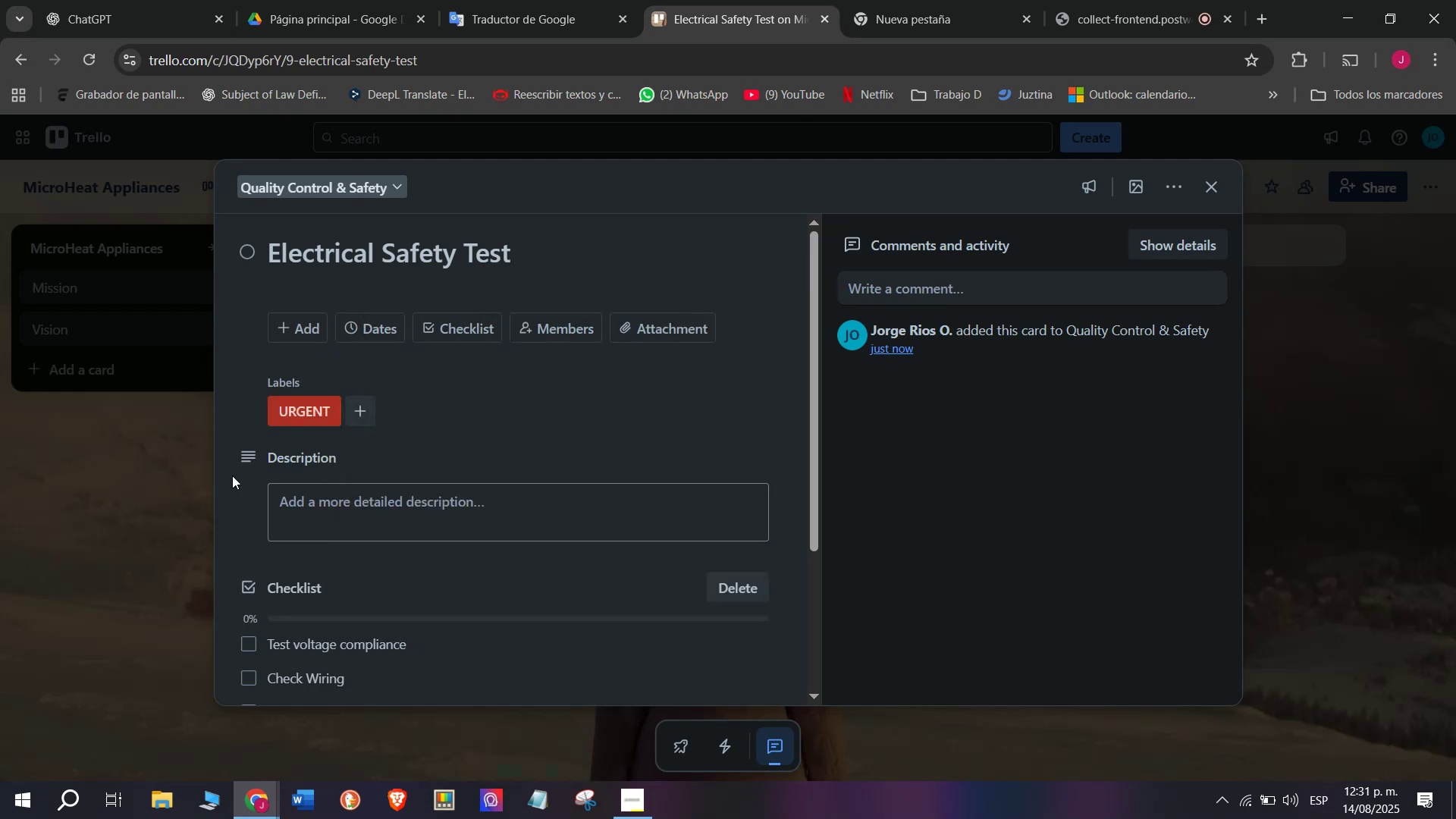 
double_click([183, 585])
 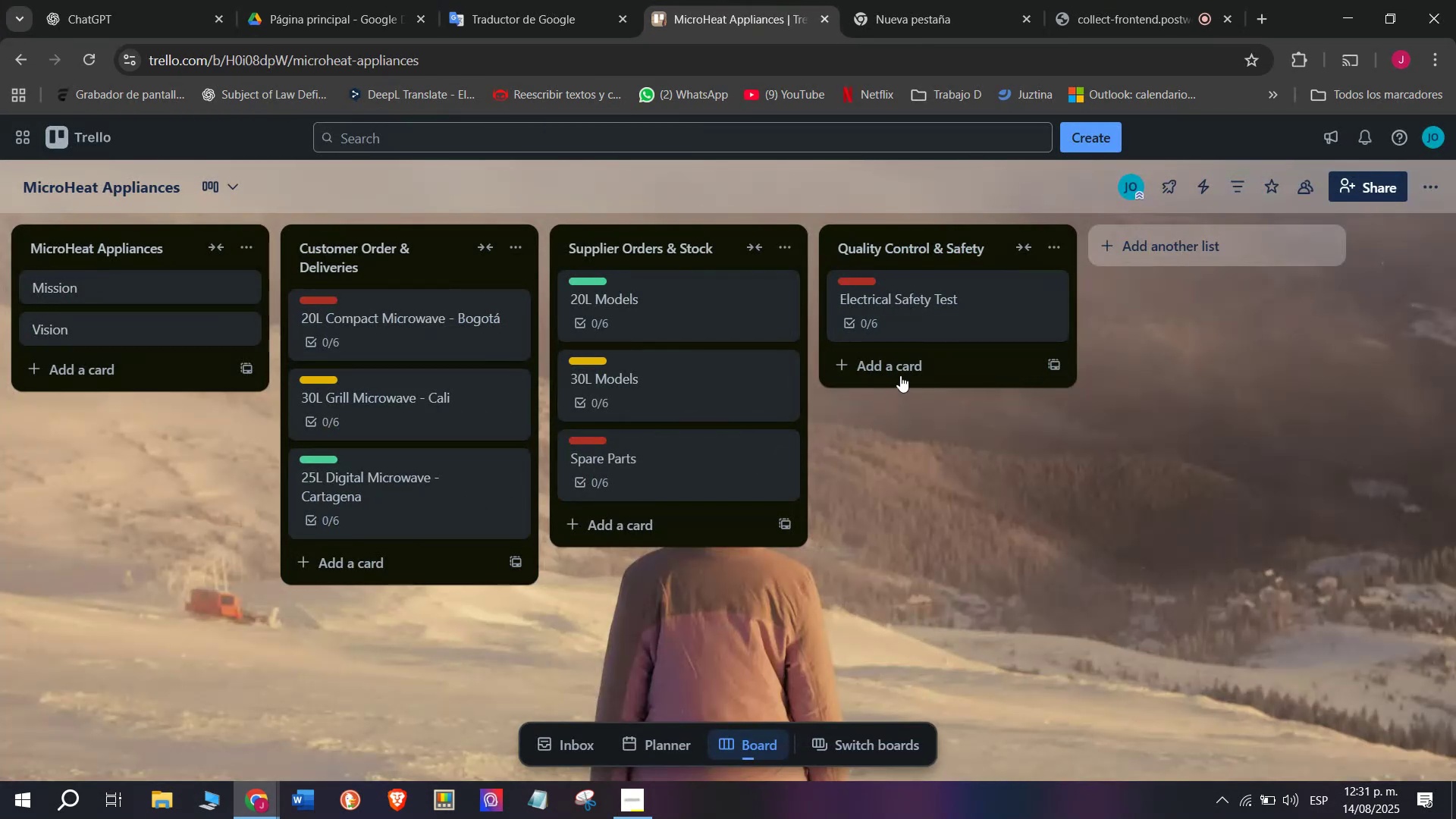 
left_click([908, 360])
 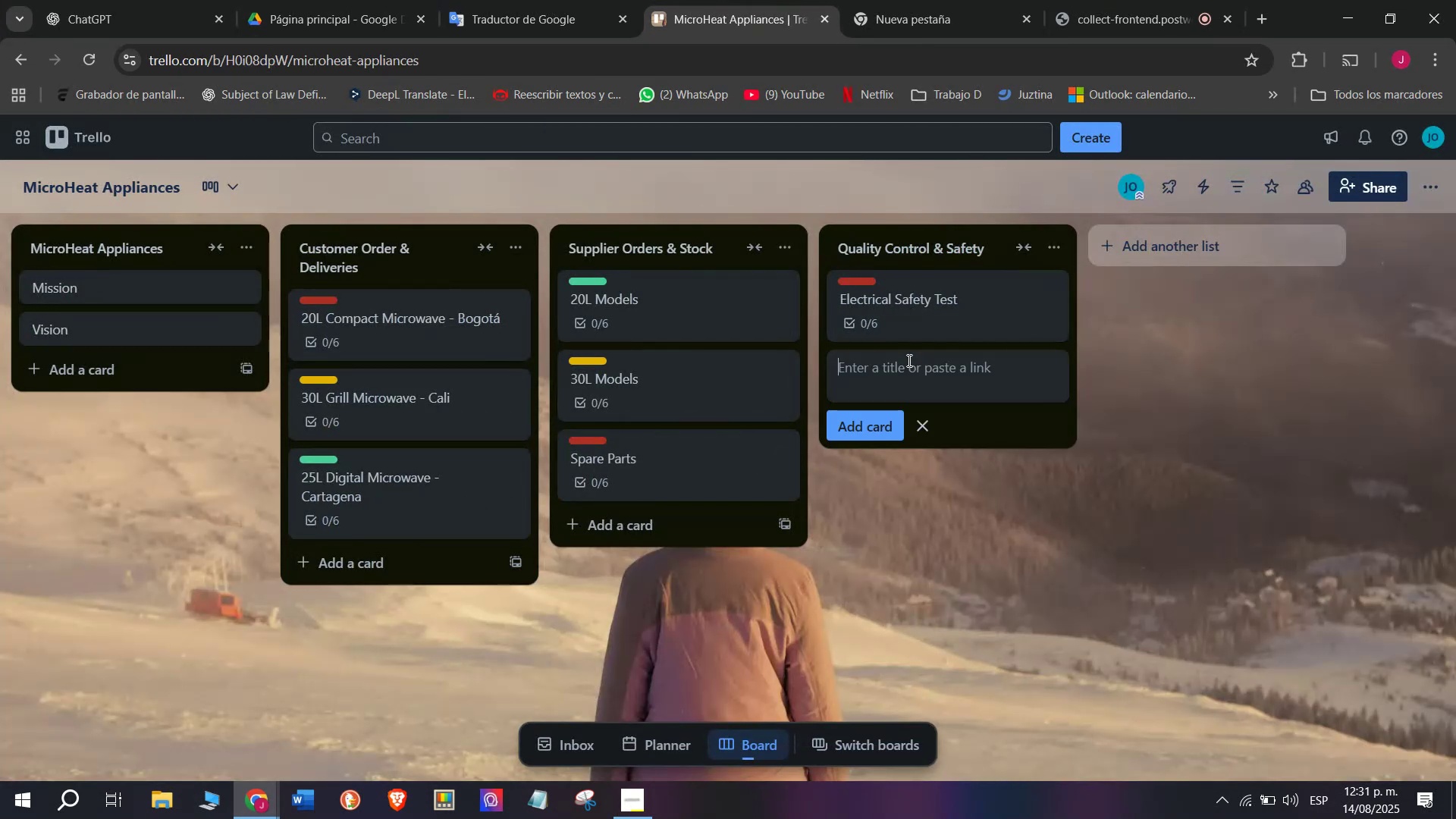 
type(Door Seas)
key(Backspace)
type(l inspection )
 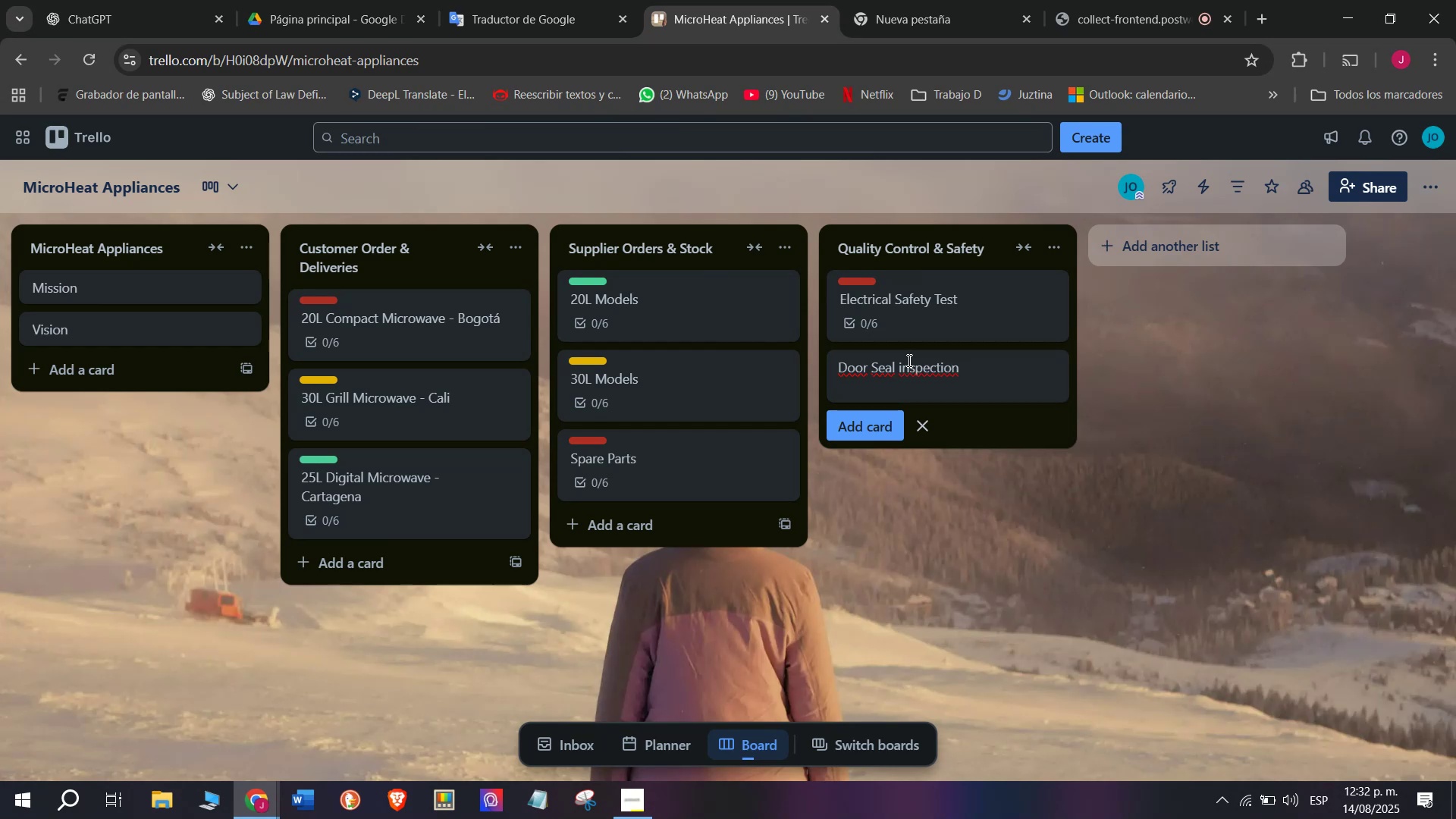 
key(Enter)
 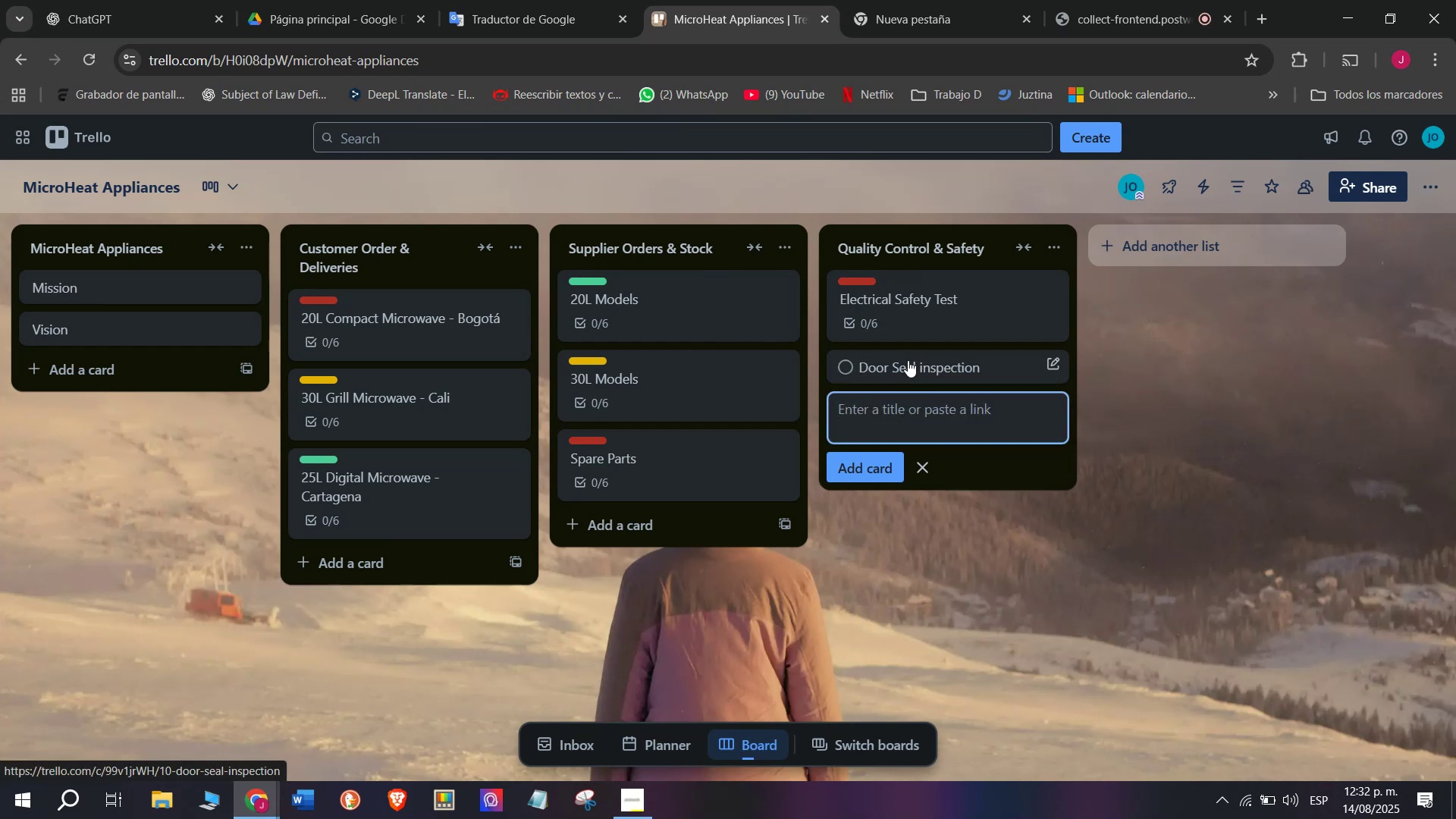 
left_click([908, 360])
 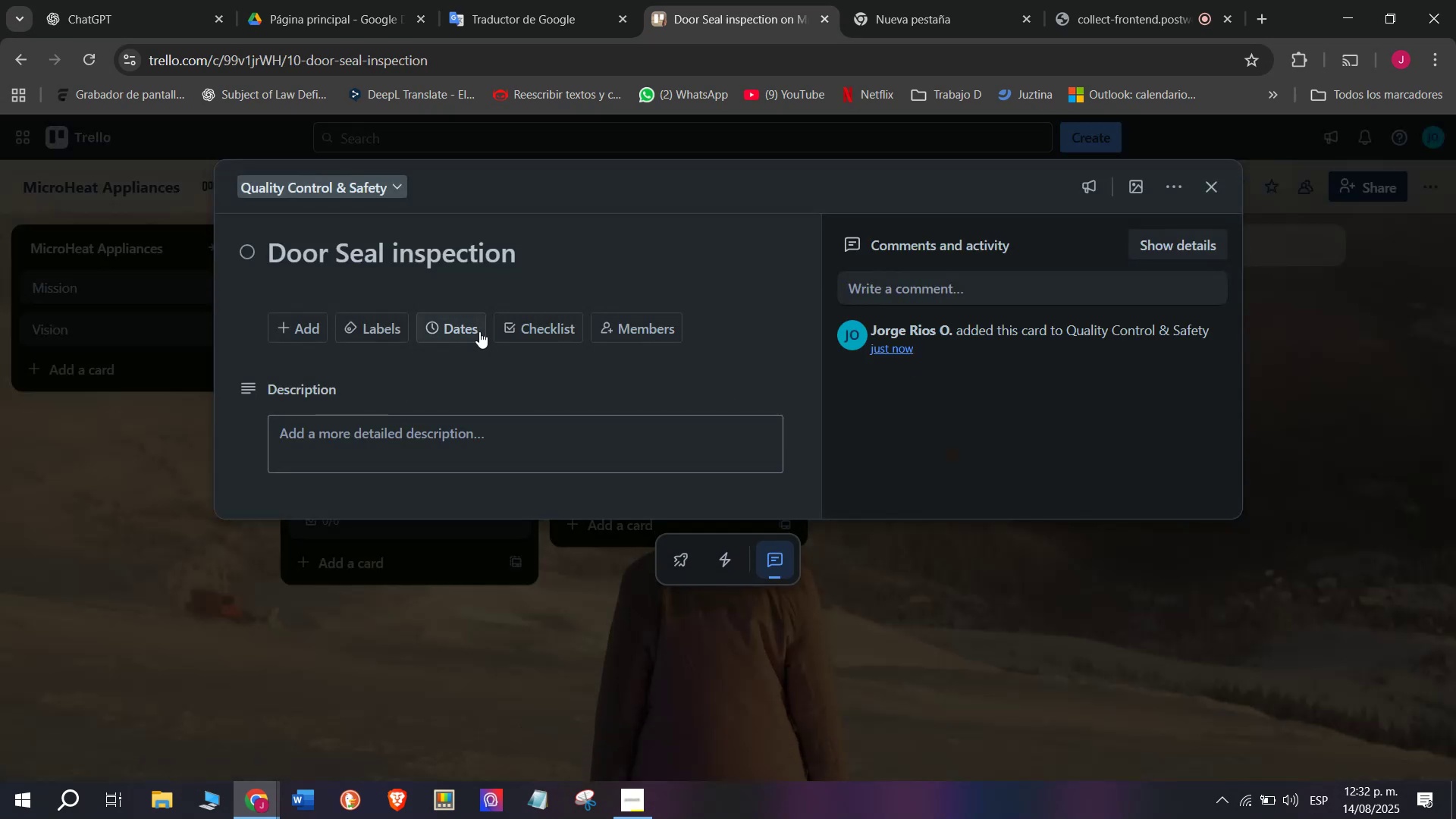 
left_click([513, 334])
 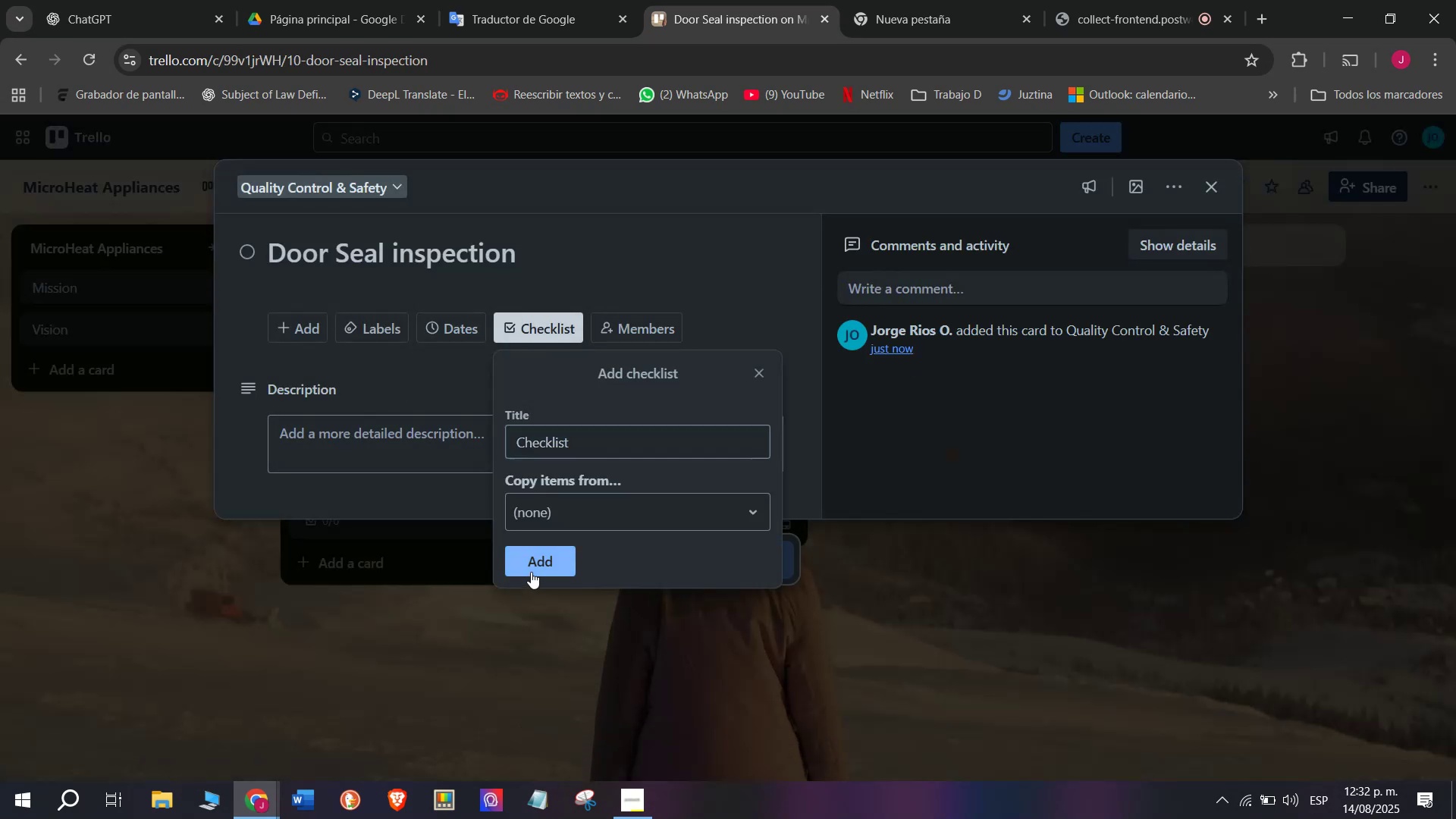 
double_click([531, 572])
 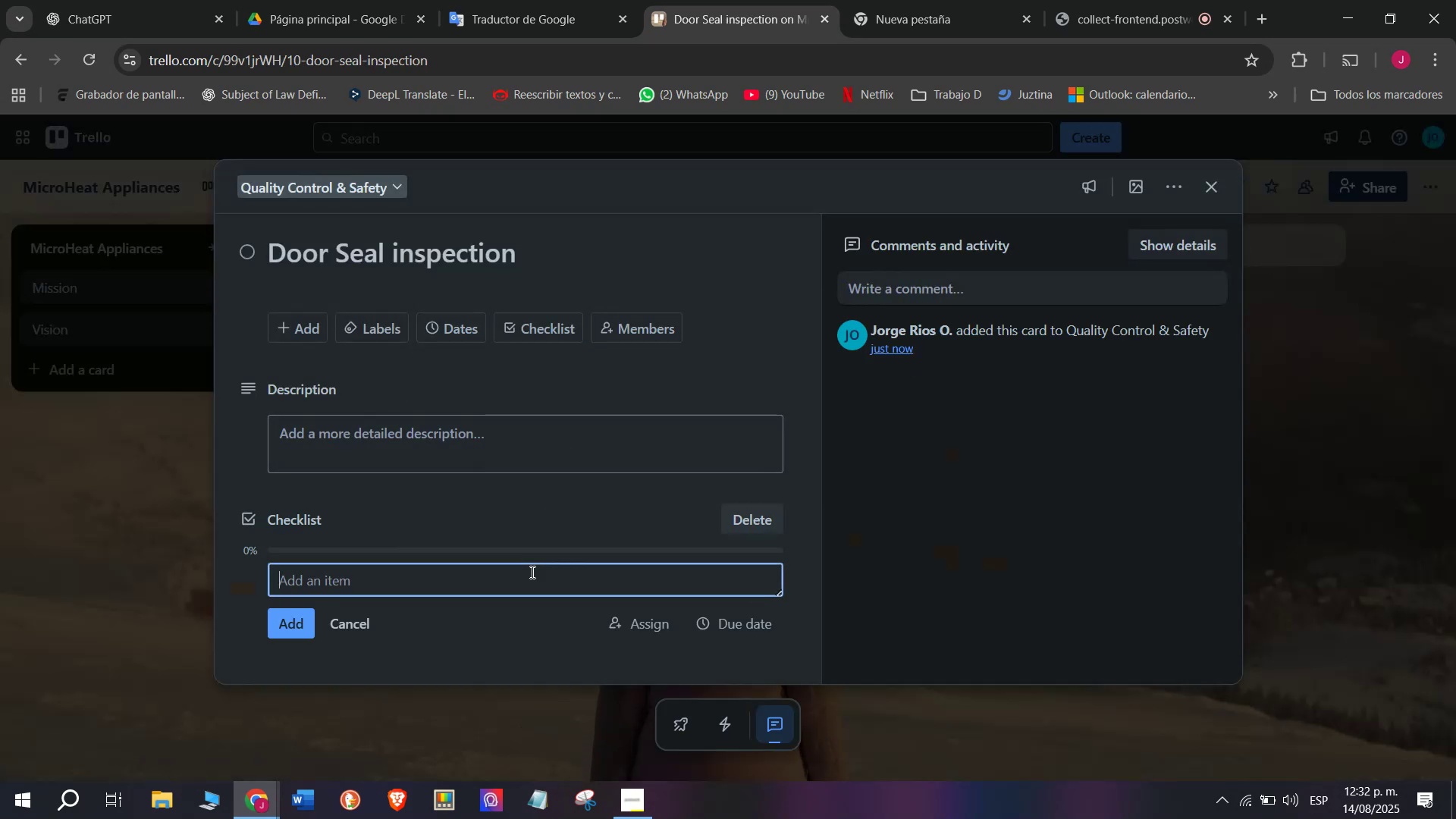 
type(Check hinges )
 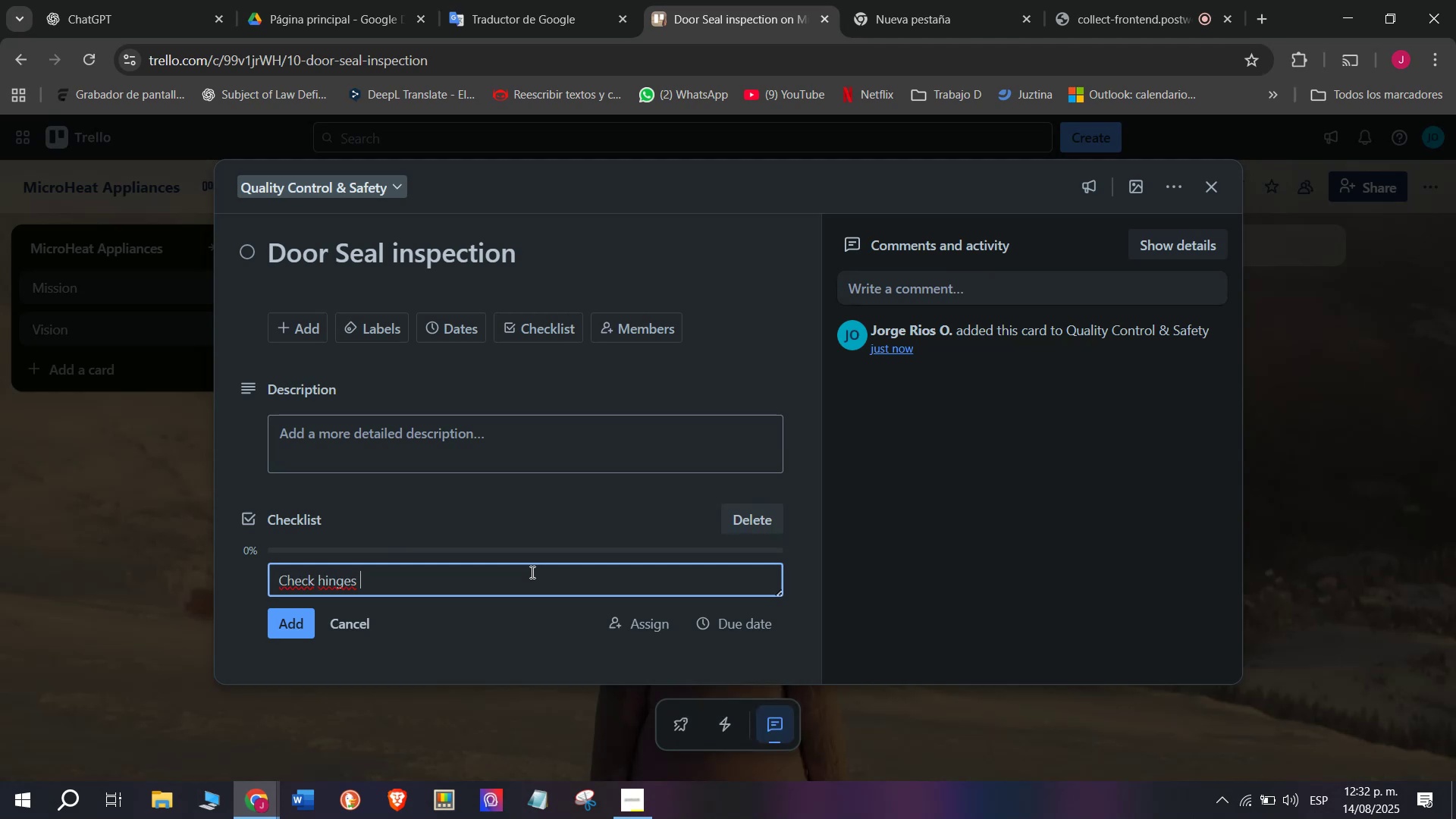 
key(Enter)
 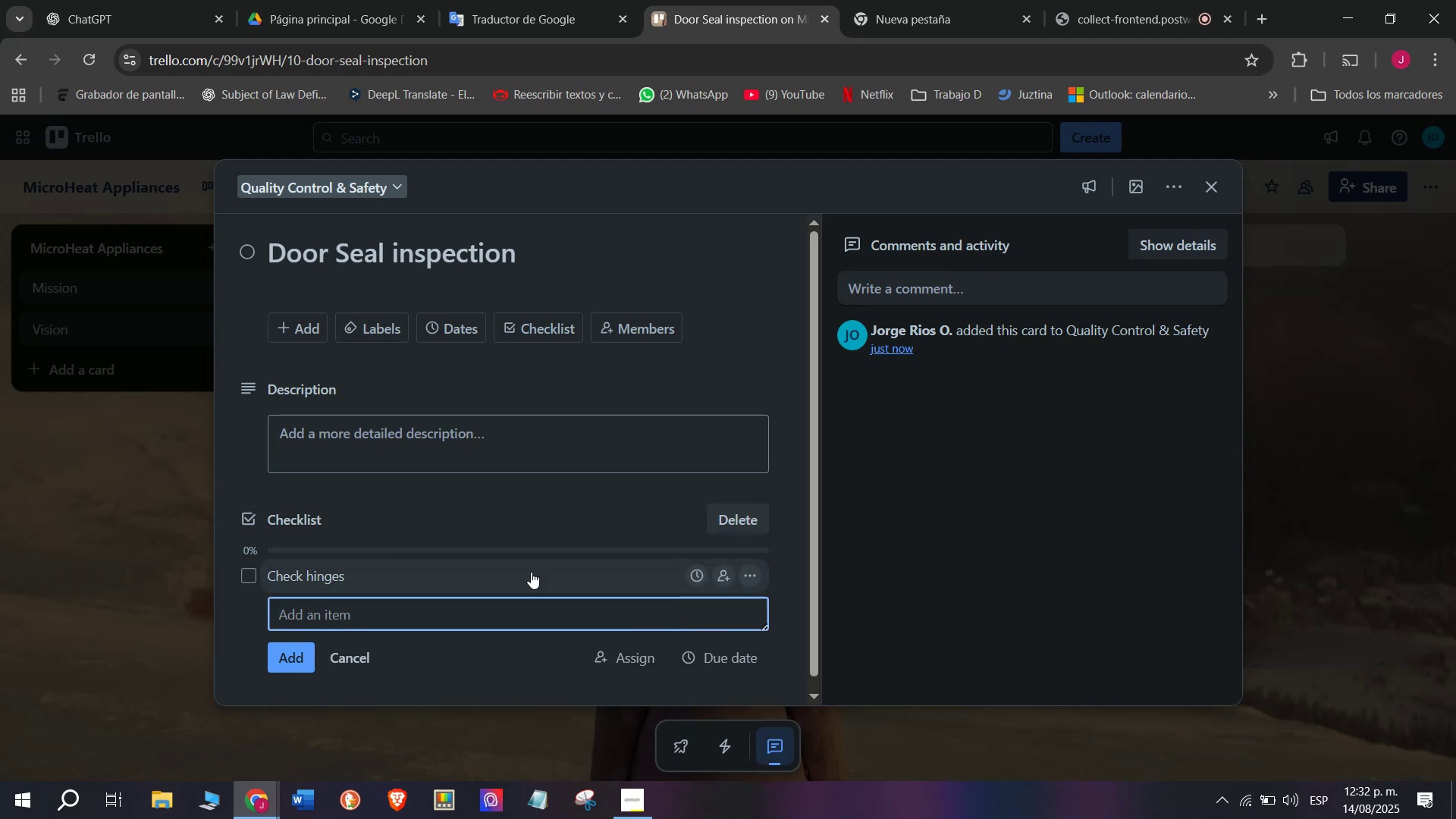 
type(Test seal integrity)
 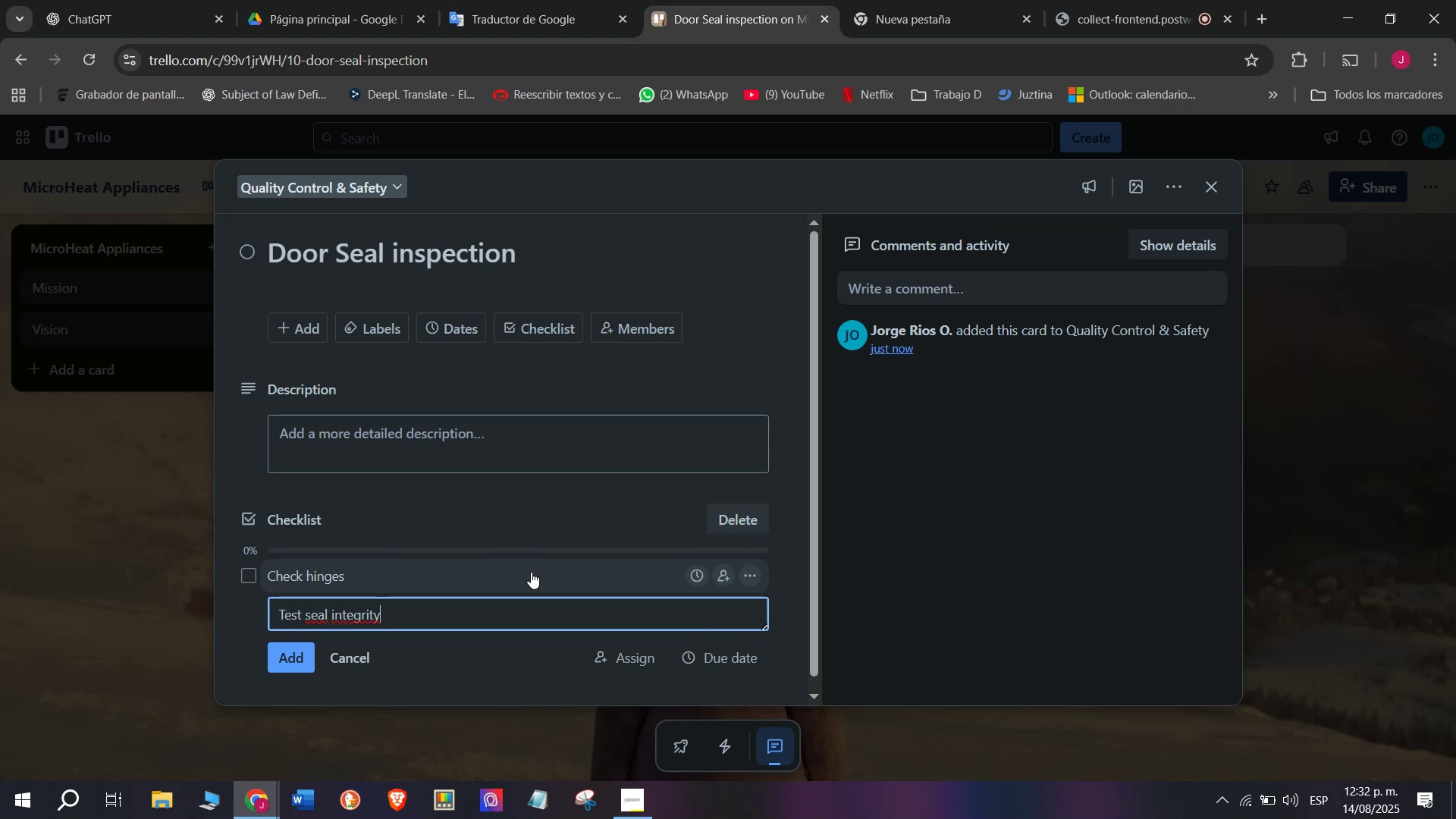 
wait(11.62)
 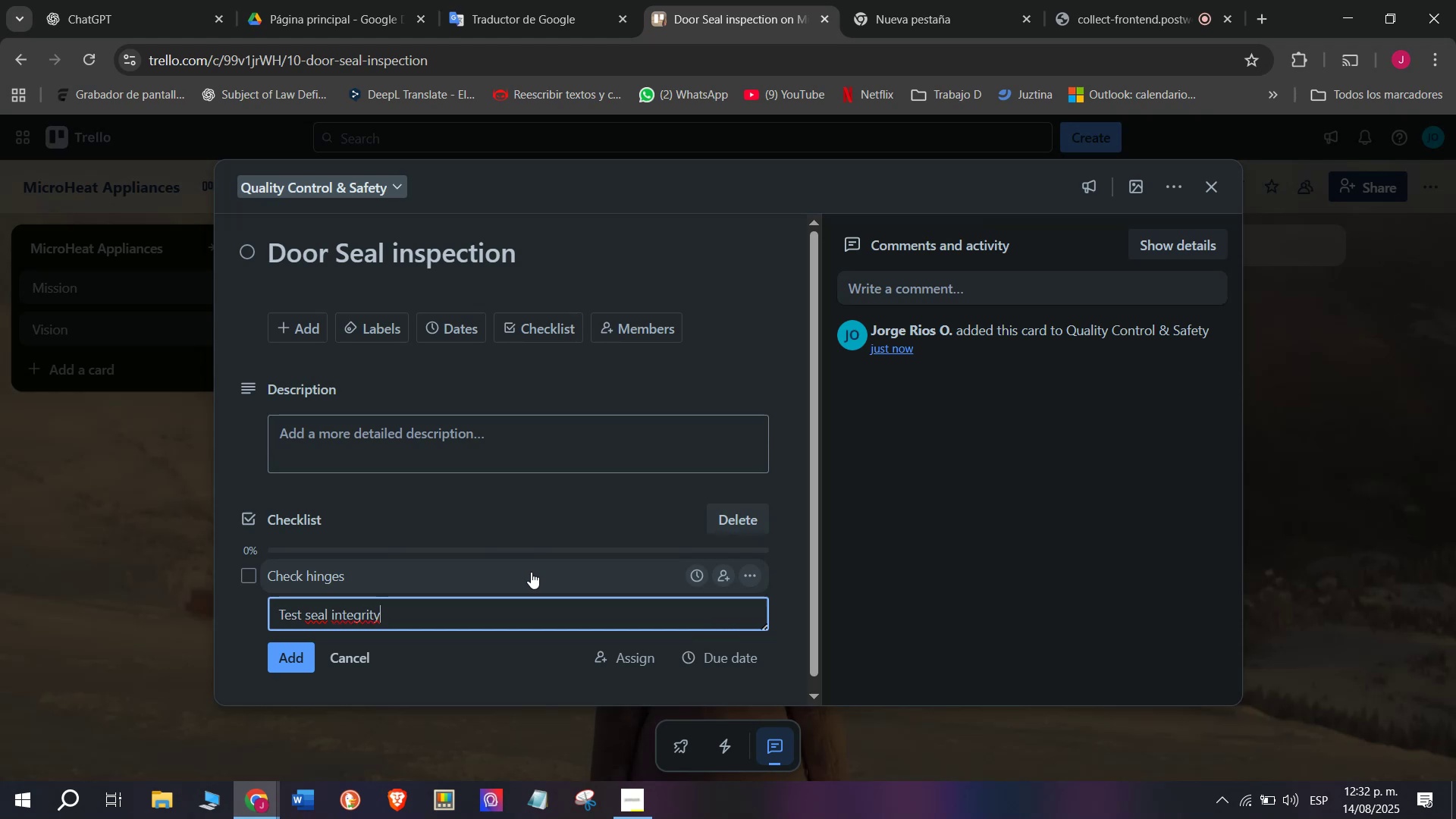 
key(Enter)
 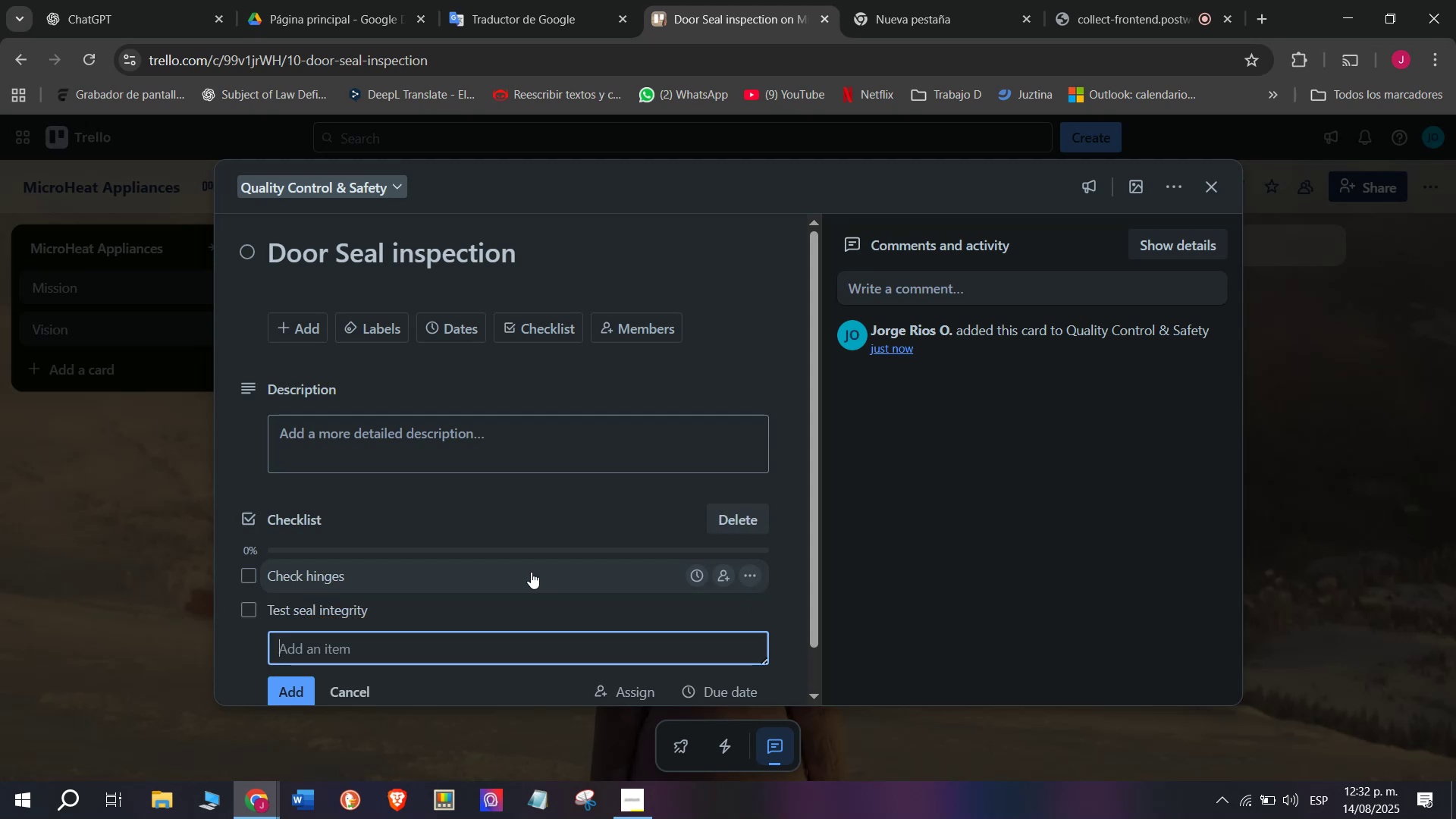 
wait(10.56)
 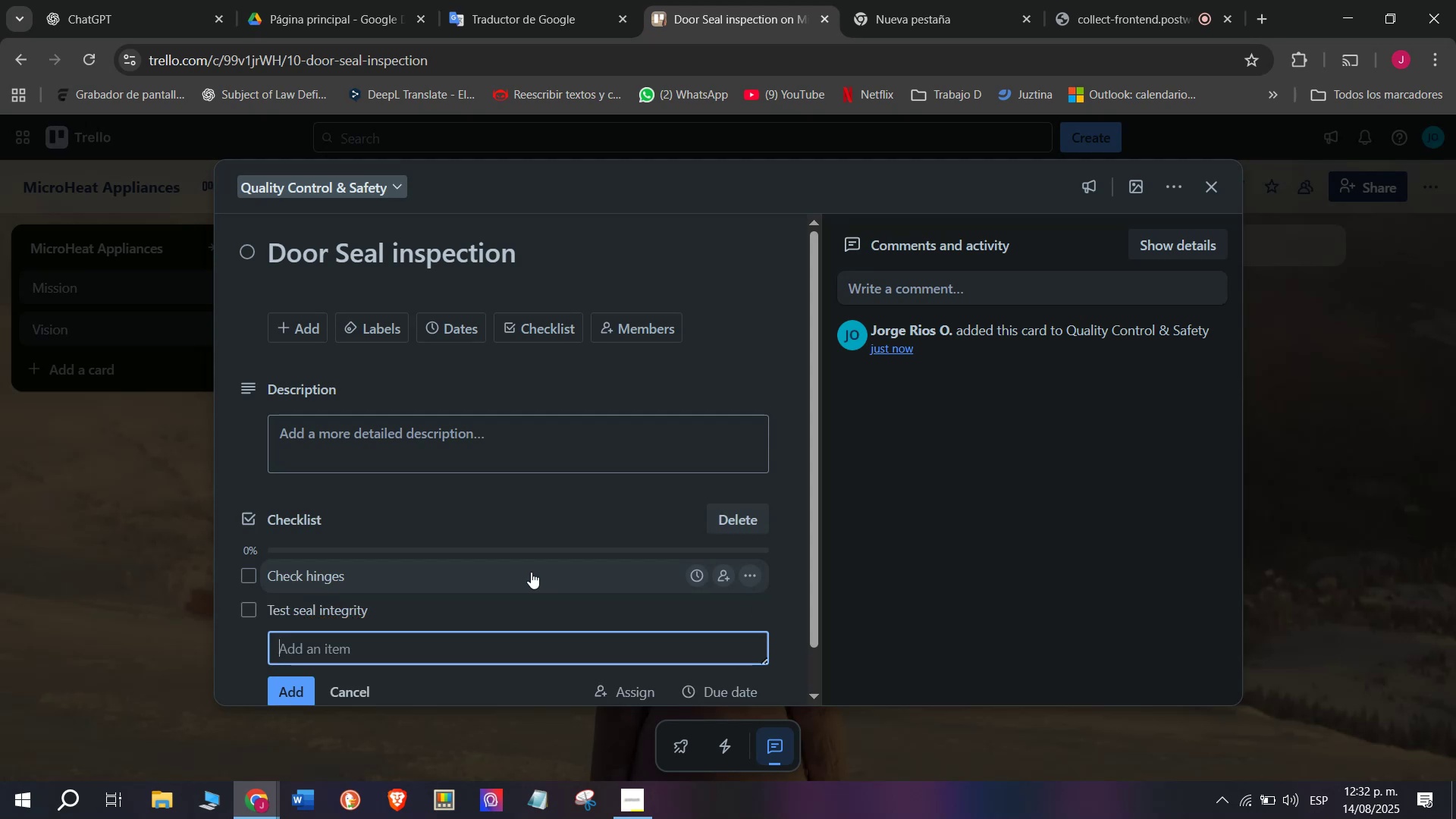 
type(Inspect for )
 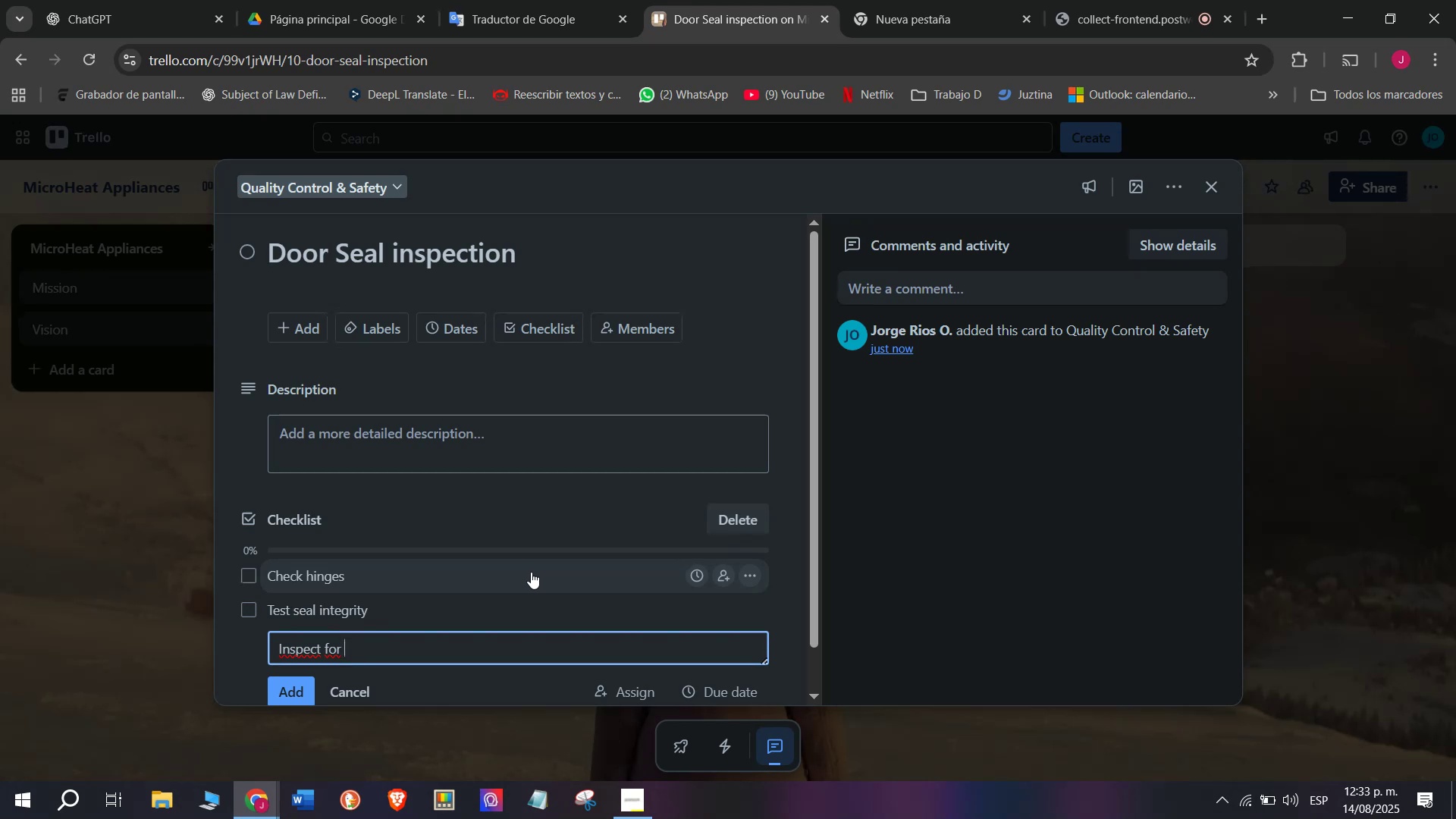 
type(gaps)
 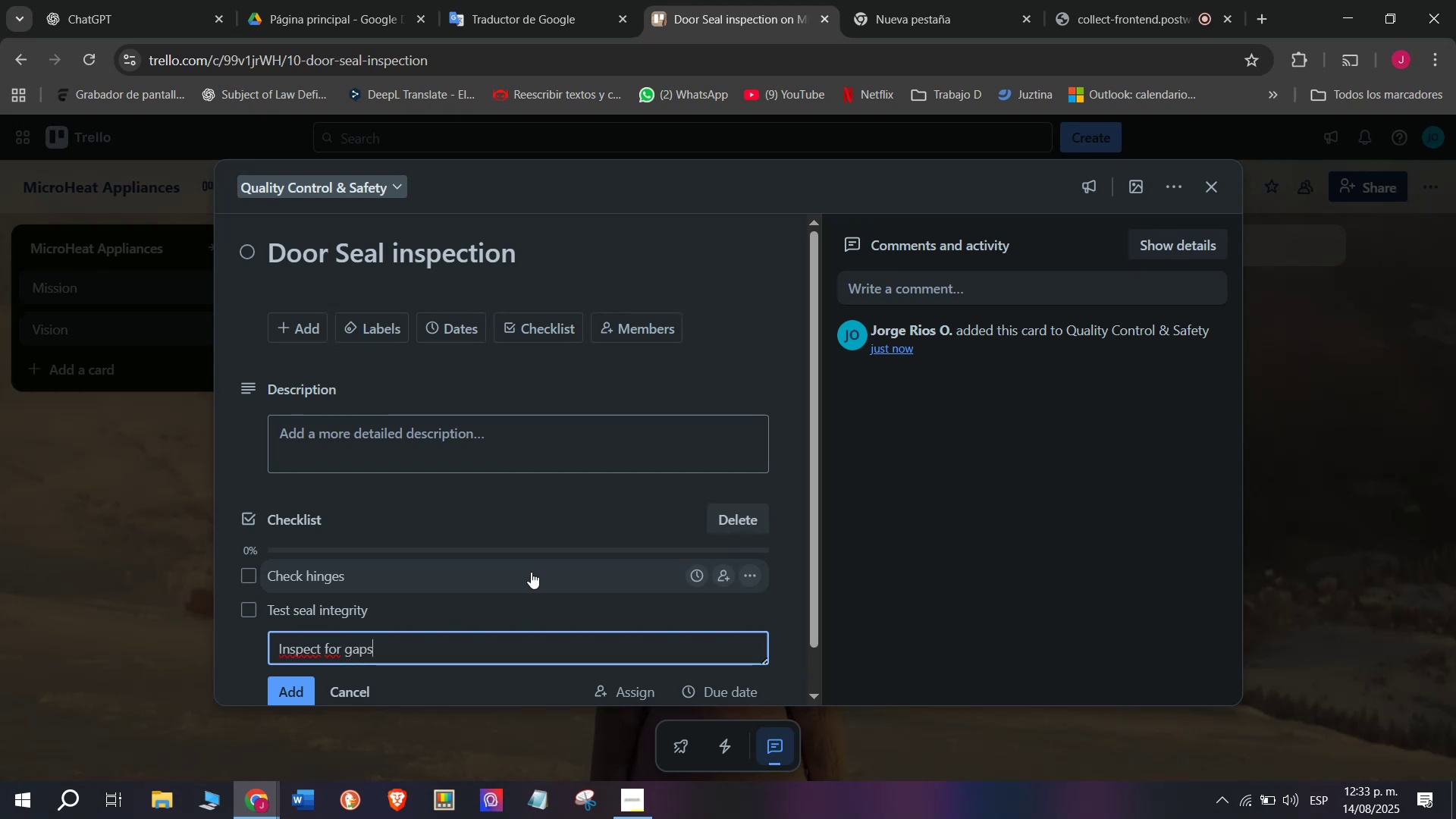 
key(Enter)
 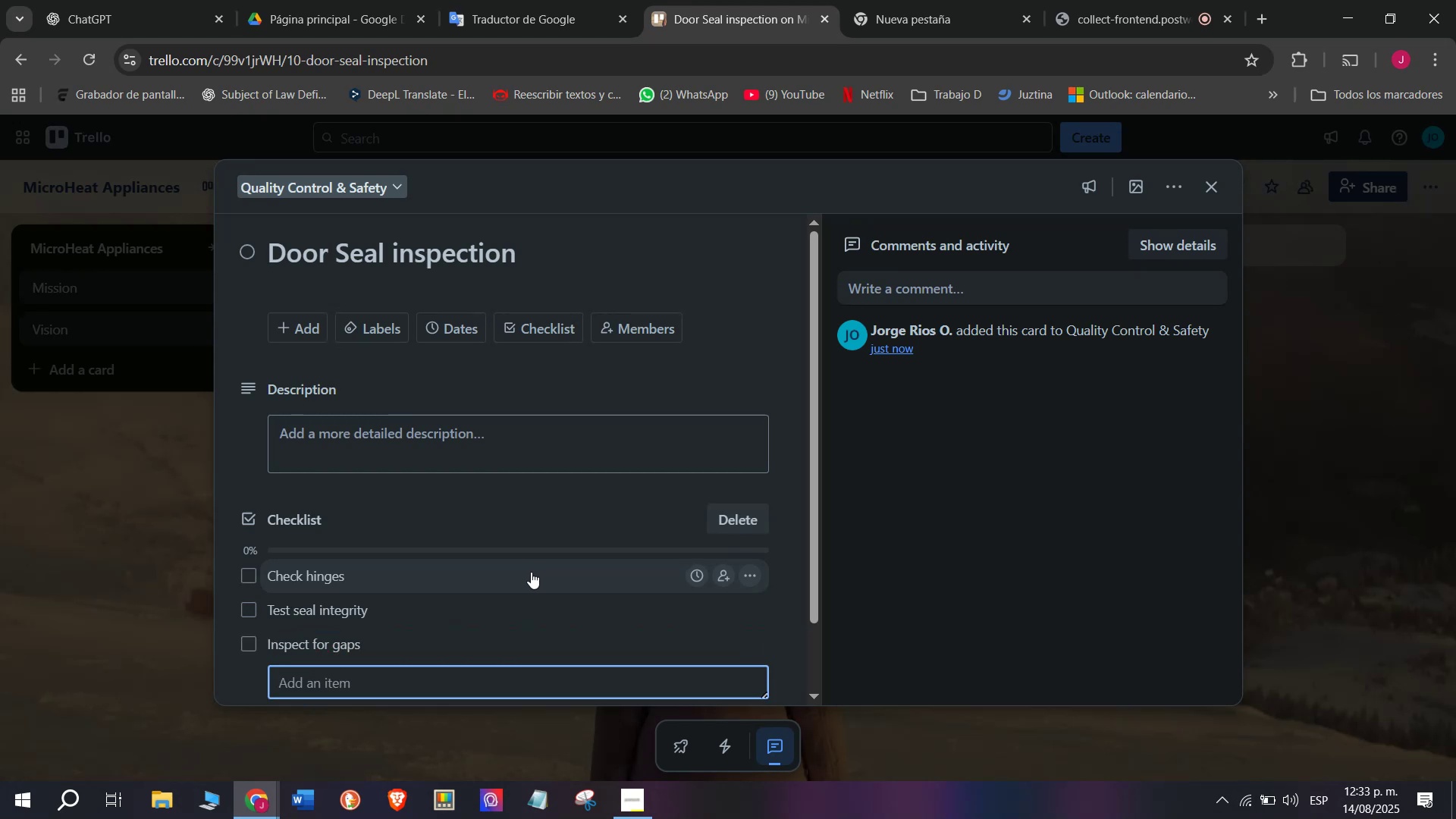 
type(ADJUST)
key(Backspace)
key(Backspace)
key(Backspace)
key(Backspace)
key(Backspace)
type(djust if necessary)
 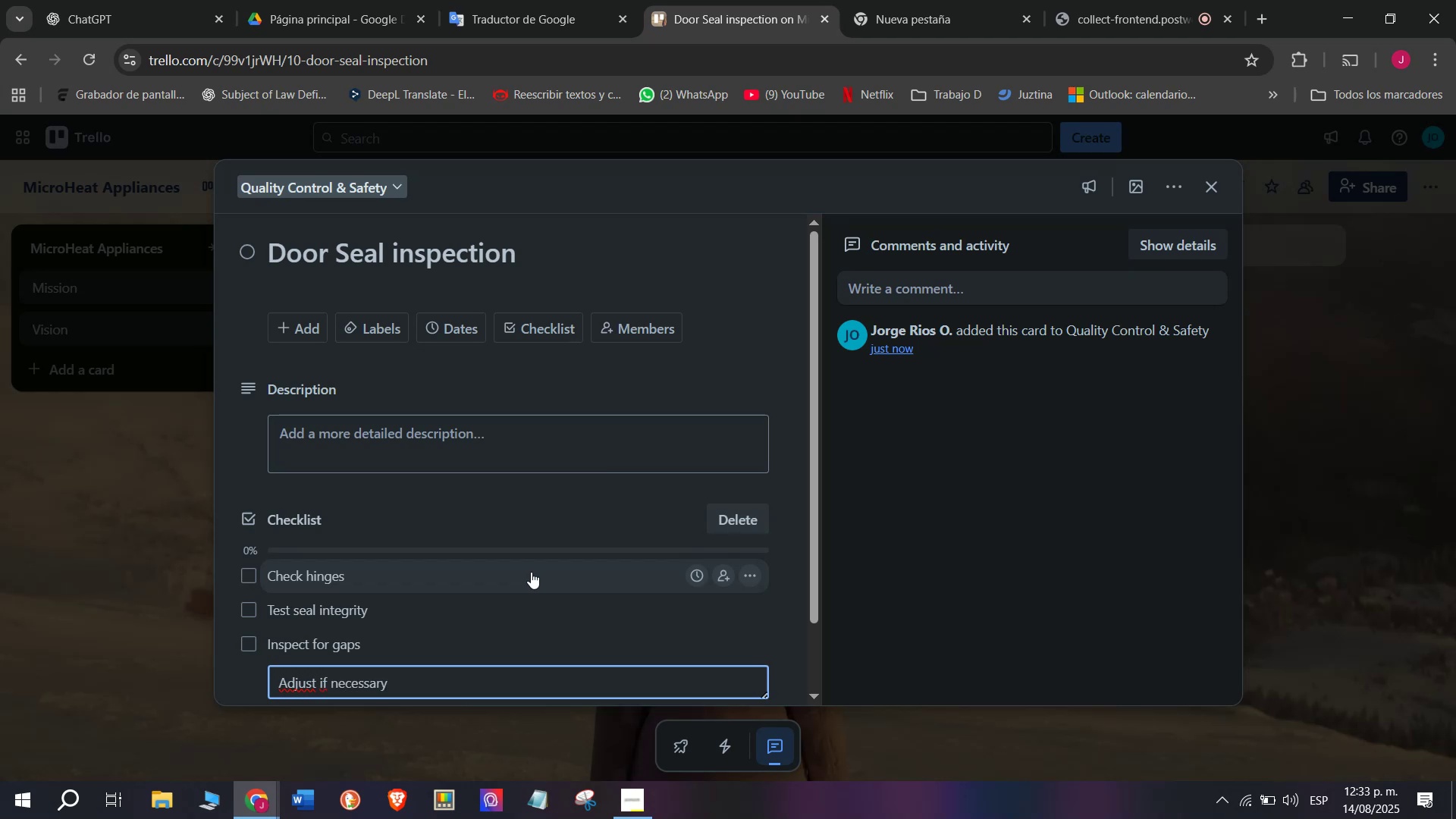 
key(Enter)
 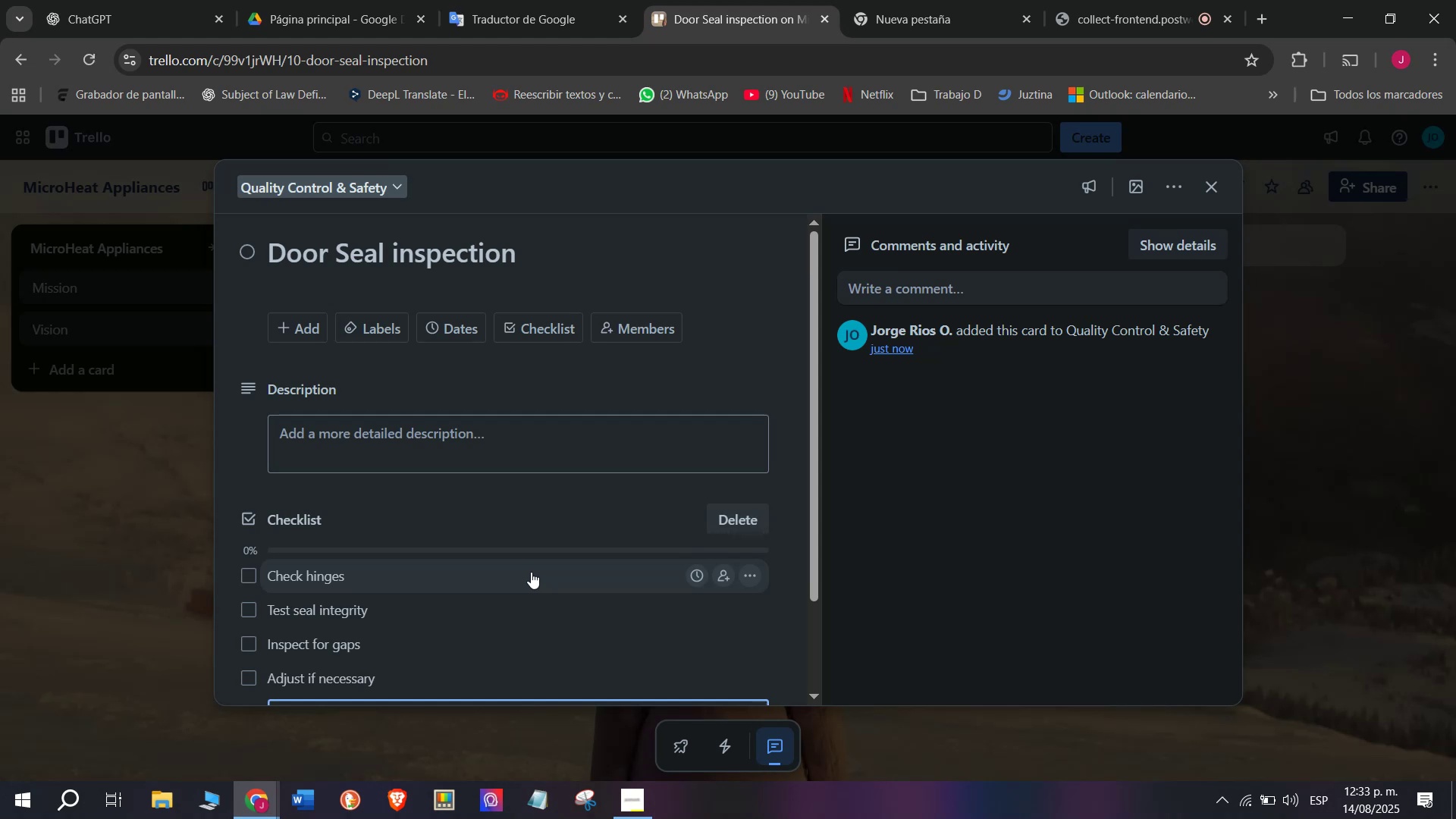 
wait(8.75)
 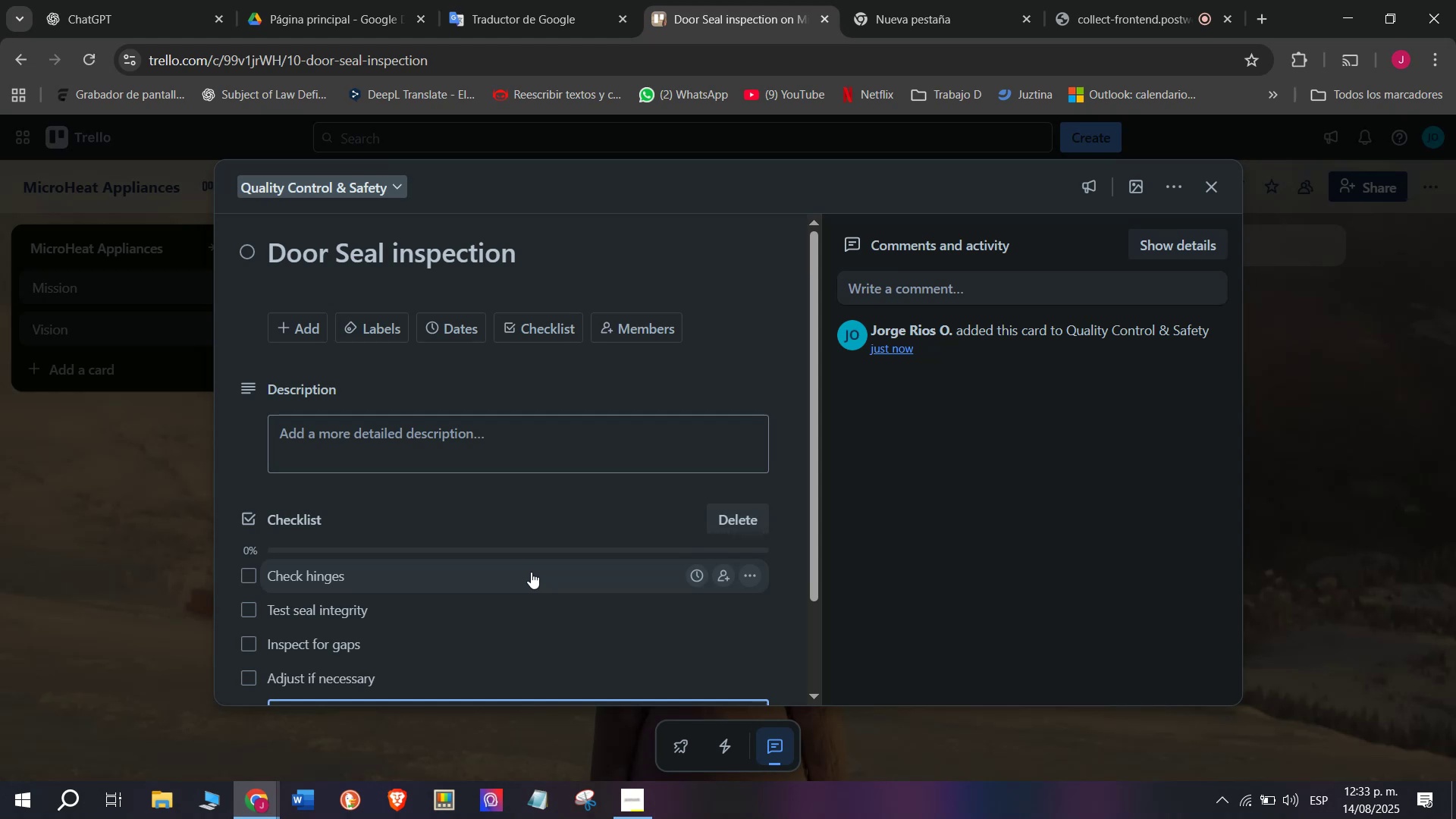 
scroll: coordinate [536, 601], scroll_direction: down, amount: 3.0
 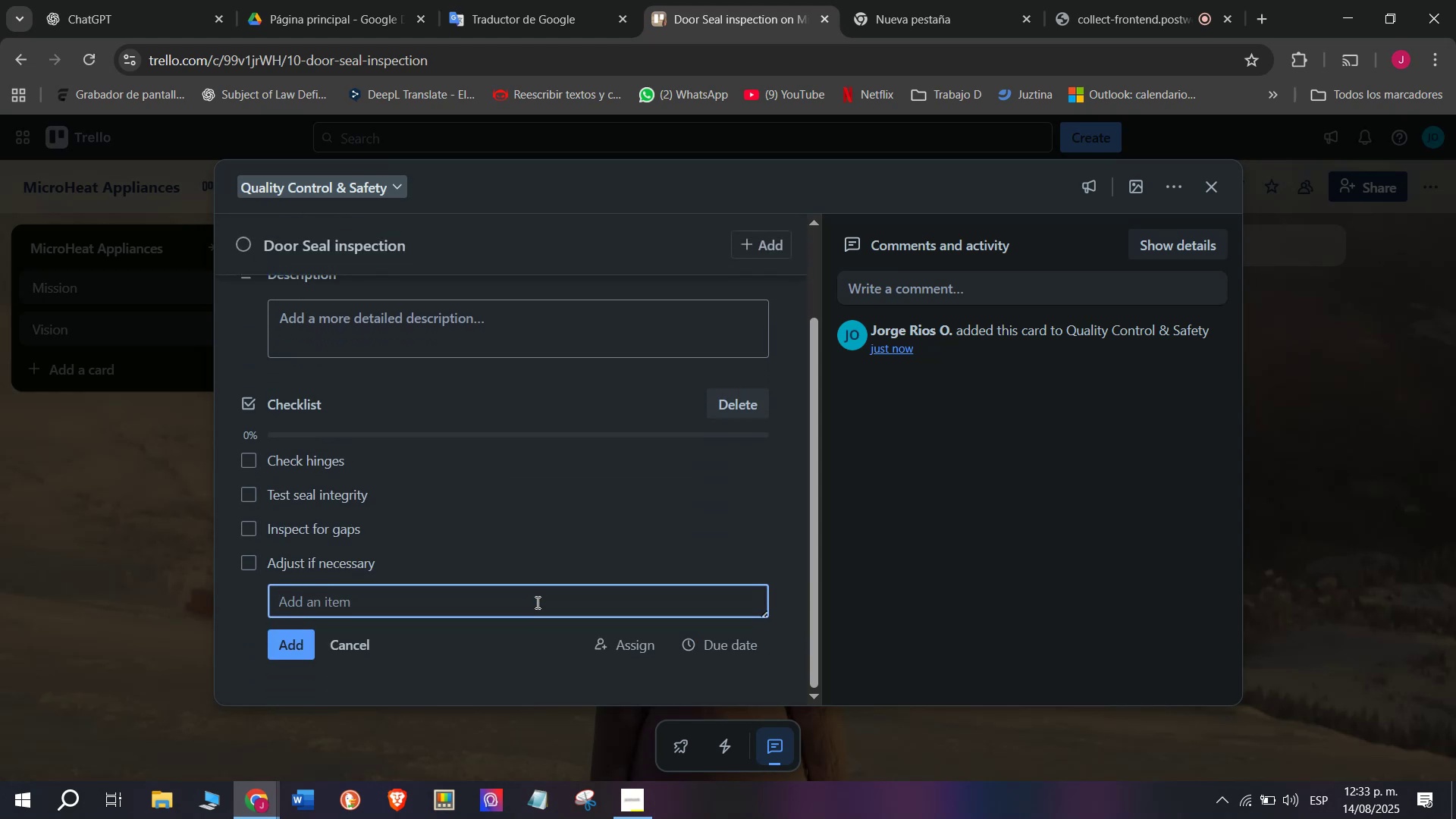 
wait(5.02)
 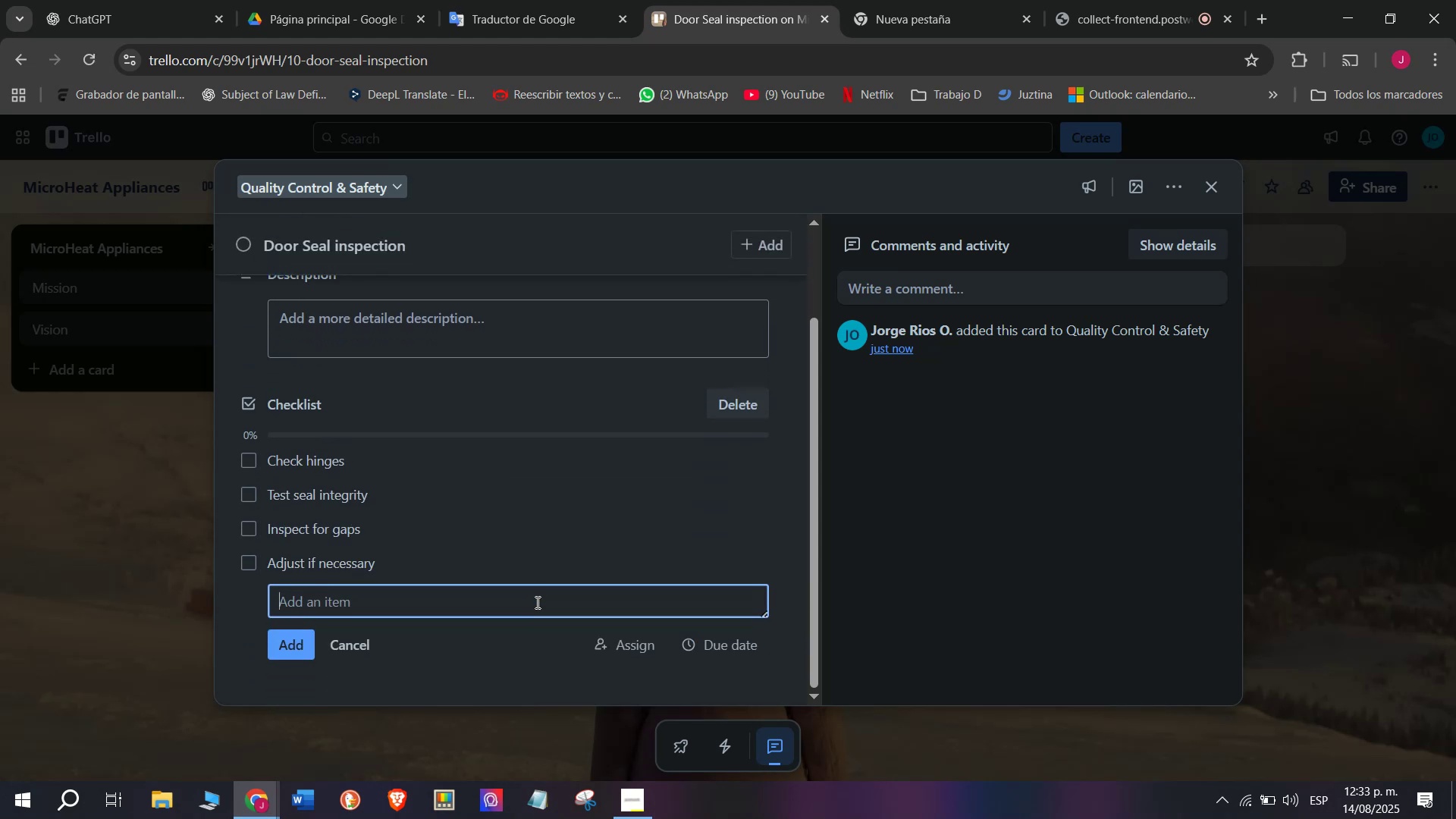 
type(Approve unit)
 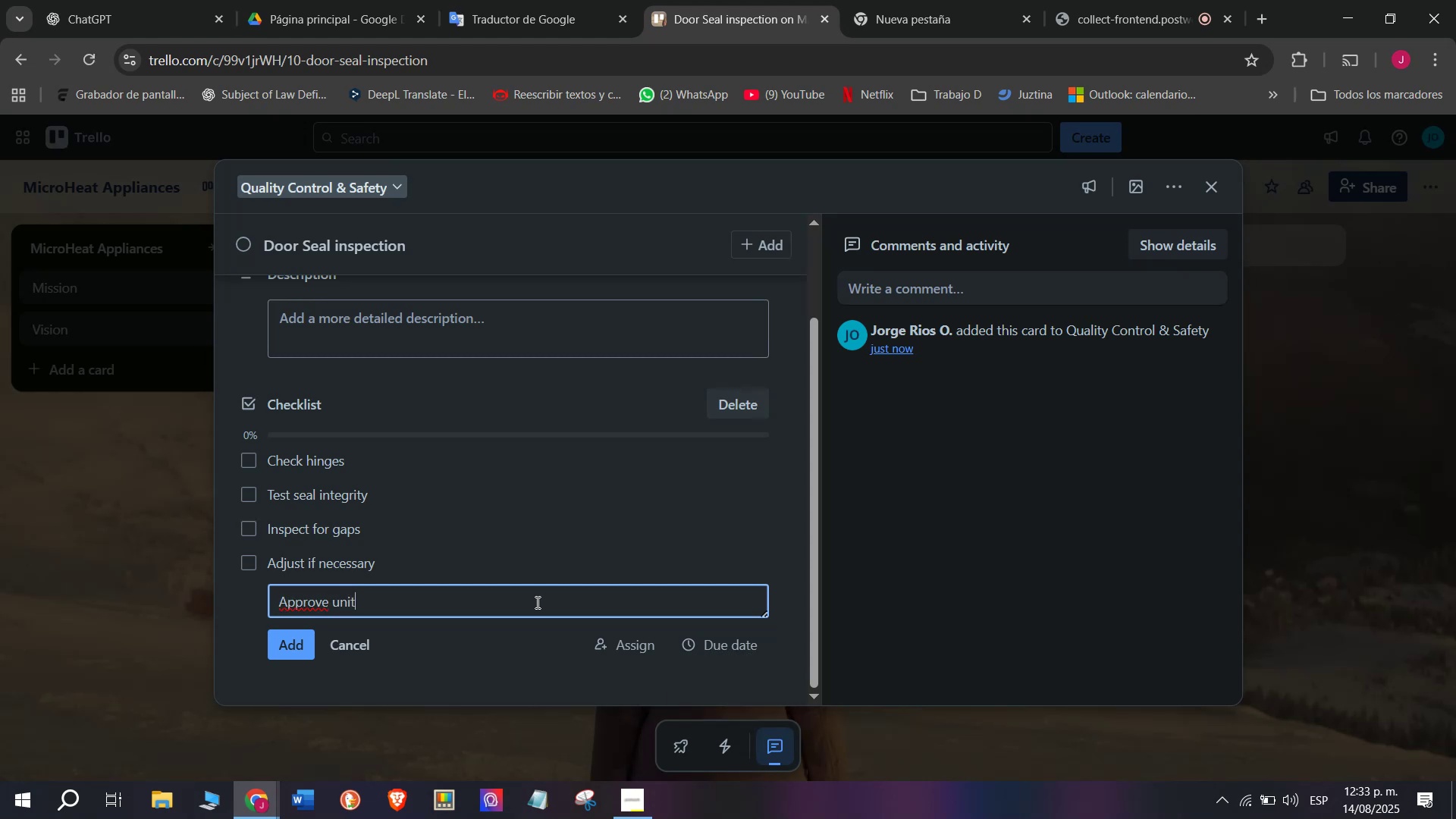 
key(Enter)
 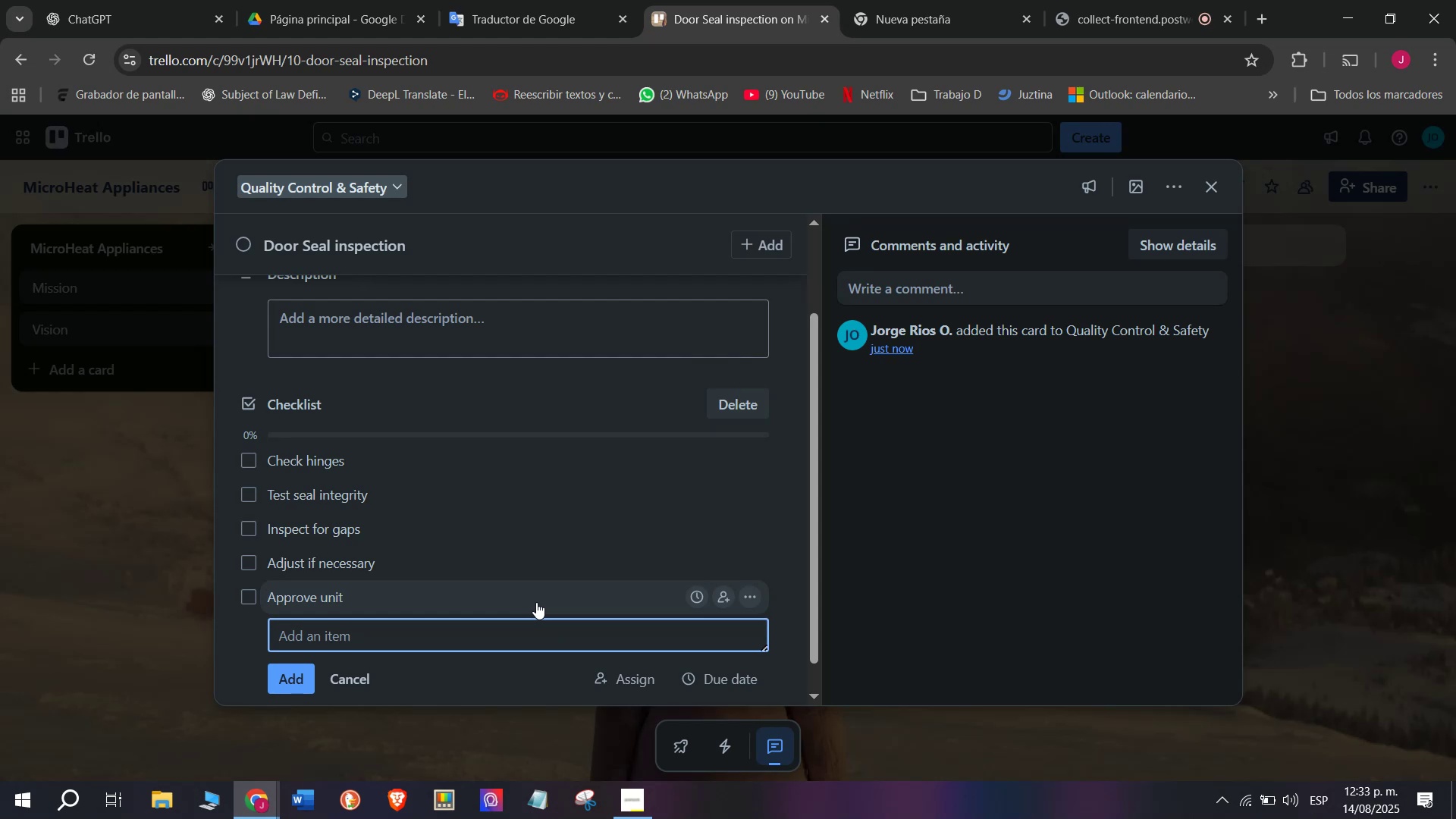 
wait(7.68)
 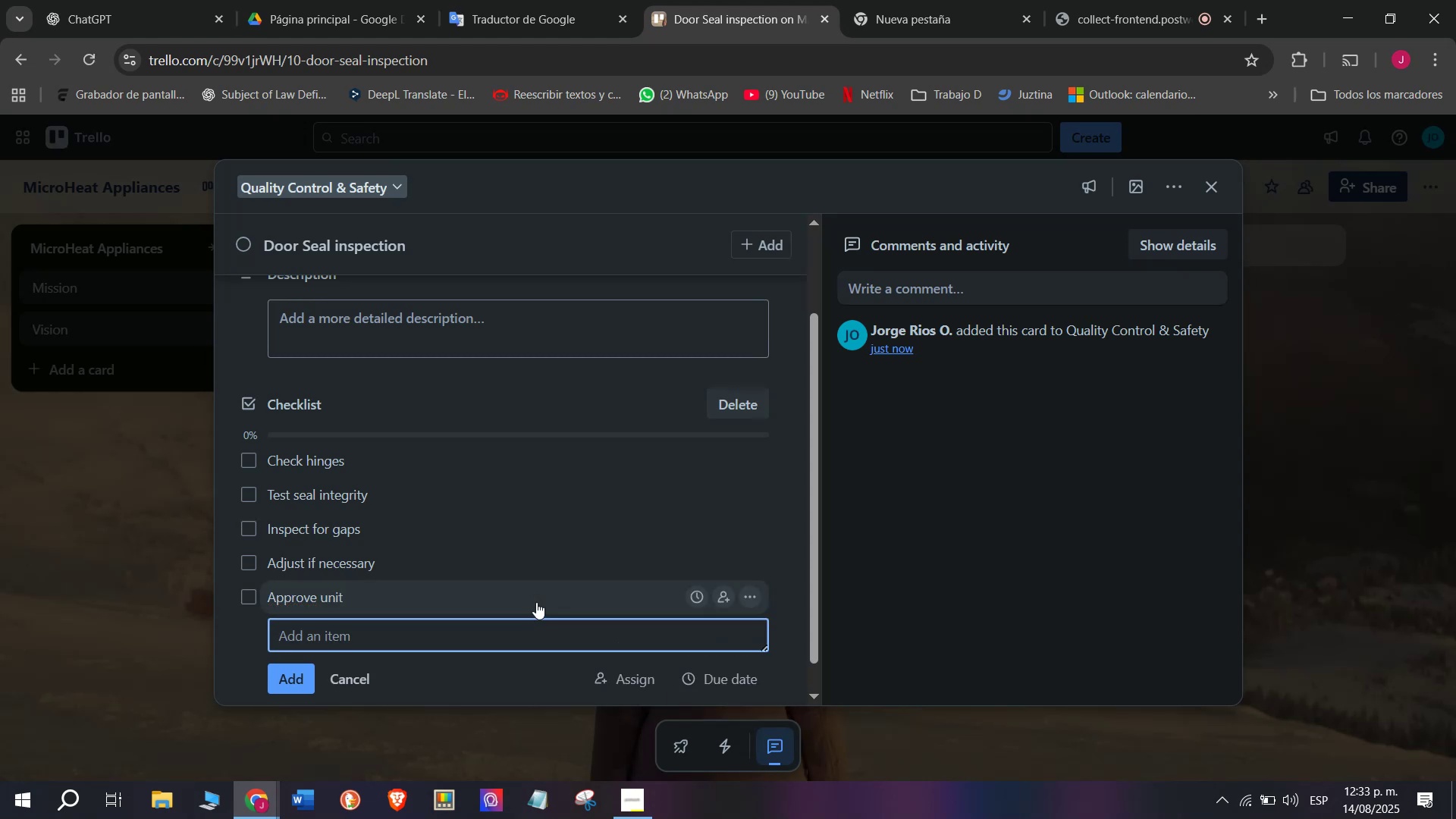 
type(Record results)
 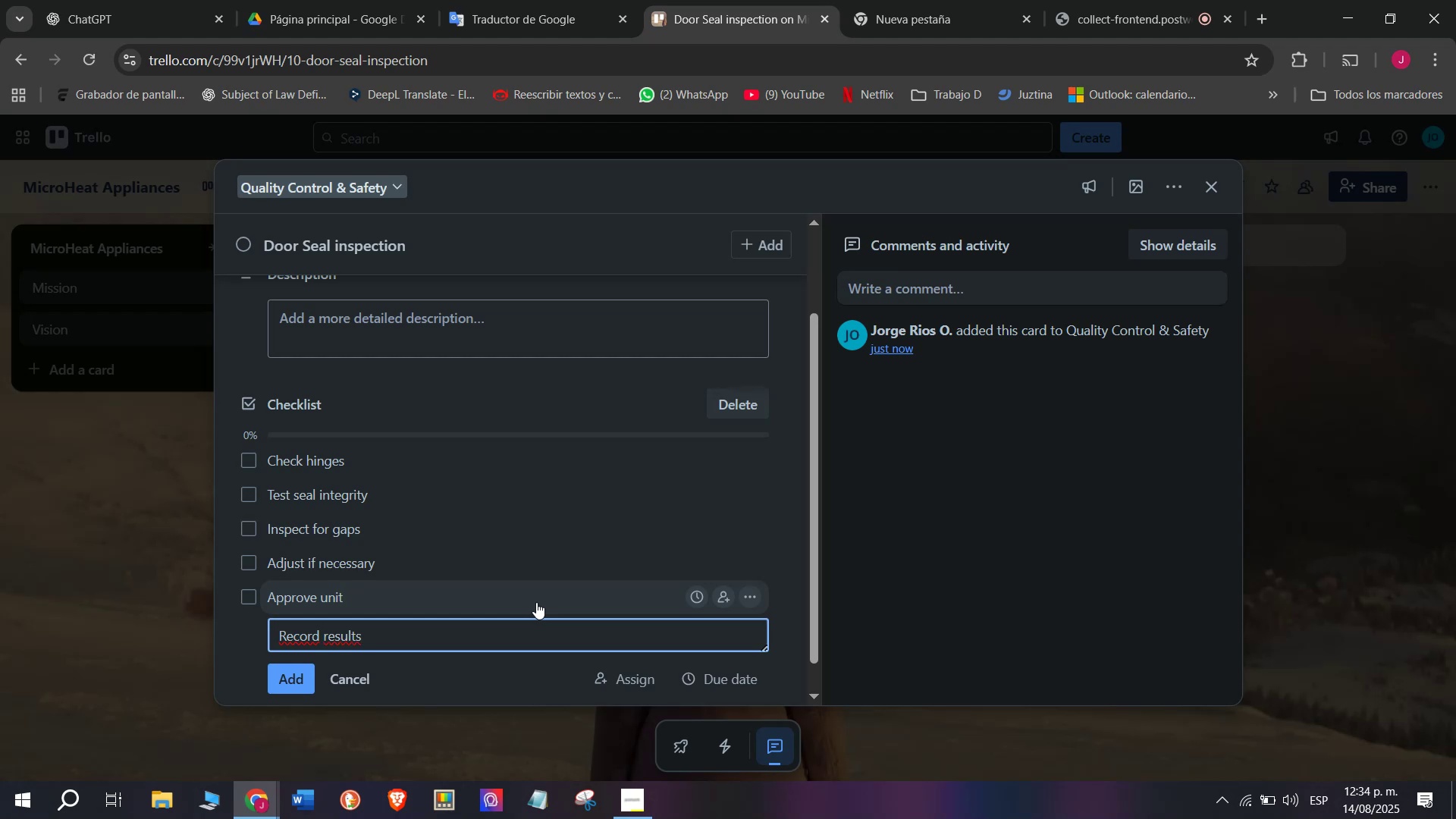 
key(Enter)
 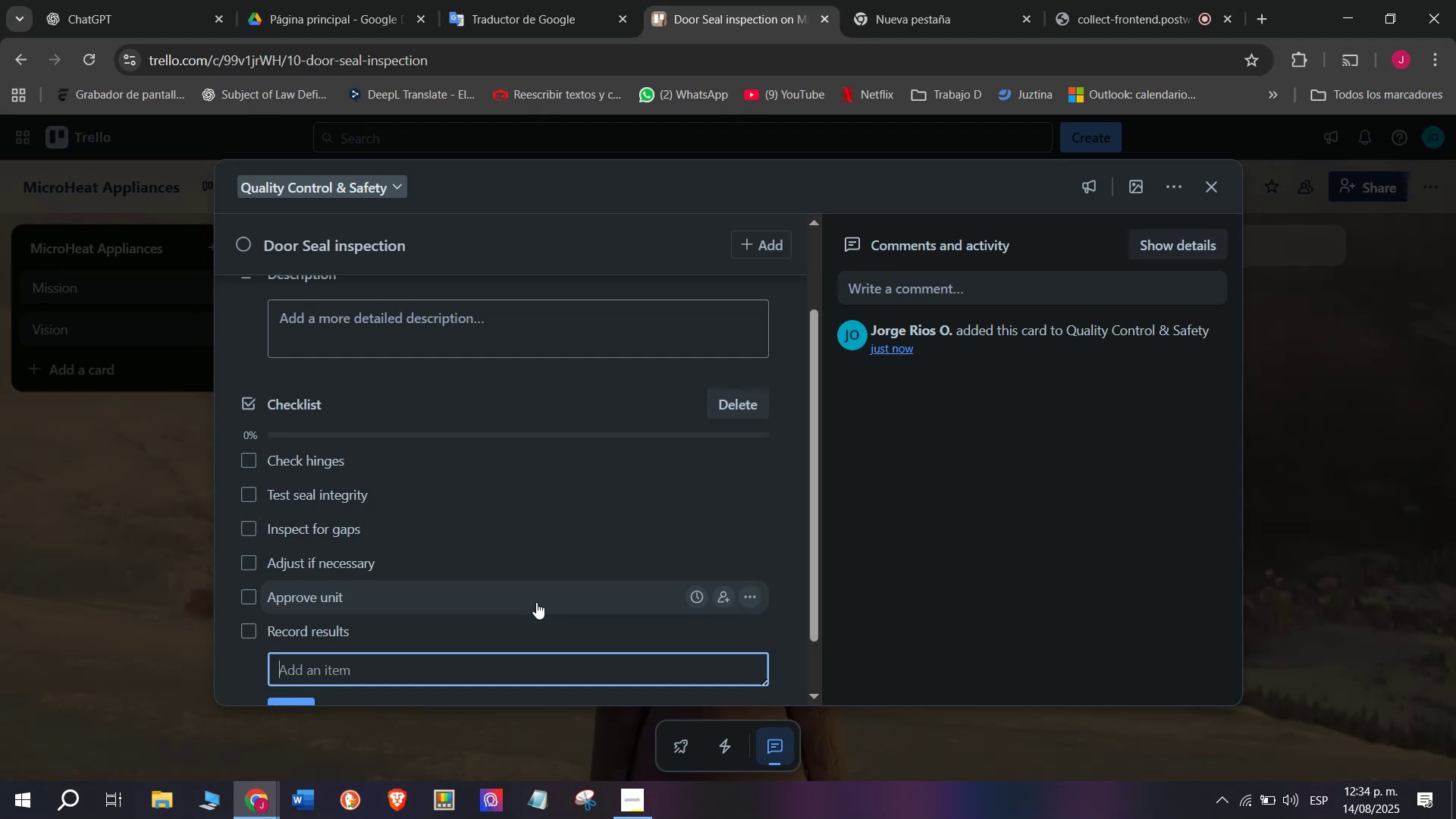 
scroll: coordinate [611, 409], scroll_direction: up, amount: 3.0
 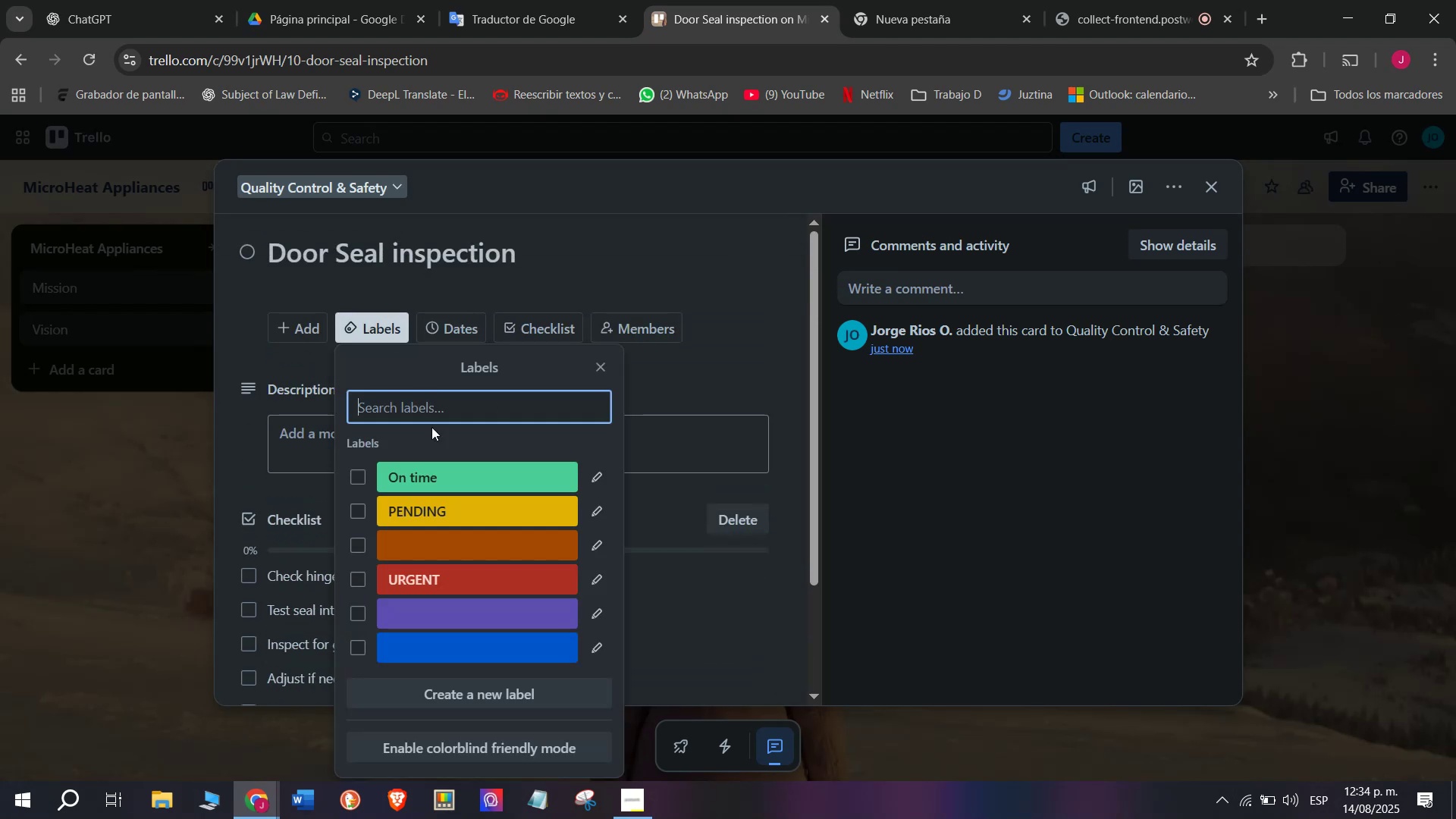 
left_click([463, 507])
 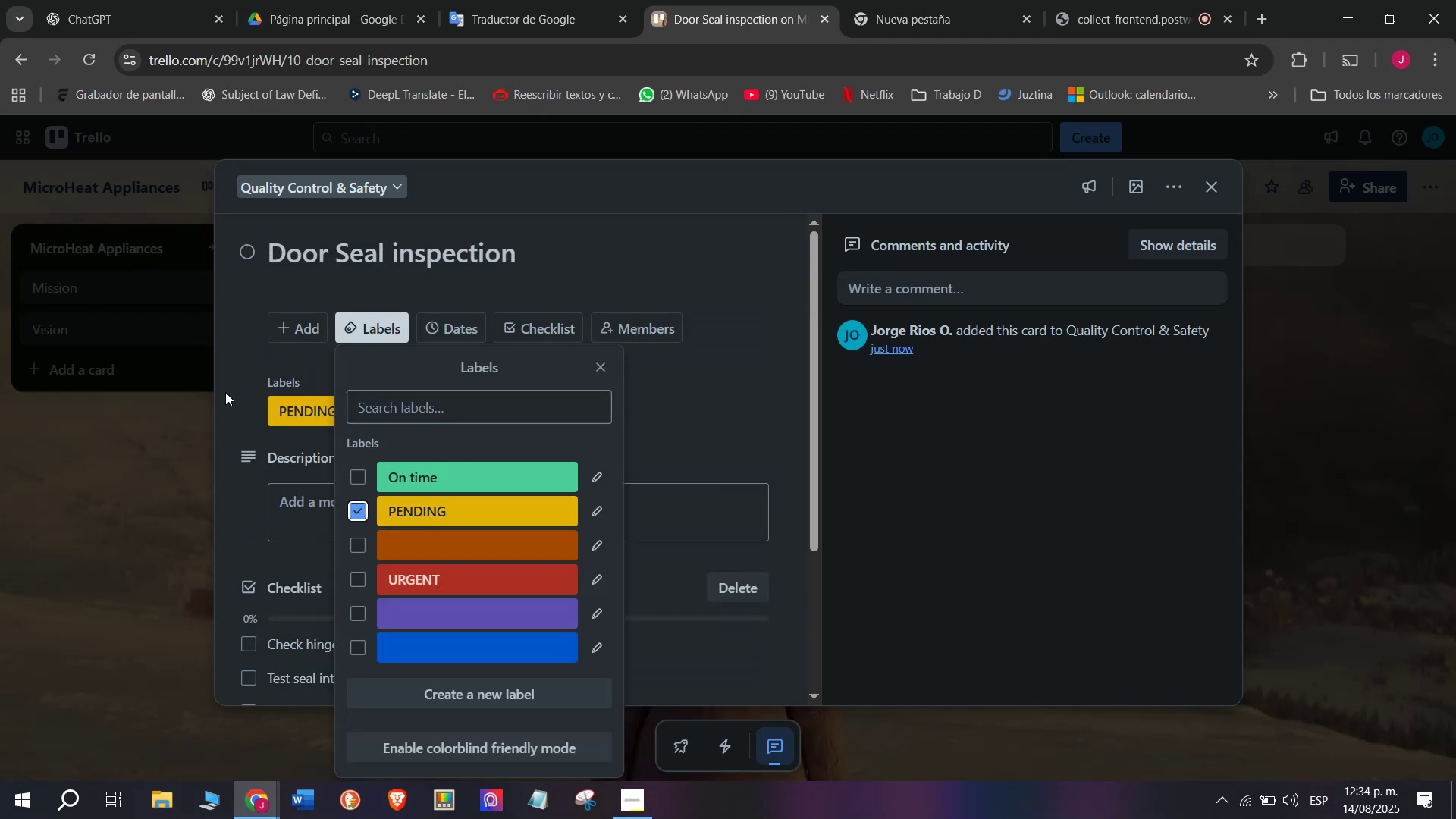 
left_click([225, 386])
 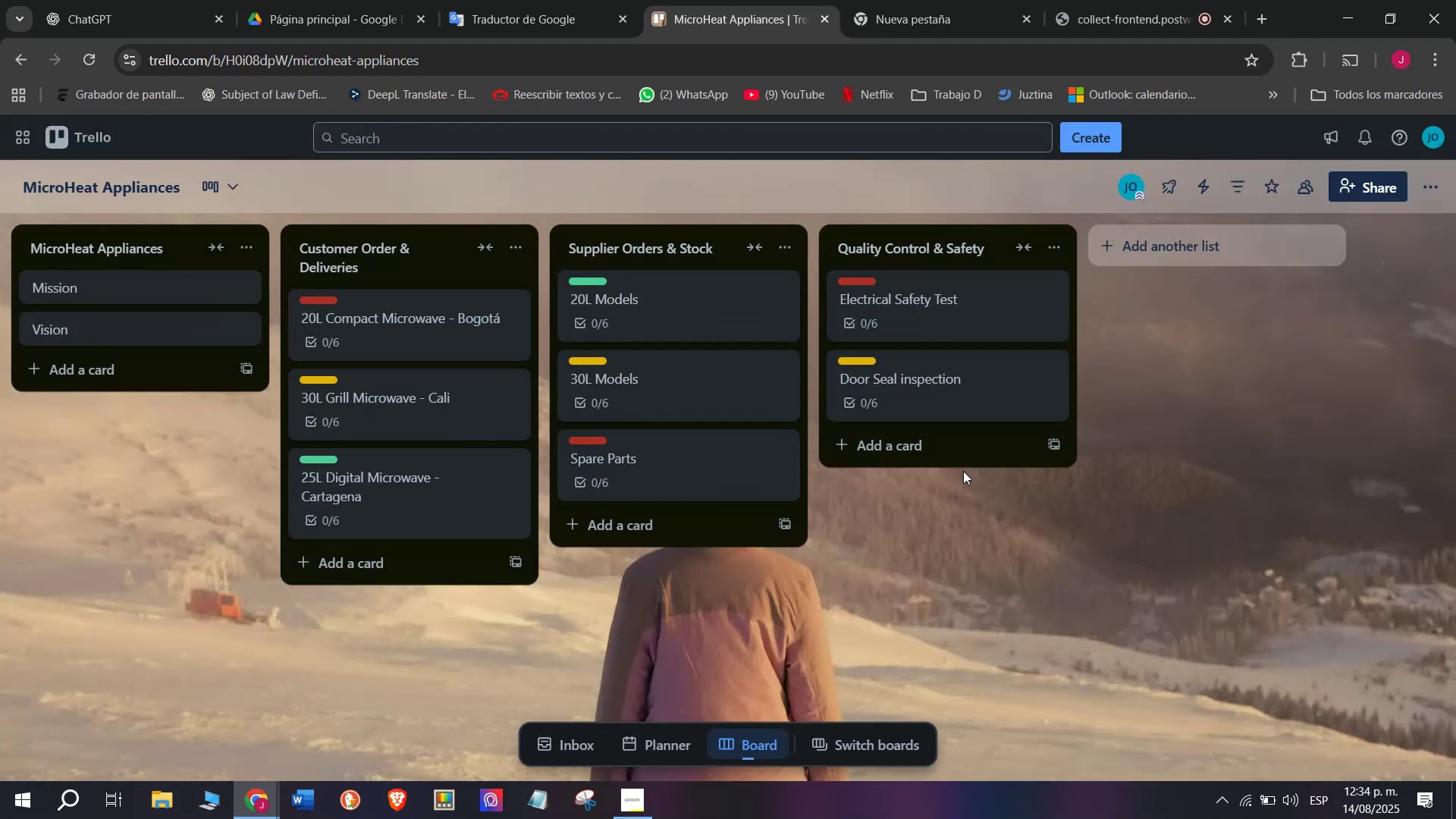 
left_click([946, 453])
 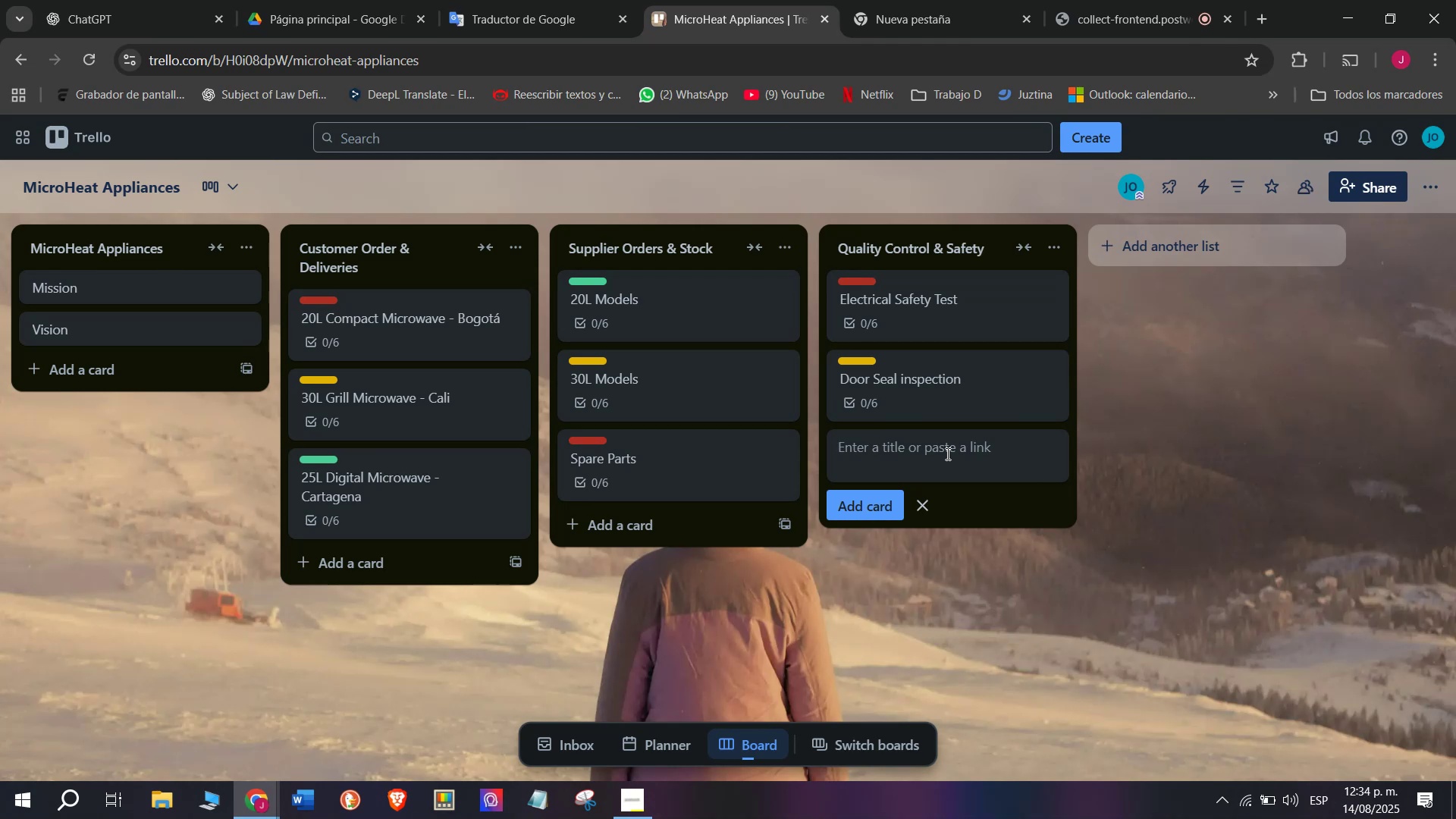 
wait(7.9)
 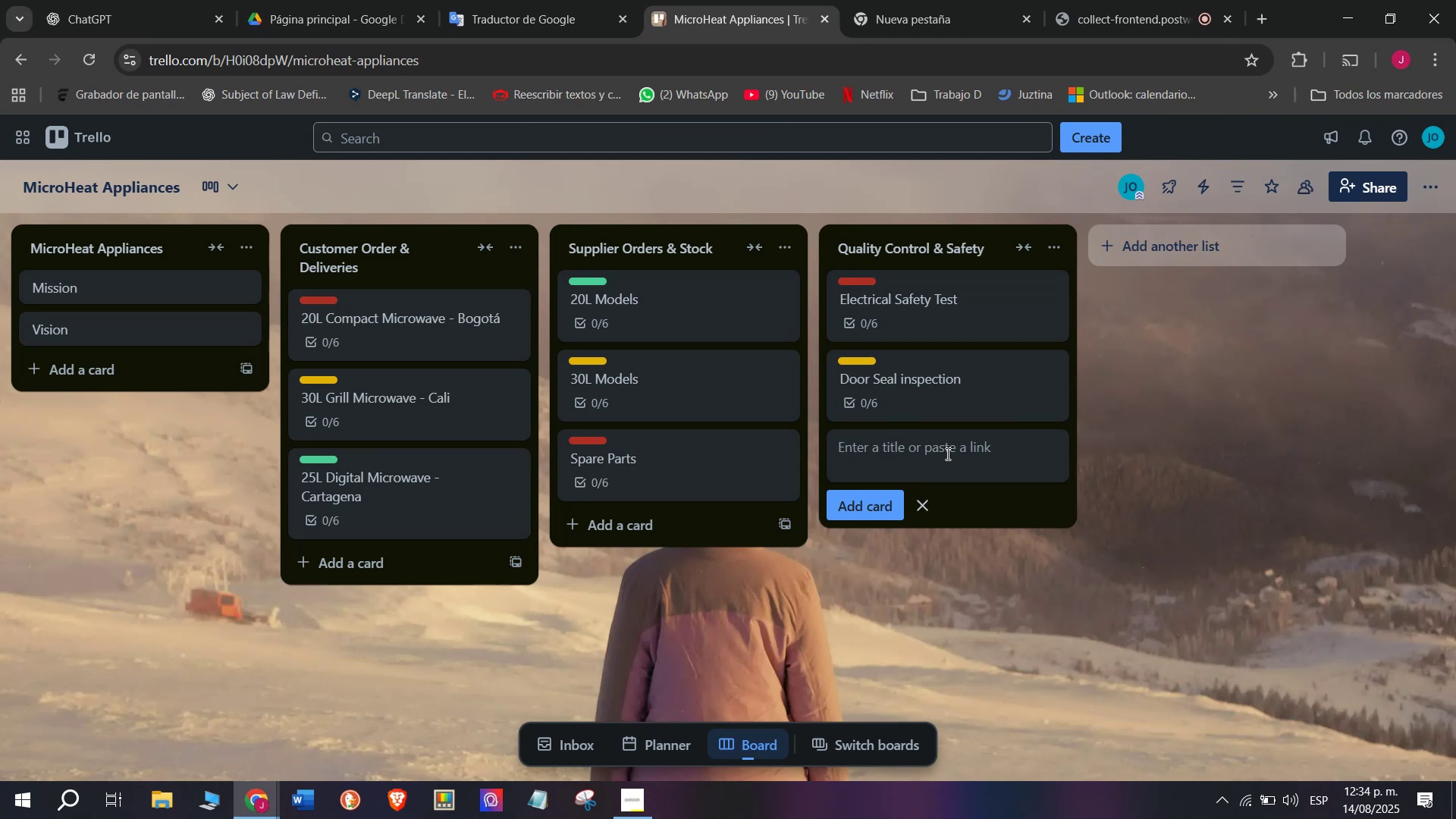 
type(Cooking)
 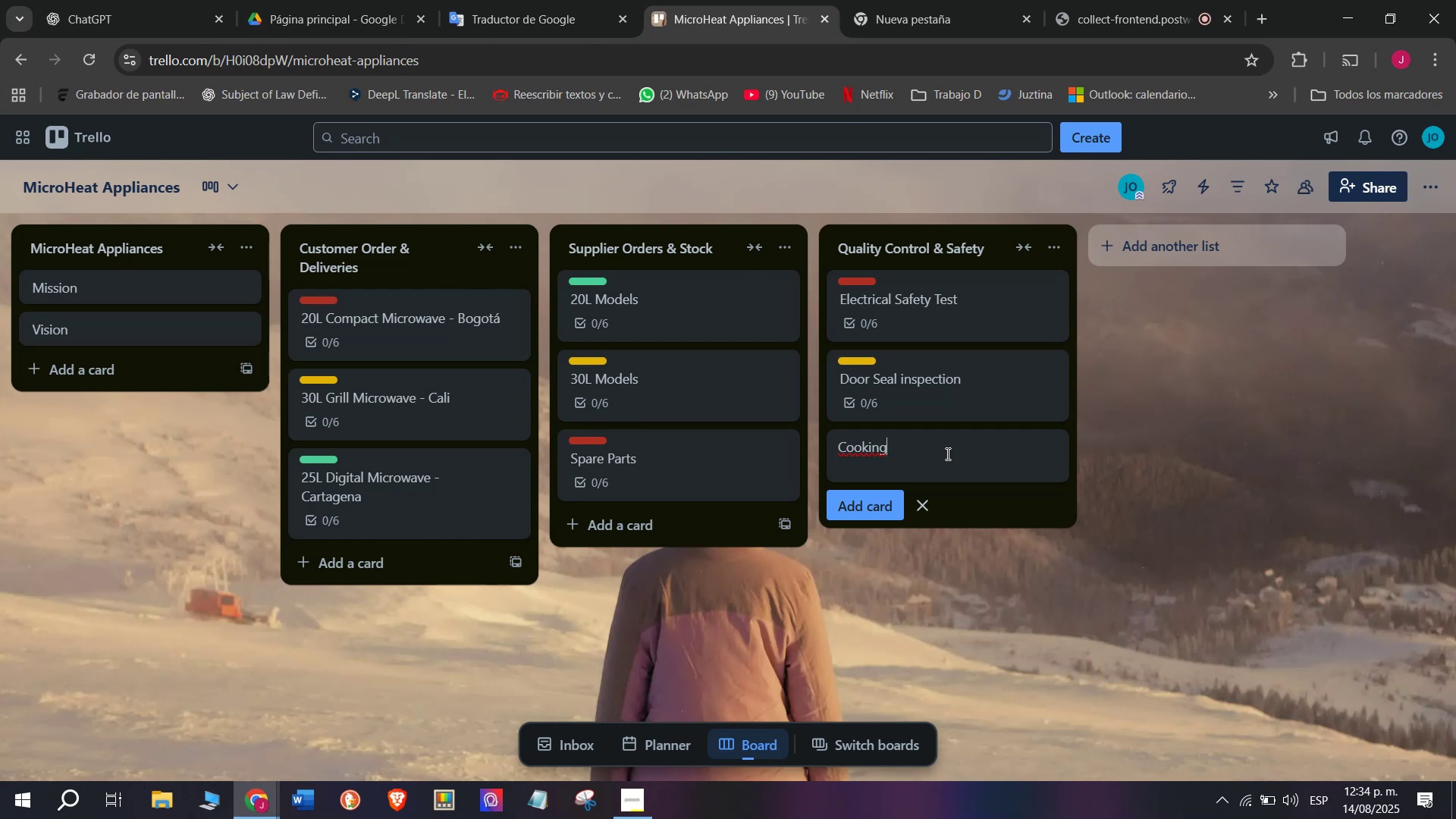 
wait(6.14)
 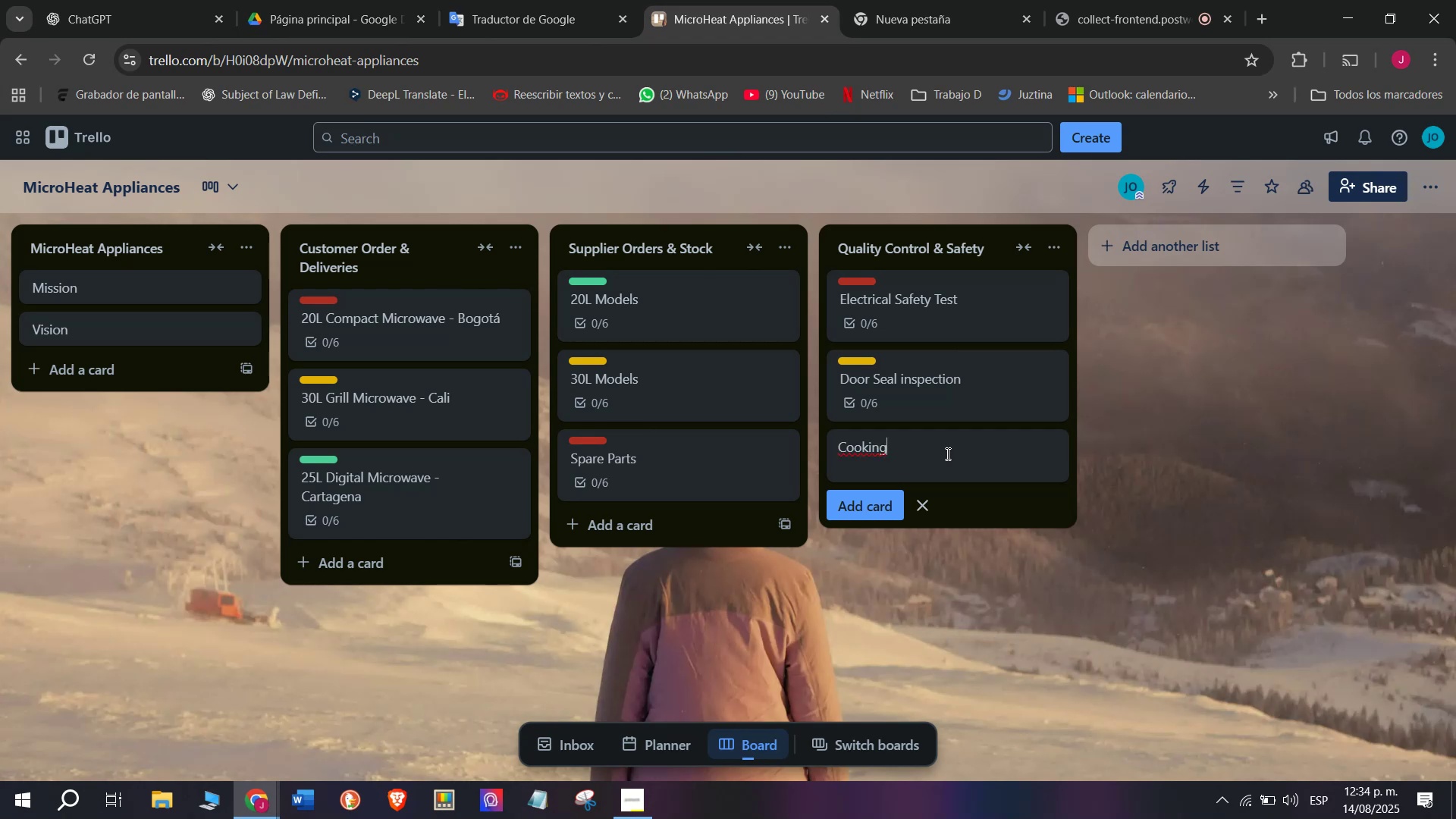 
type( P)
key(Backspace)
key(Backspace)
type( Performance Test)
 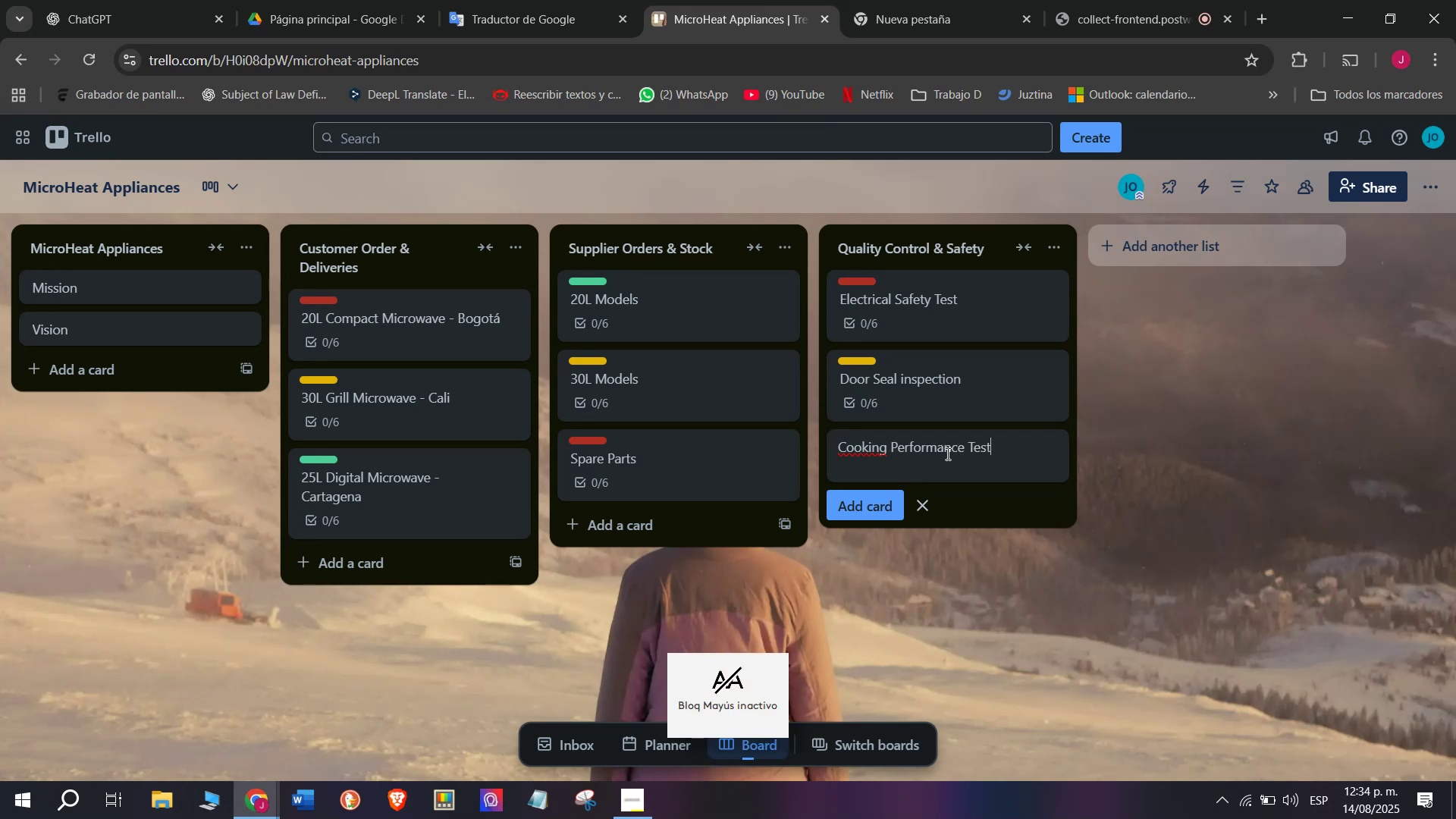 
key(Enter)
 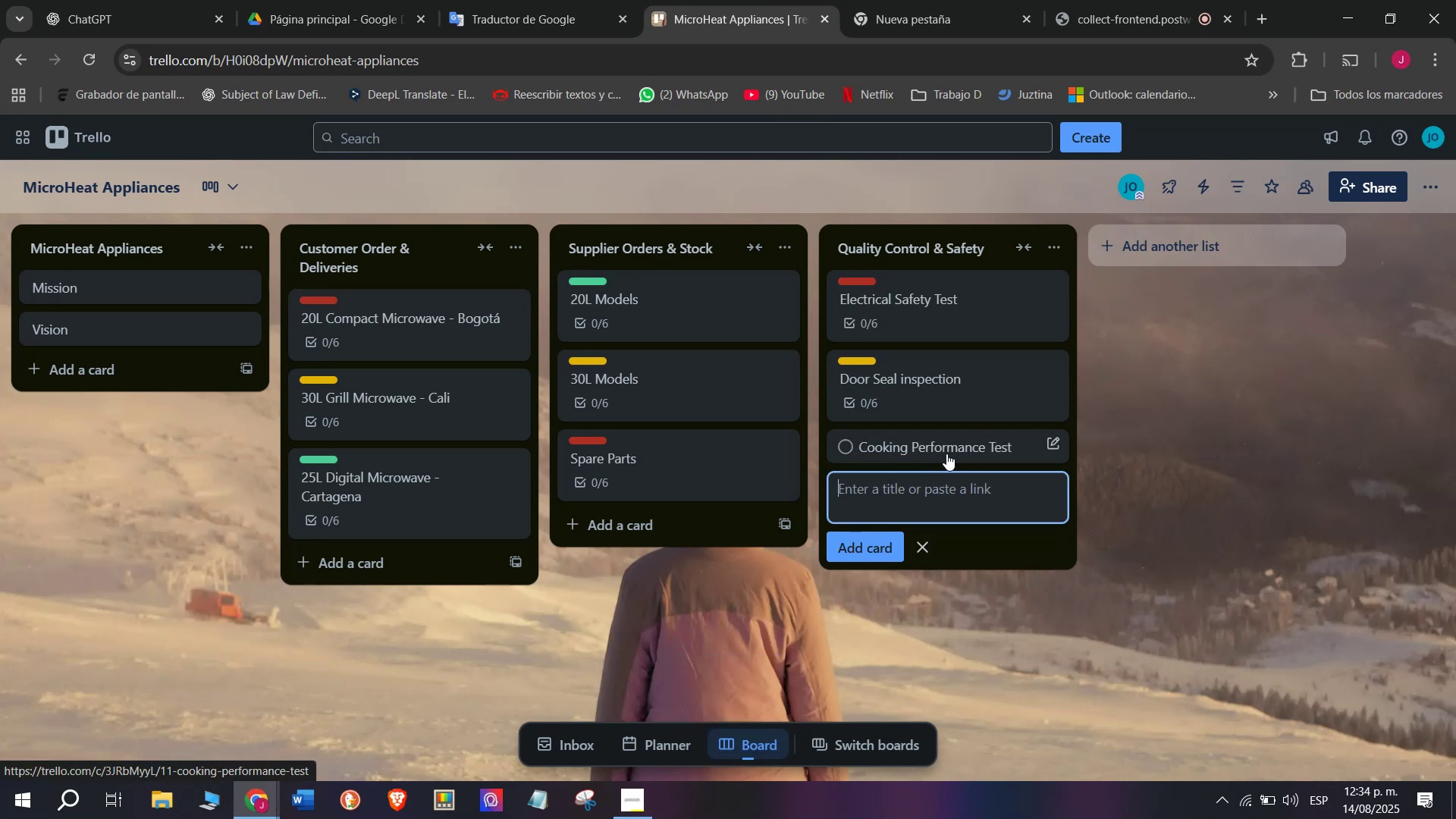 
left_click([946, 453])
 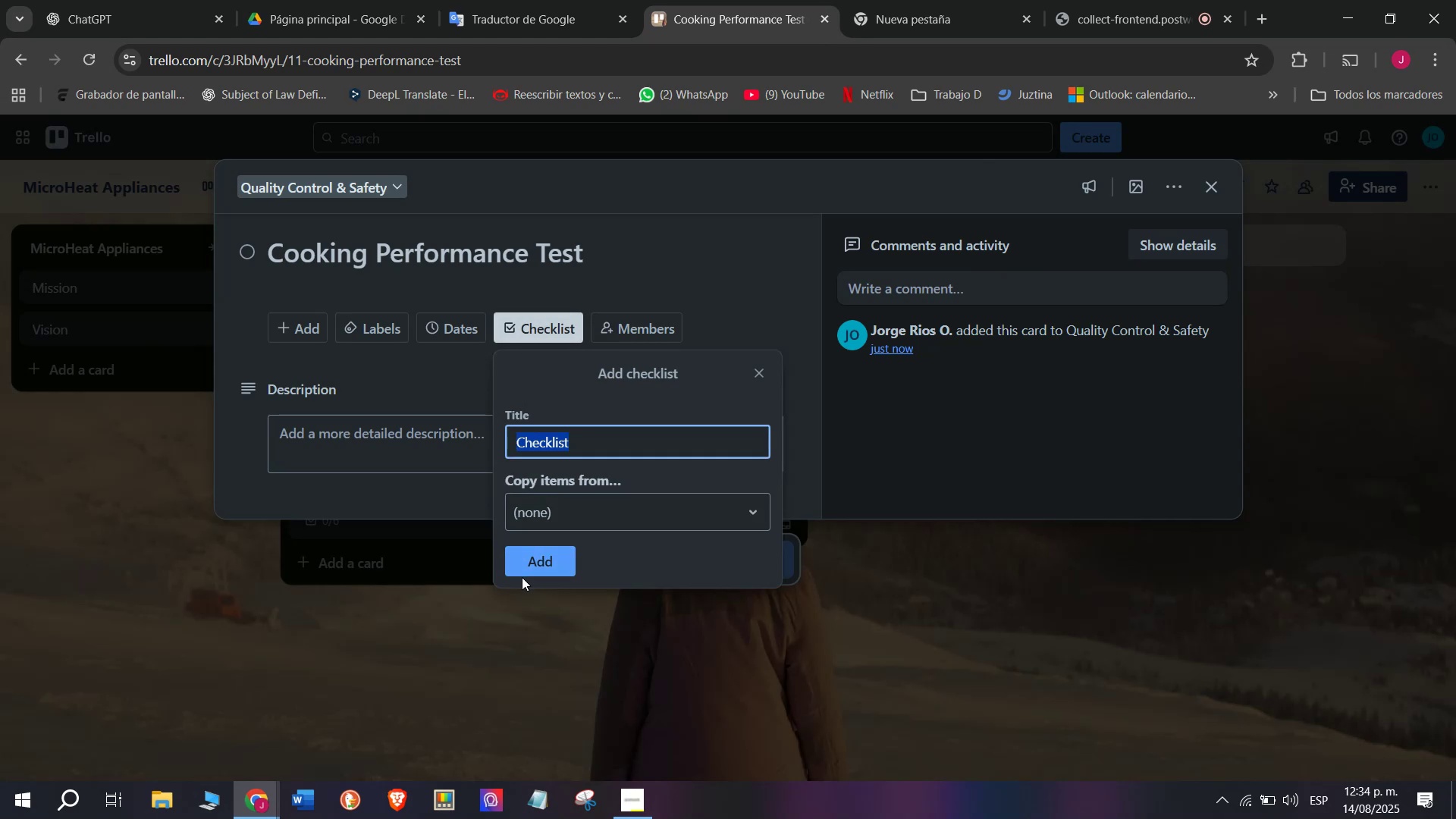 
left_click([534, 557])
 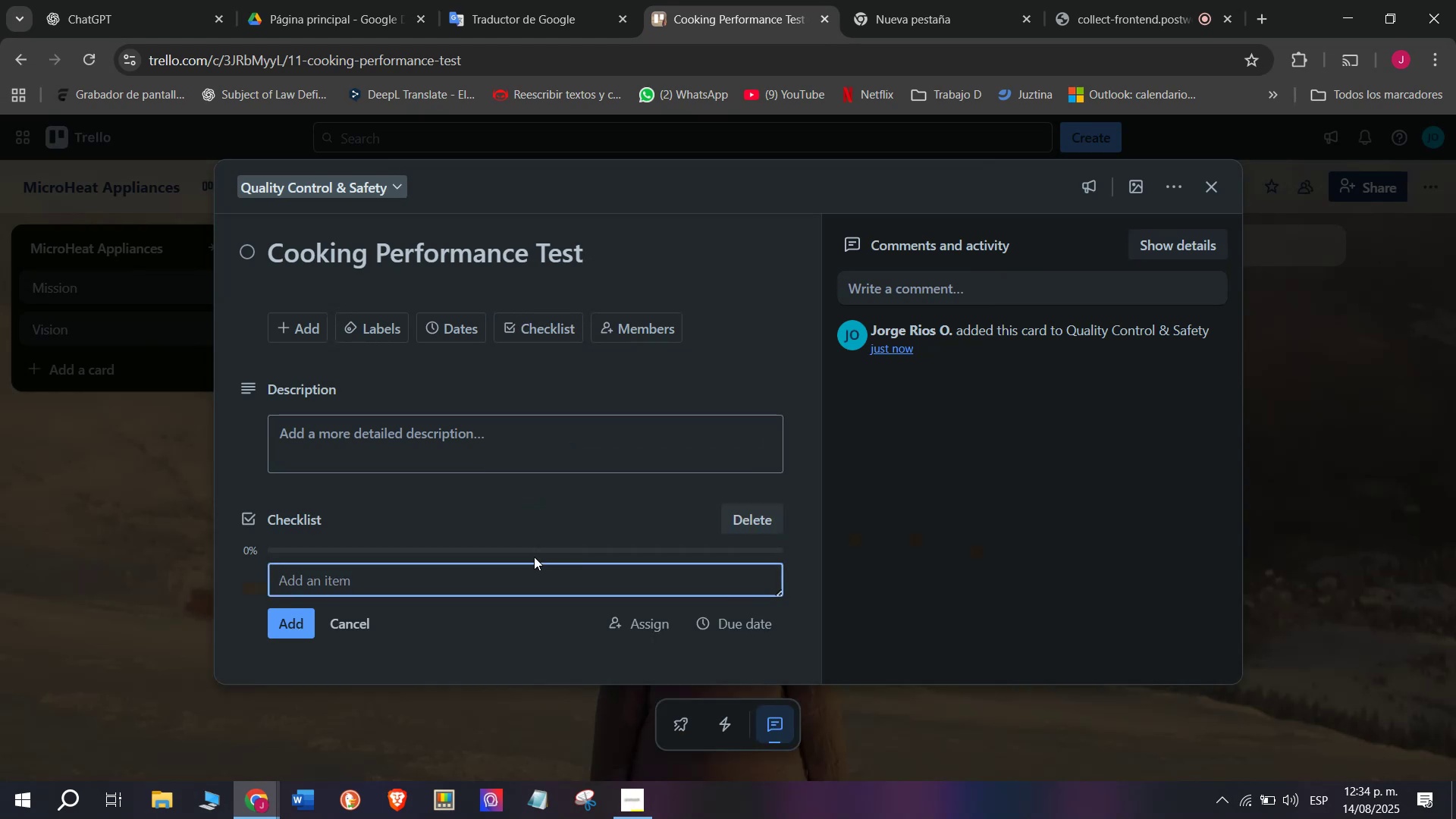 
wait(11.42)
 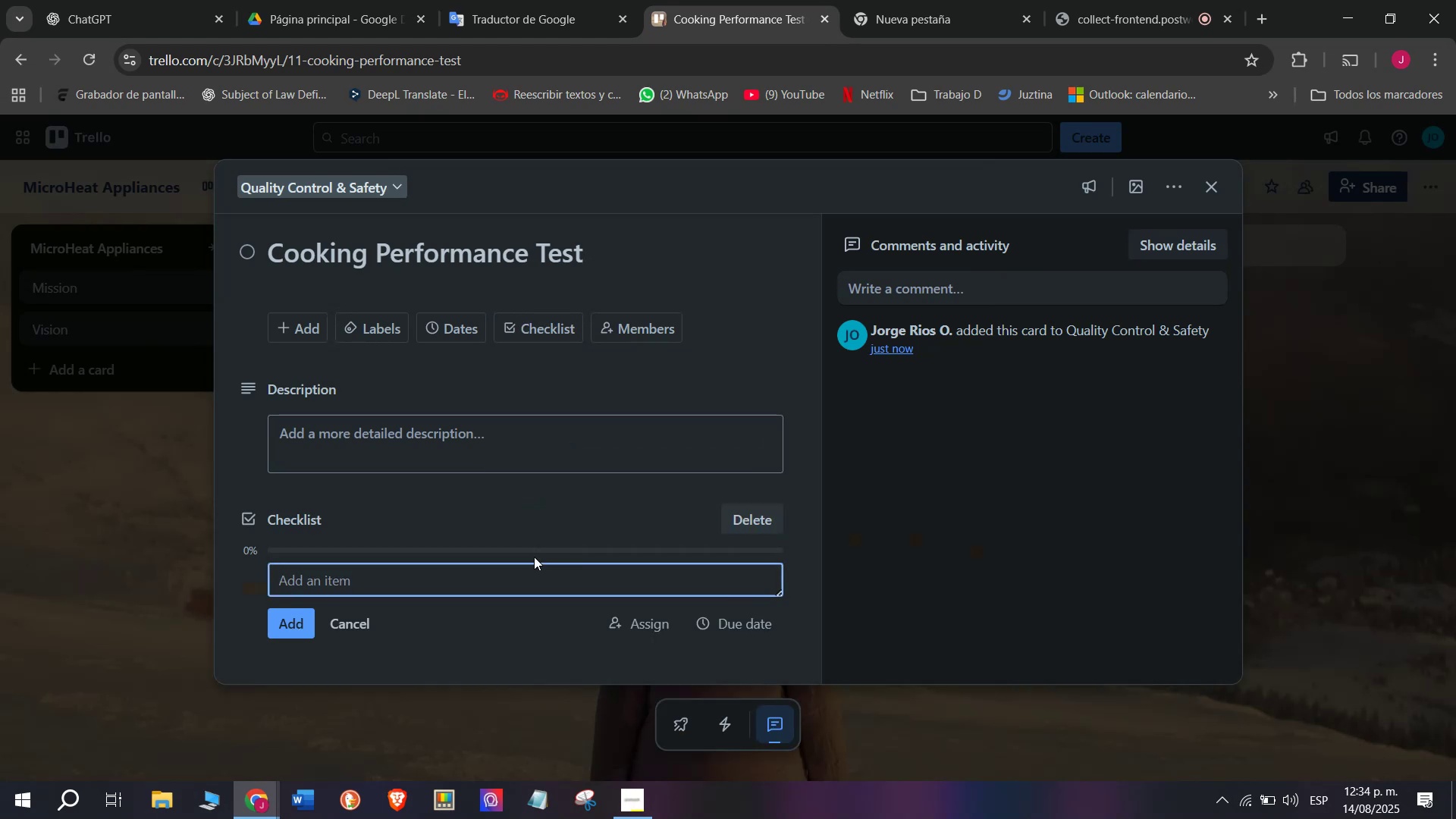 
type(Test heating speed)
 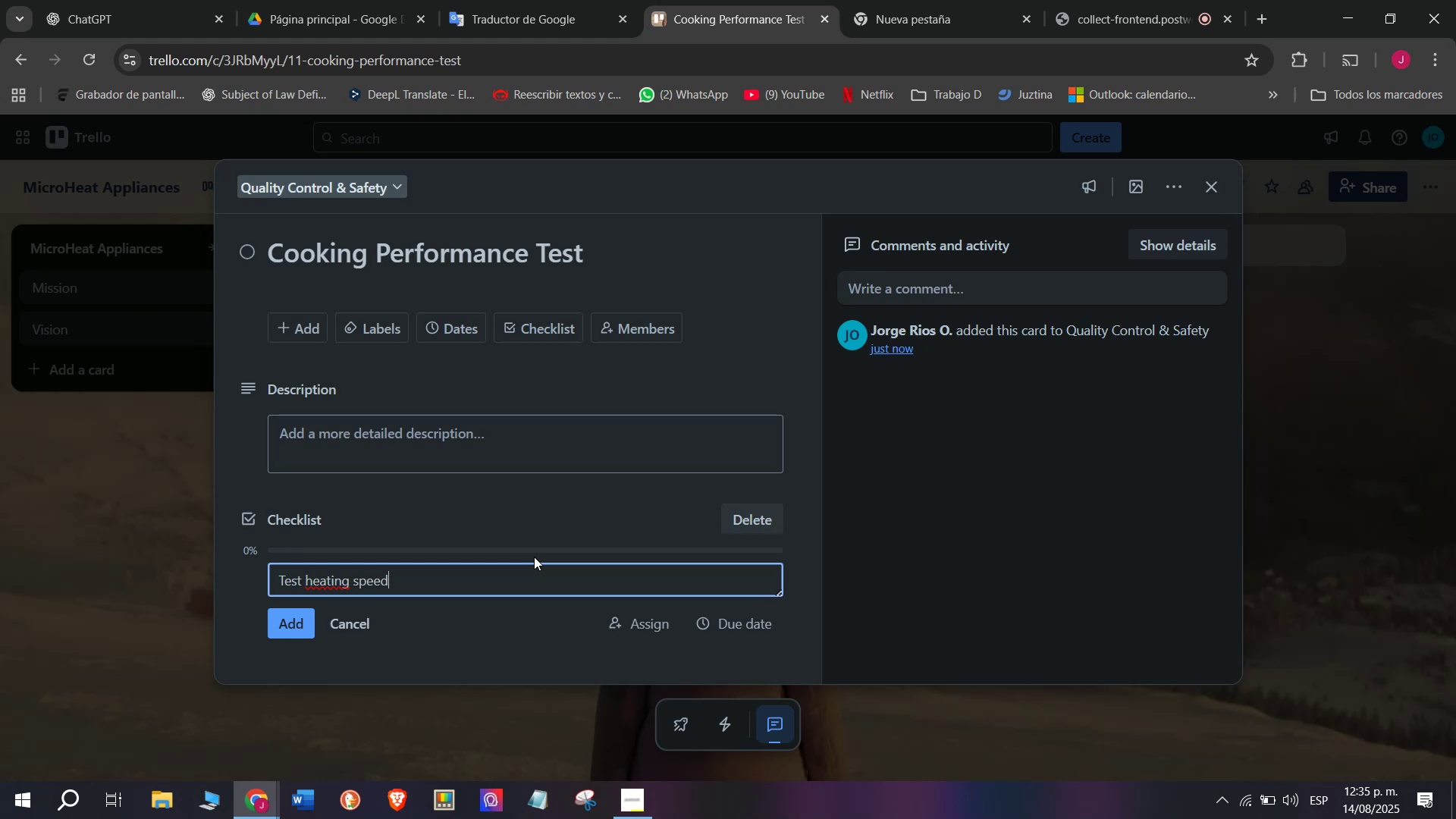 
key(Enter)
 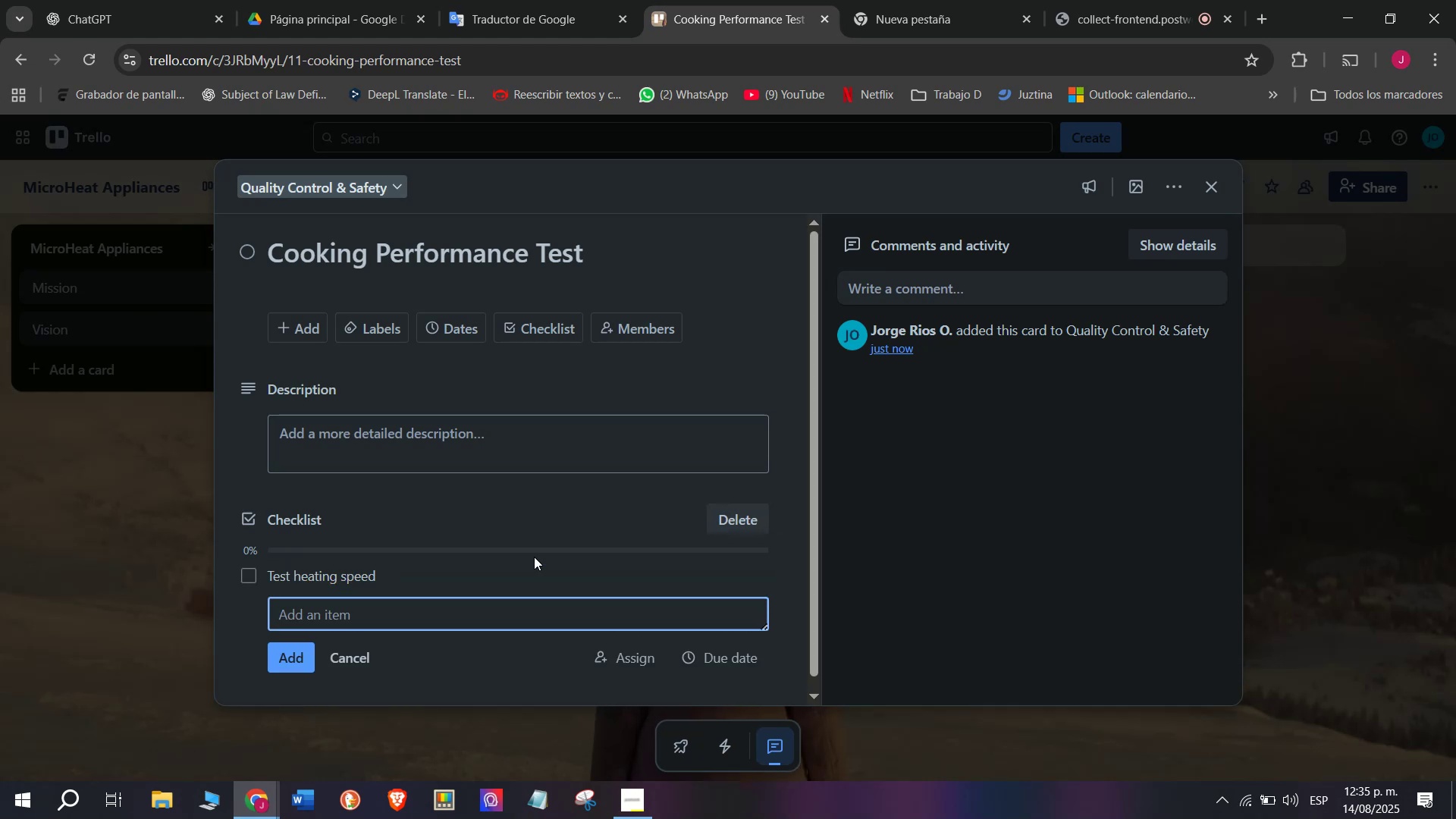 
type(Chec)
 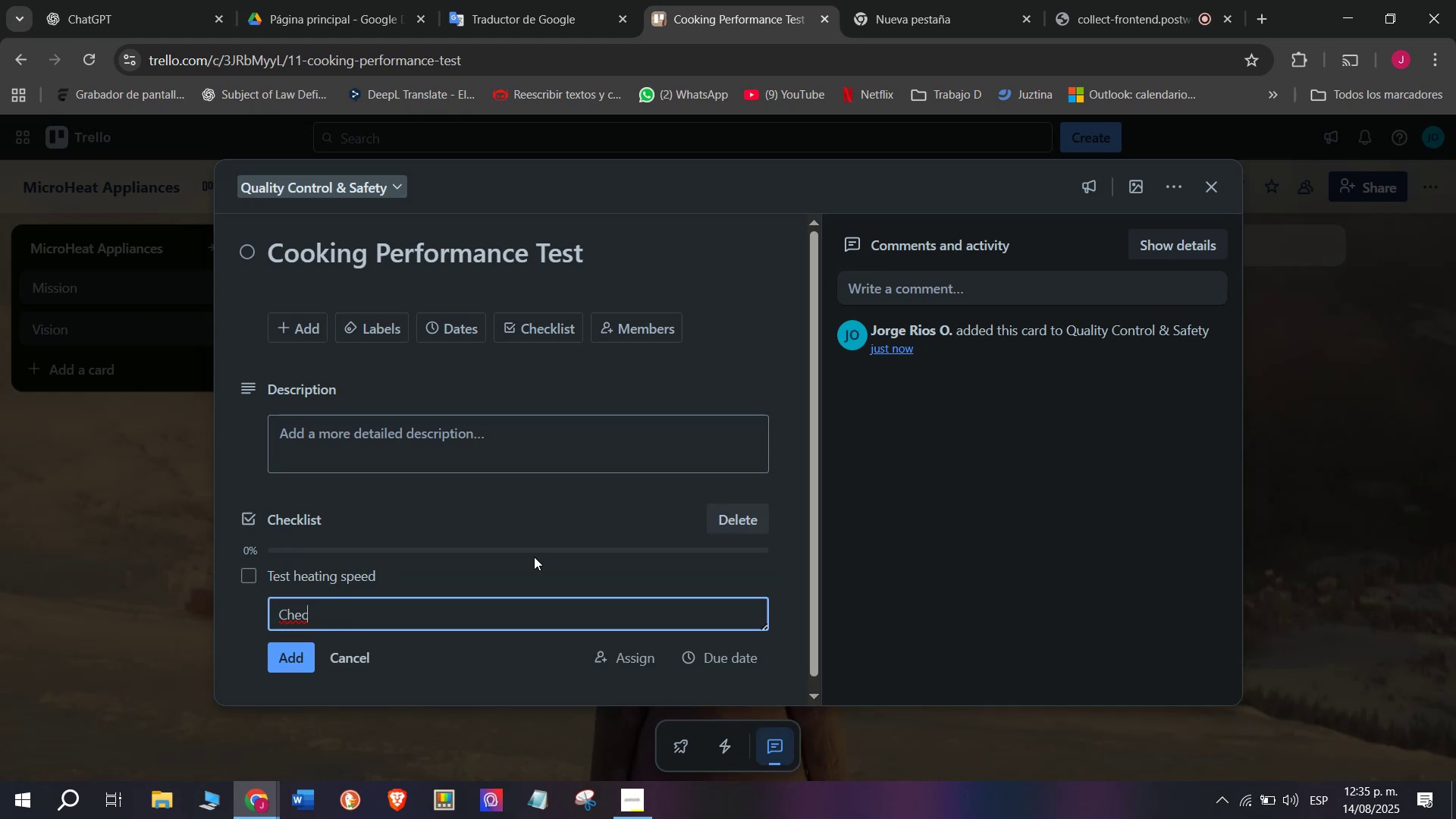 
key(K)
 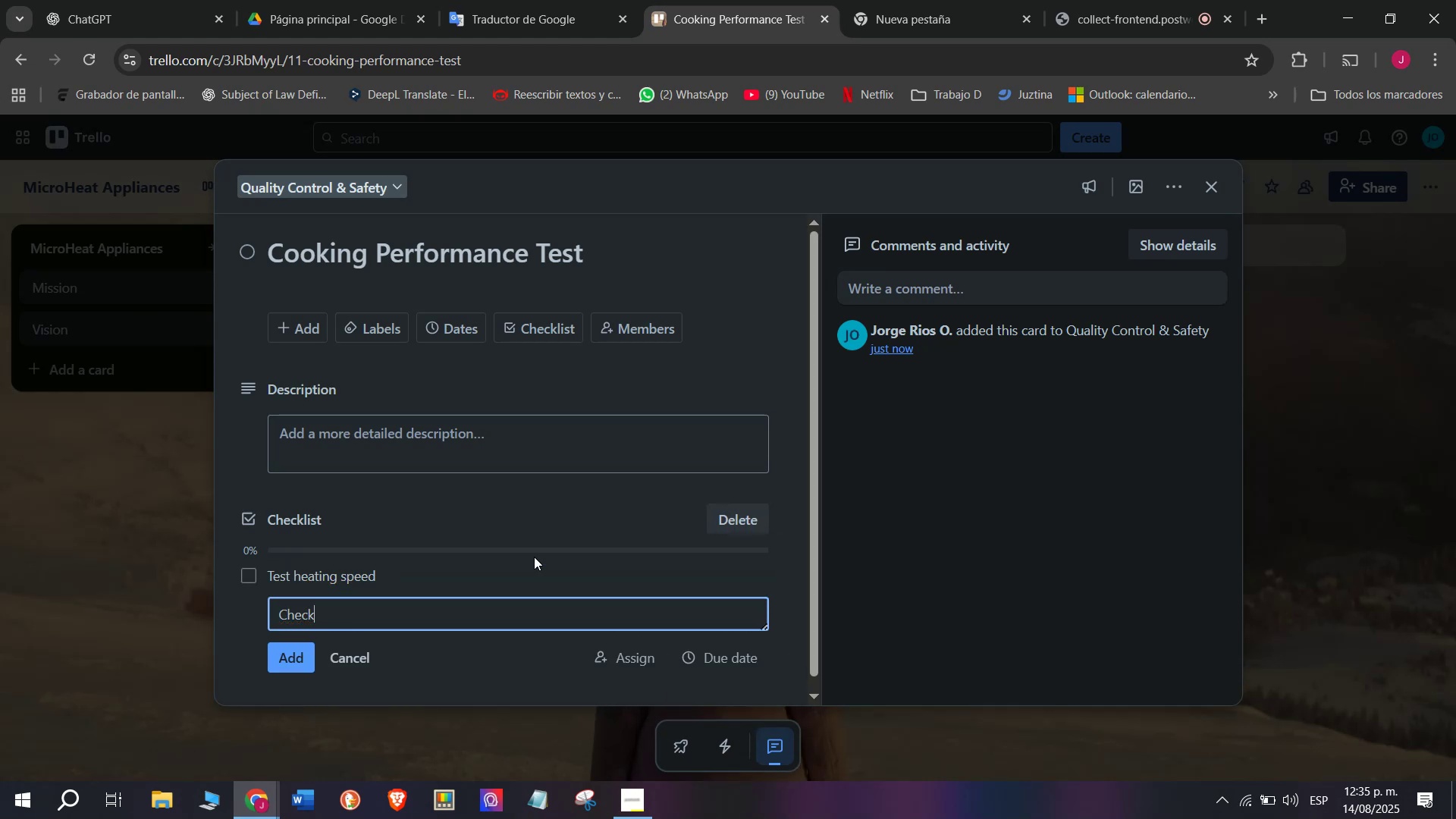 
key(Space)
 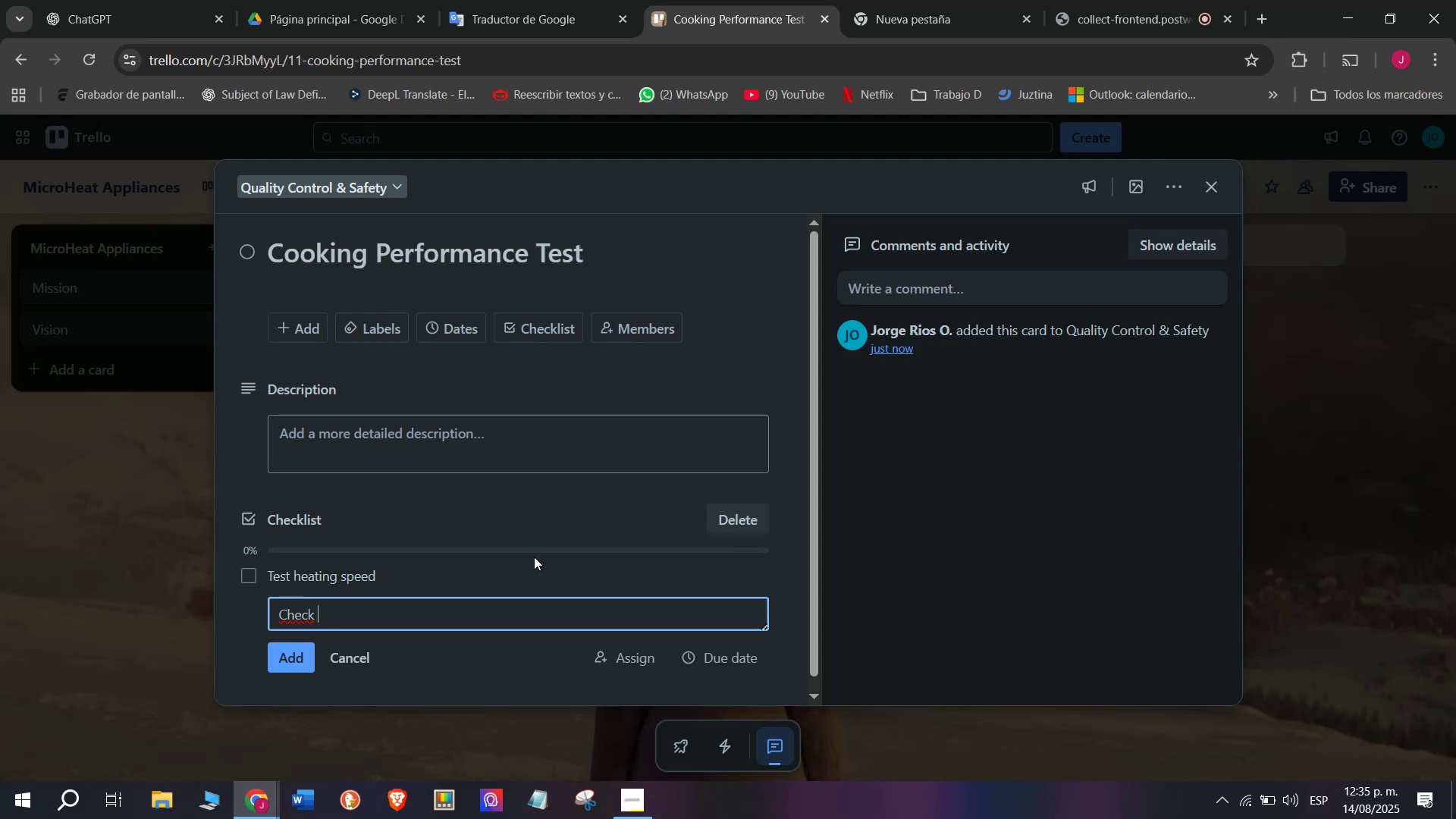 
wait(10.74)
 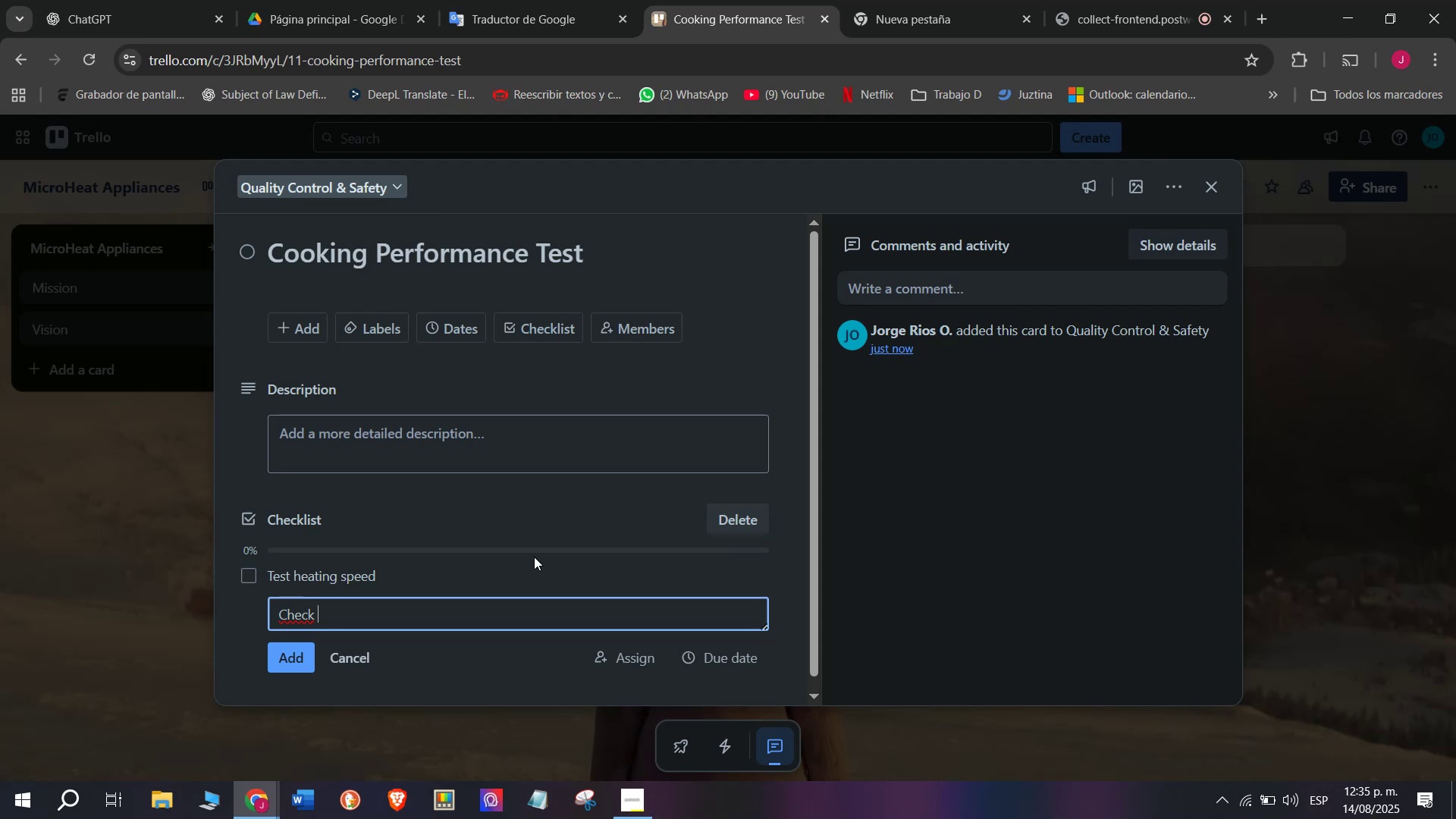 
type(uniform)
 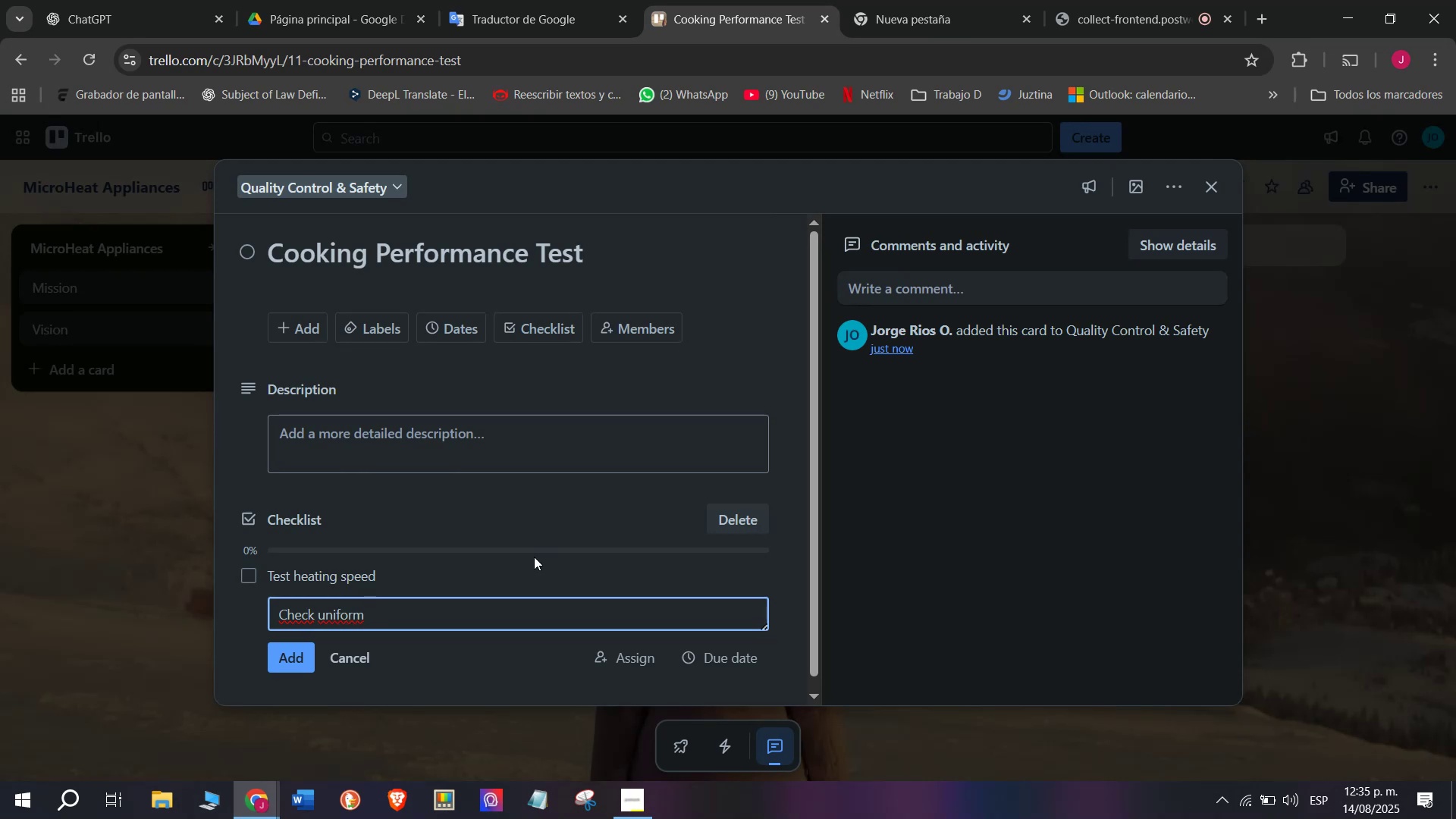 
wait(11.14)
 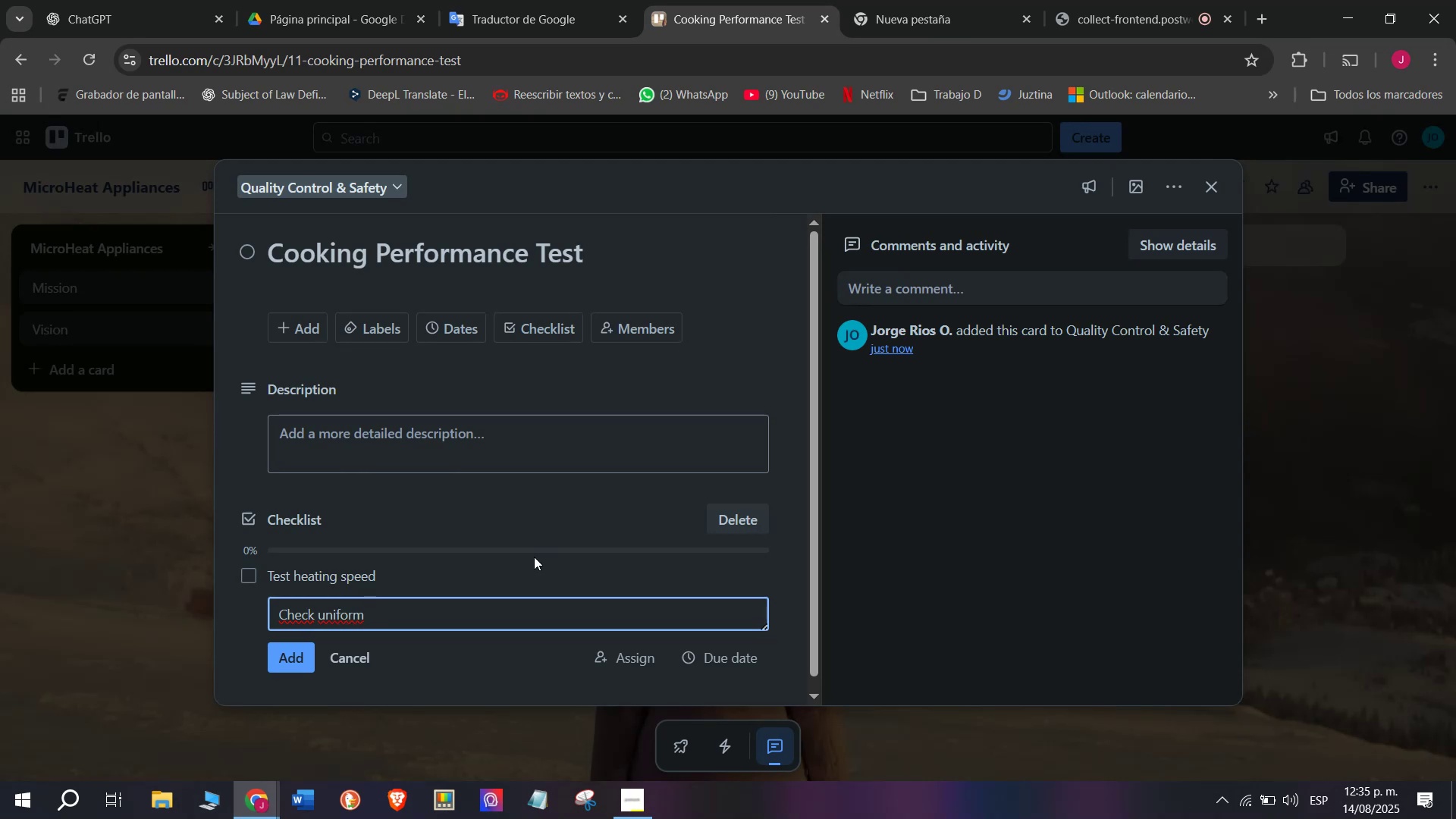 
type( c)
key(Backspace)
key(Backspace)
type( cooking)
 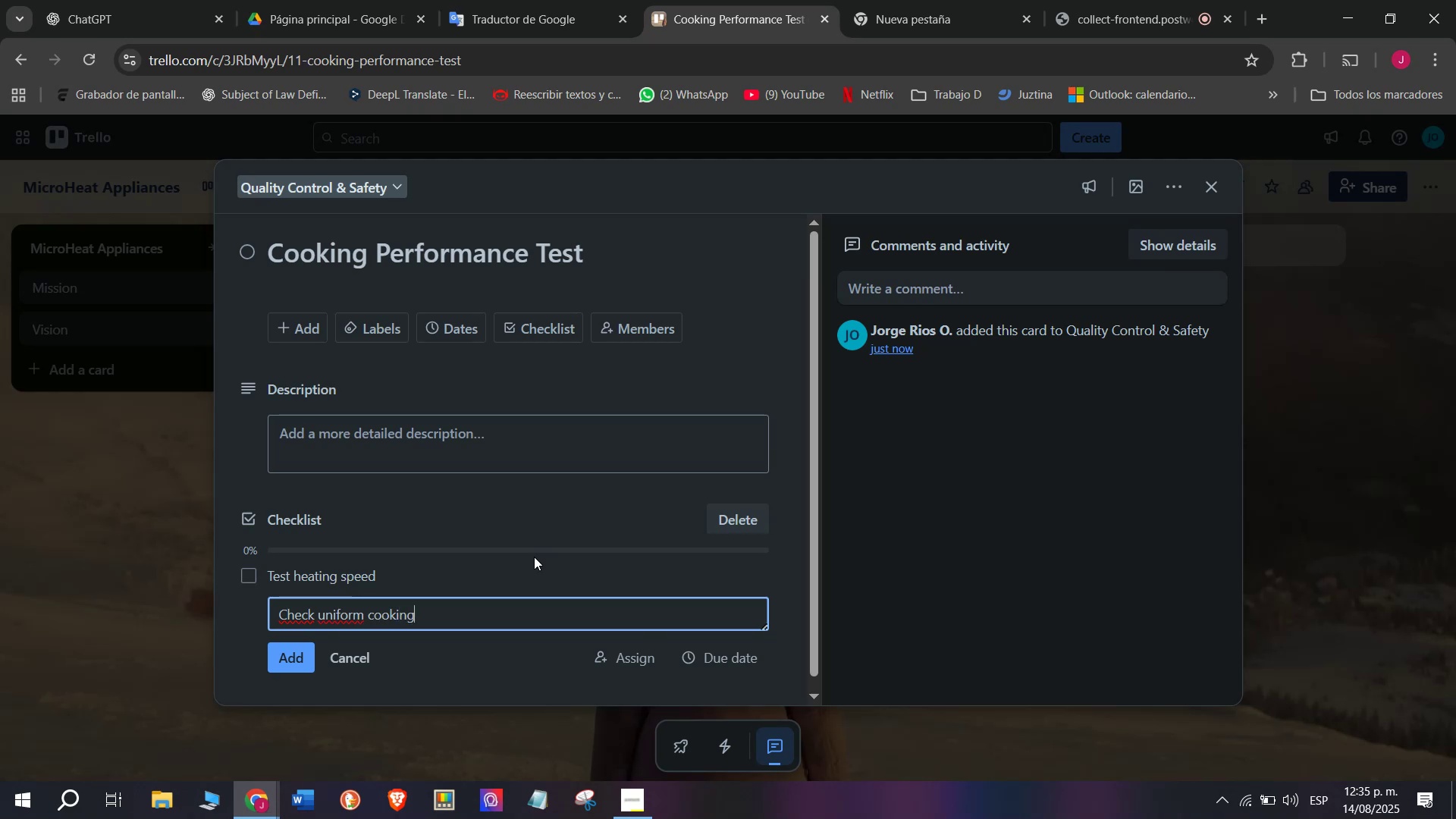 
key(Enter)
 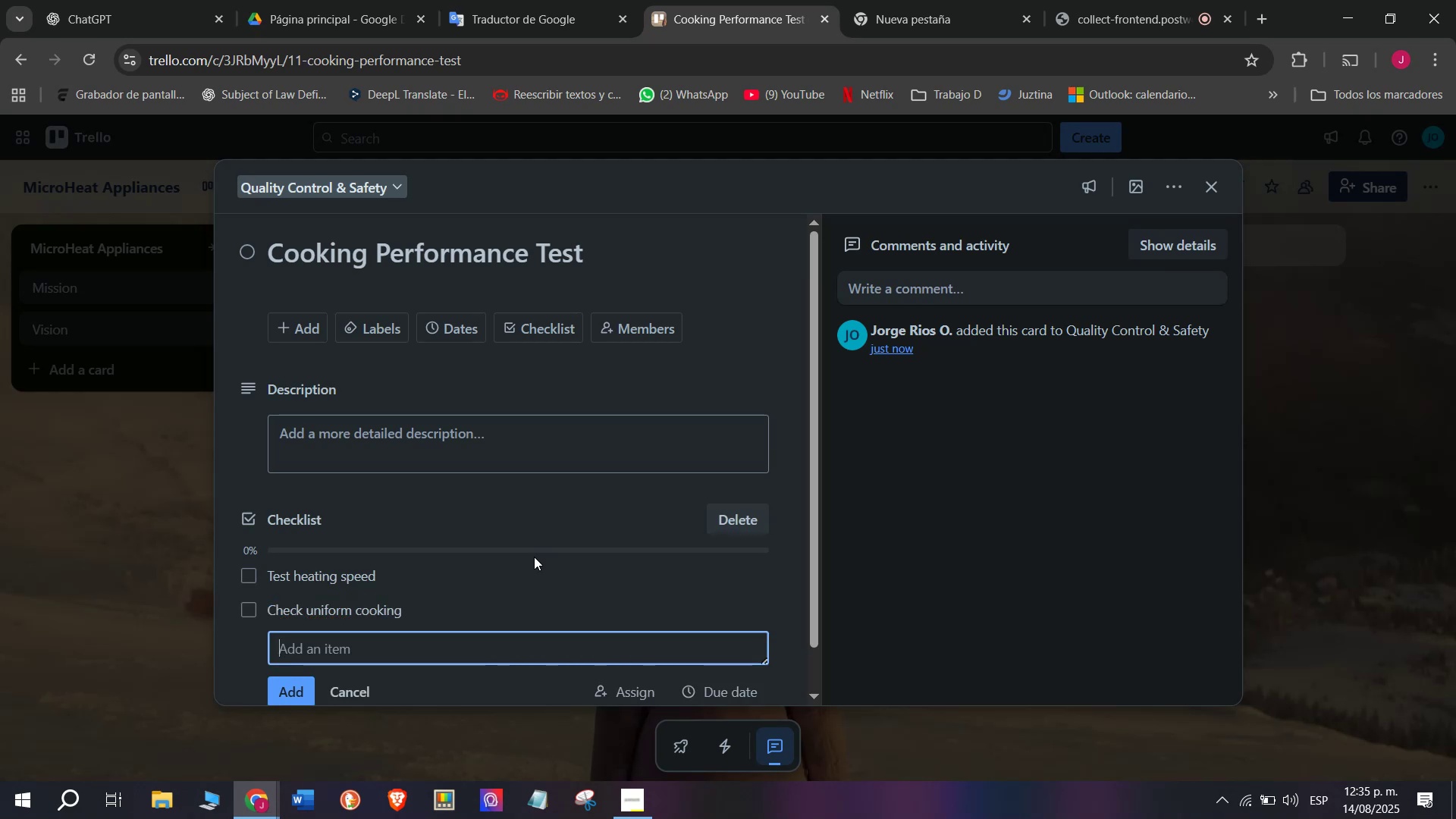 
type(Verify timer accu)
 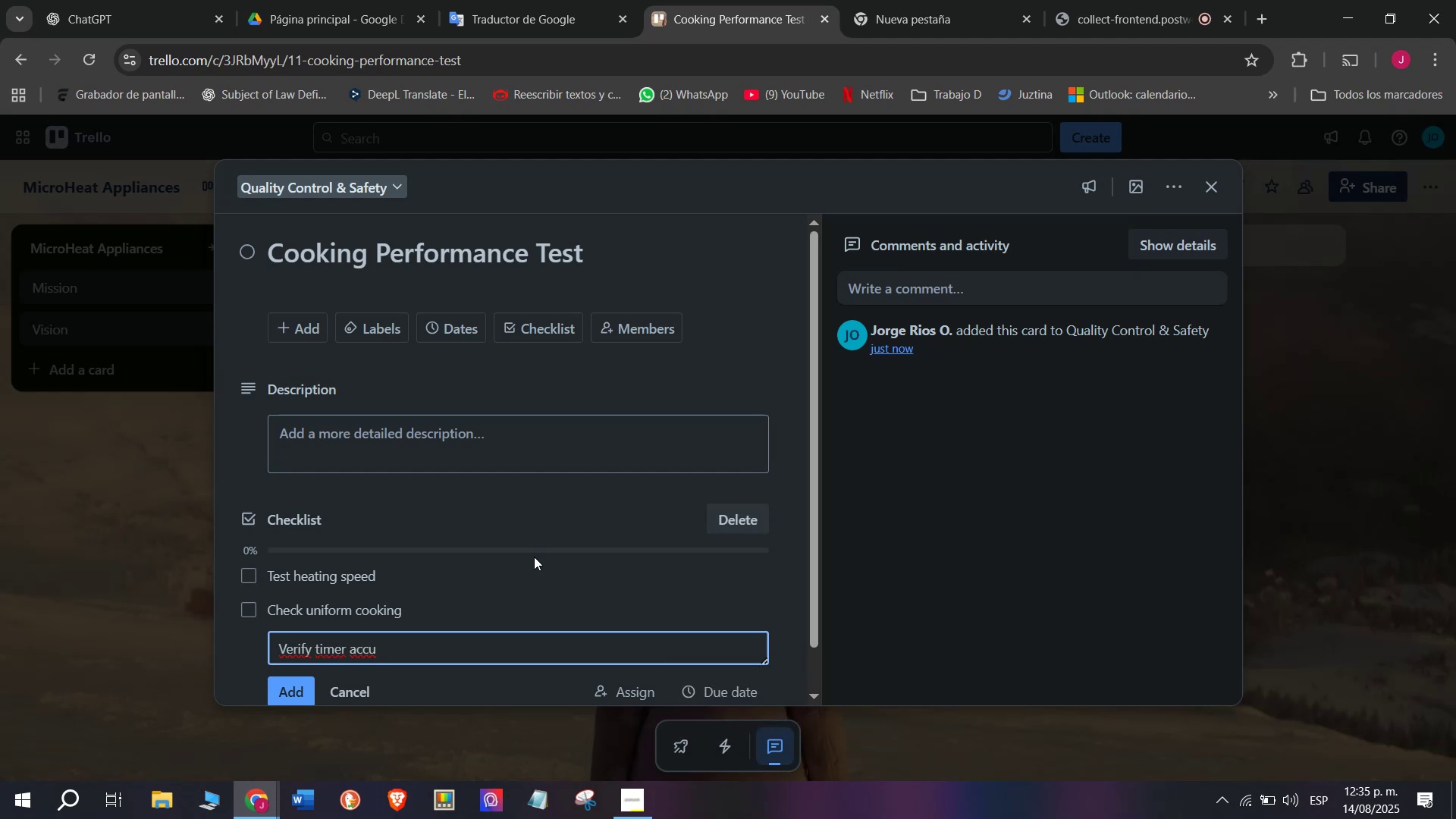 
type(racy)
 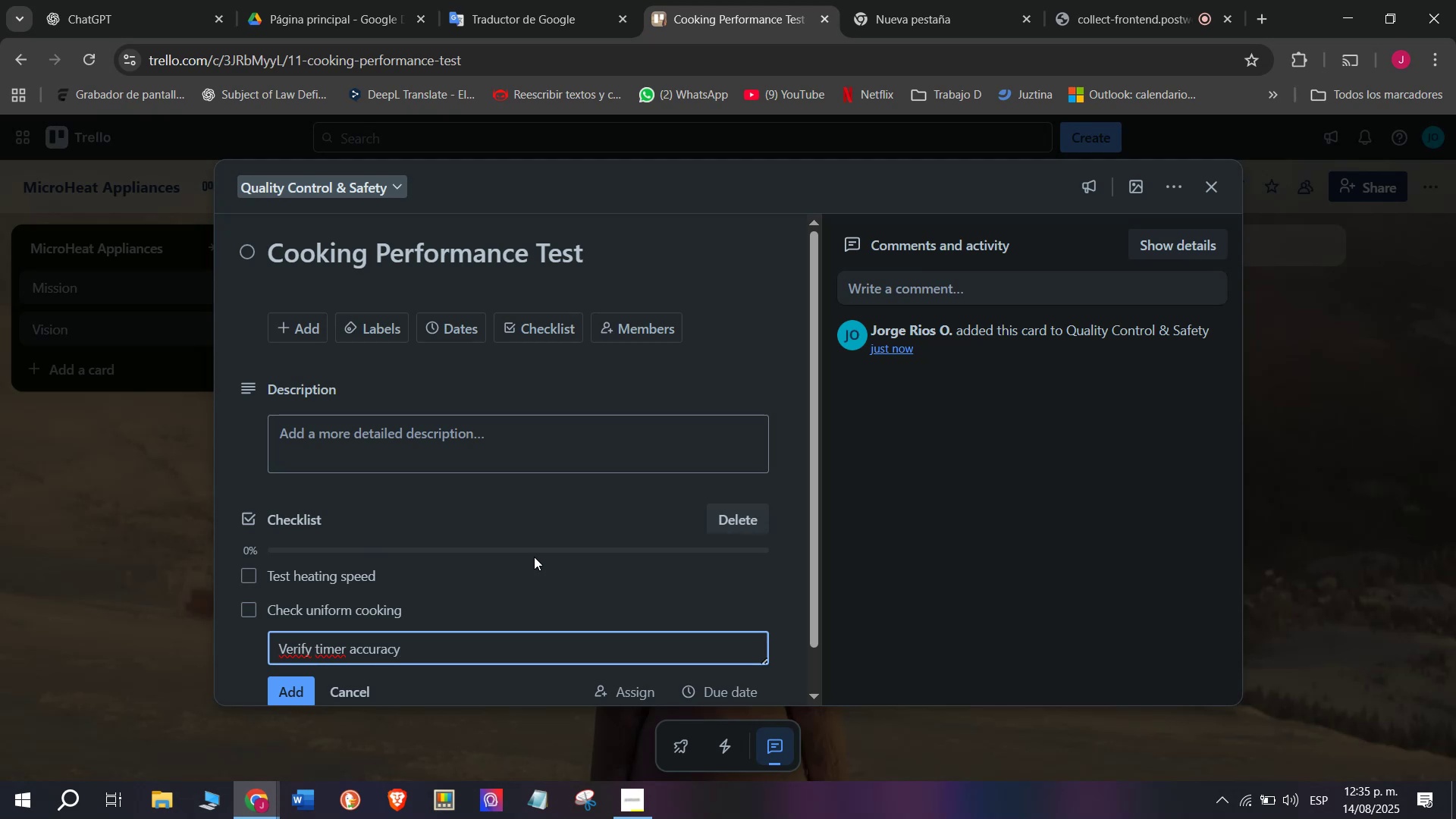 
key(Enter)
 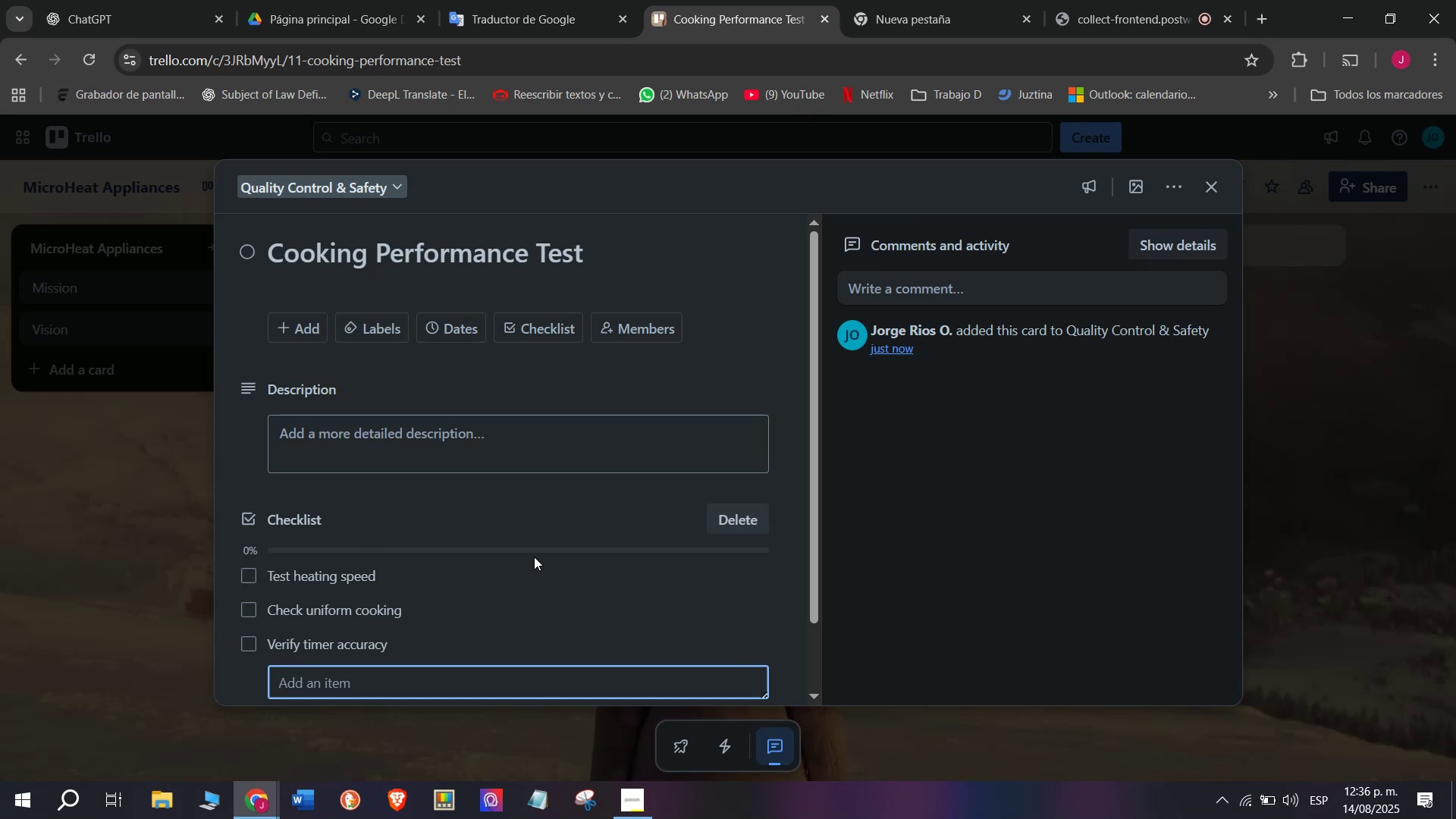 
wait(19.75)
 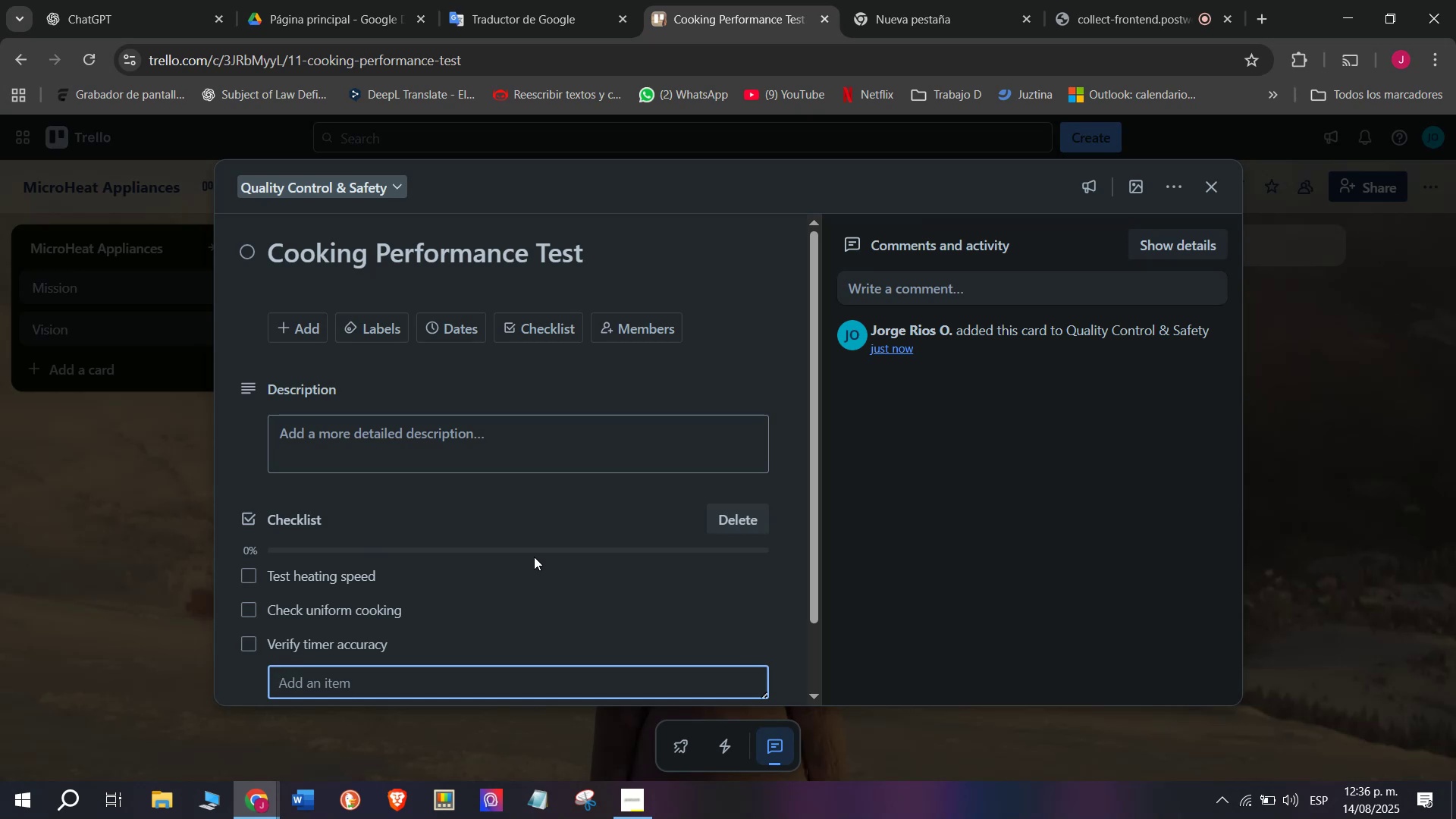 
type(Test defrost functin)
 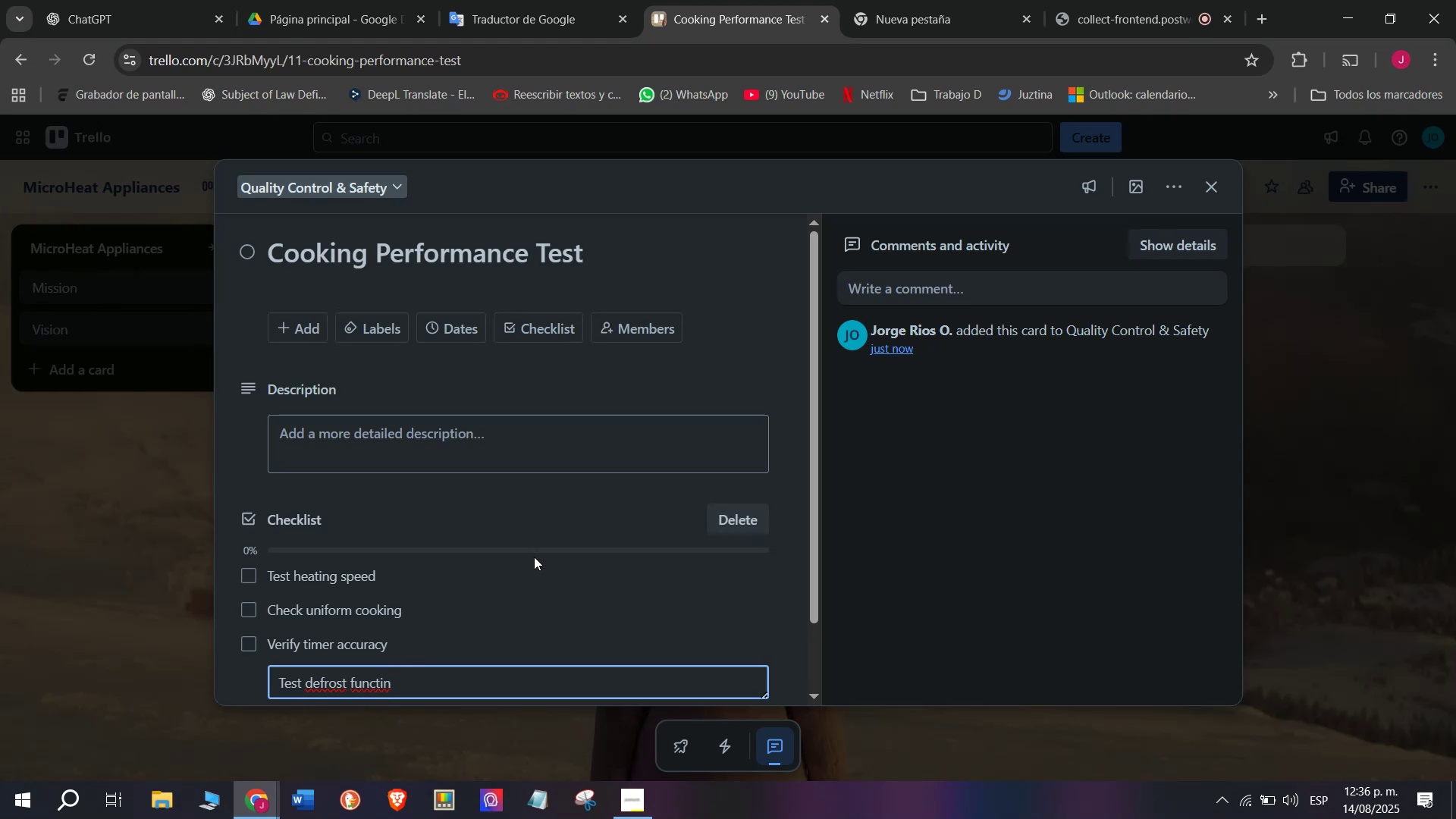 
wait(28.89)
 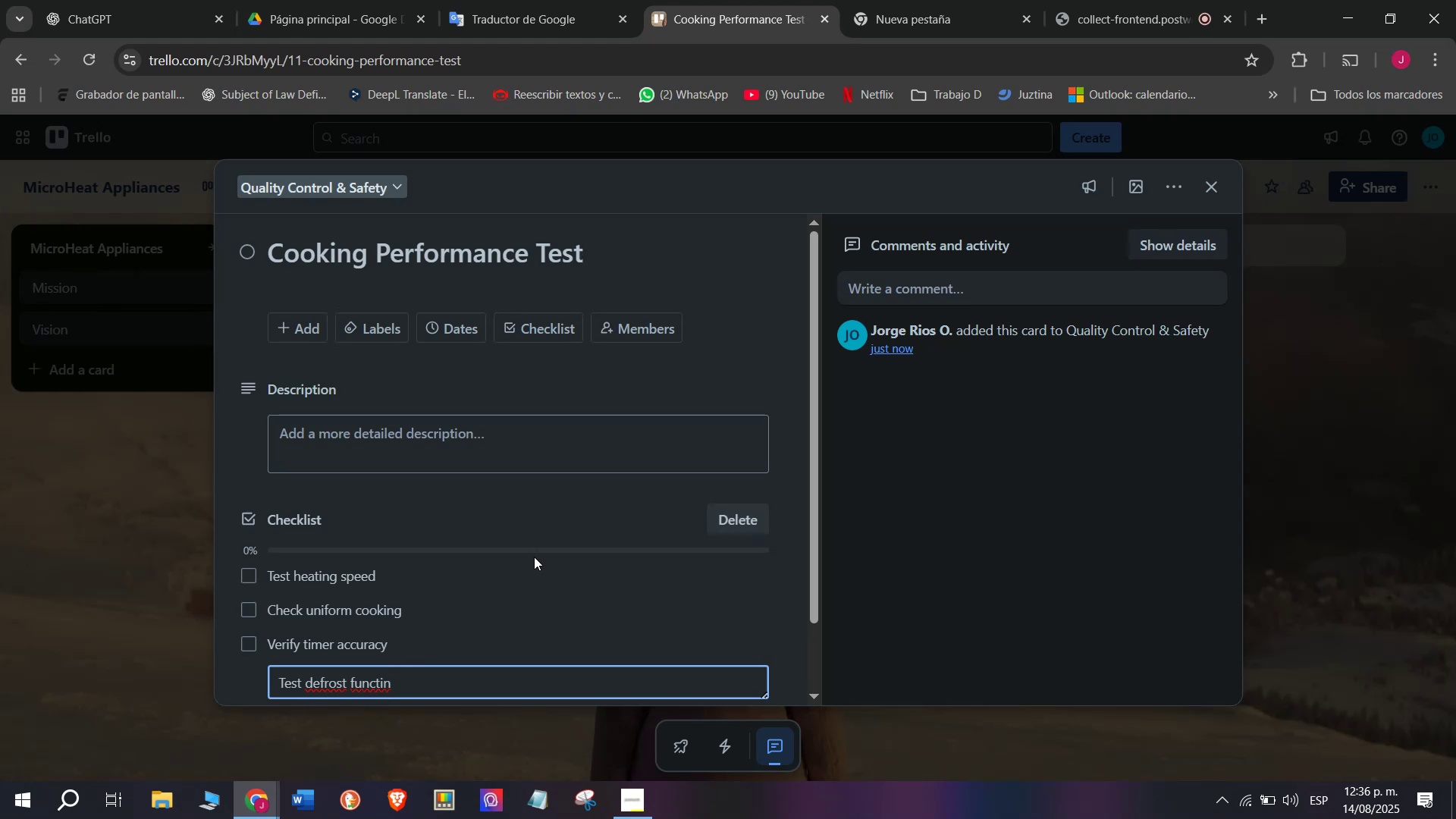 
key(Backspace)
type(on)
 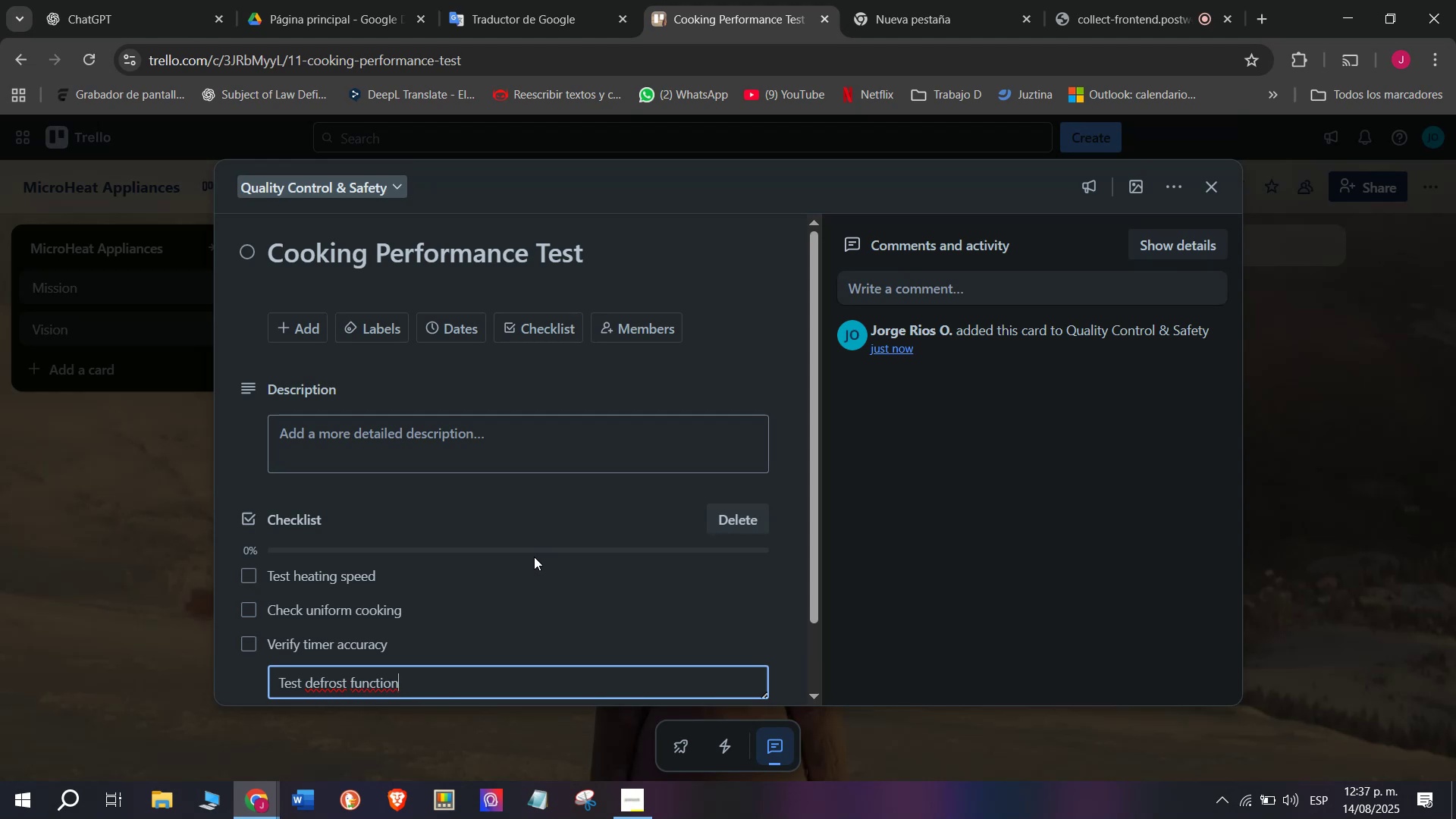 
key(Enter)
 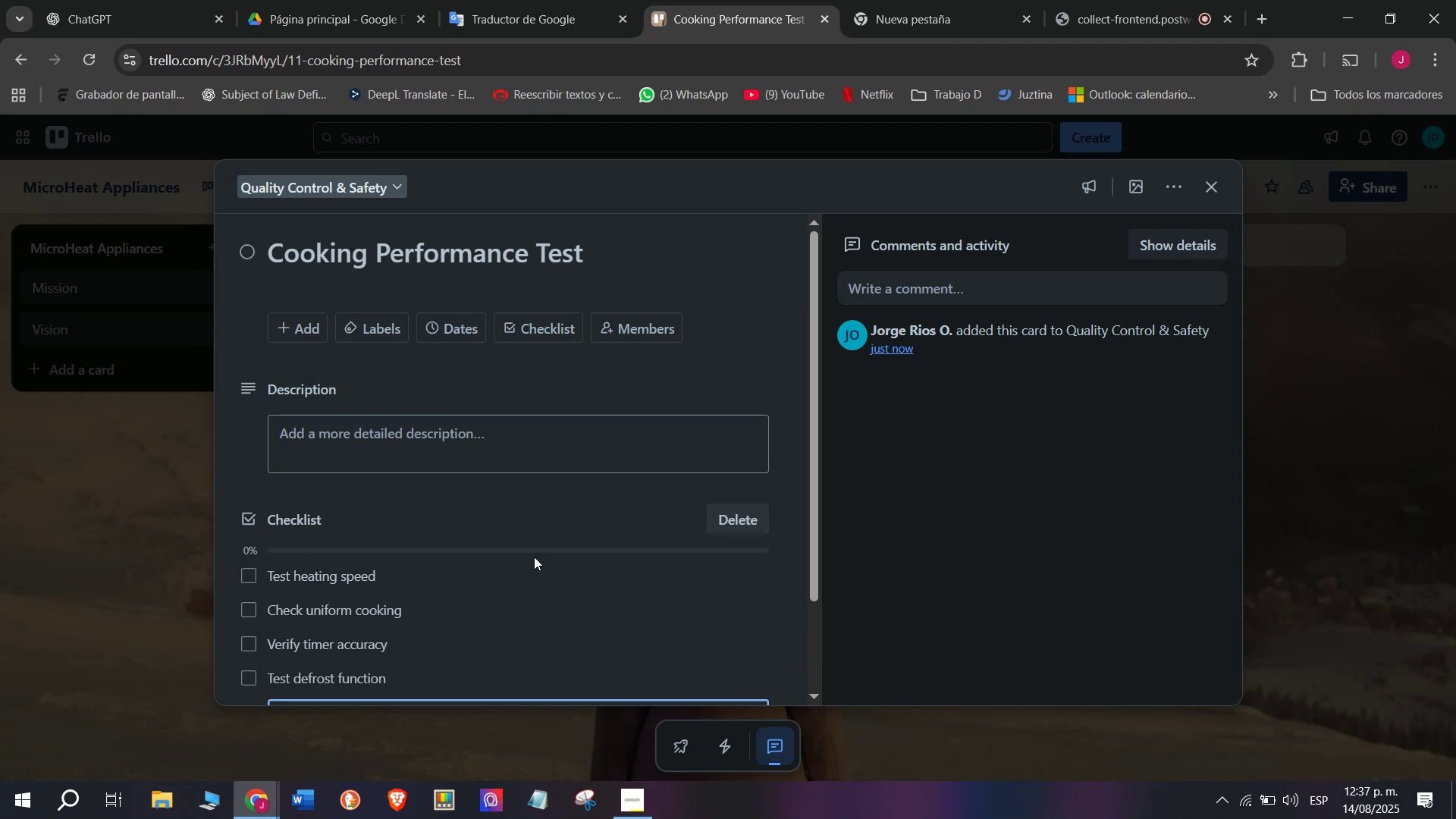 
wait(5.05)
 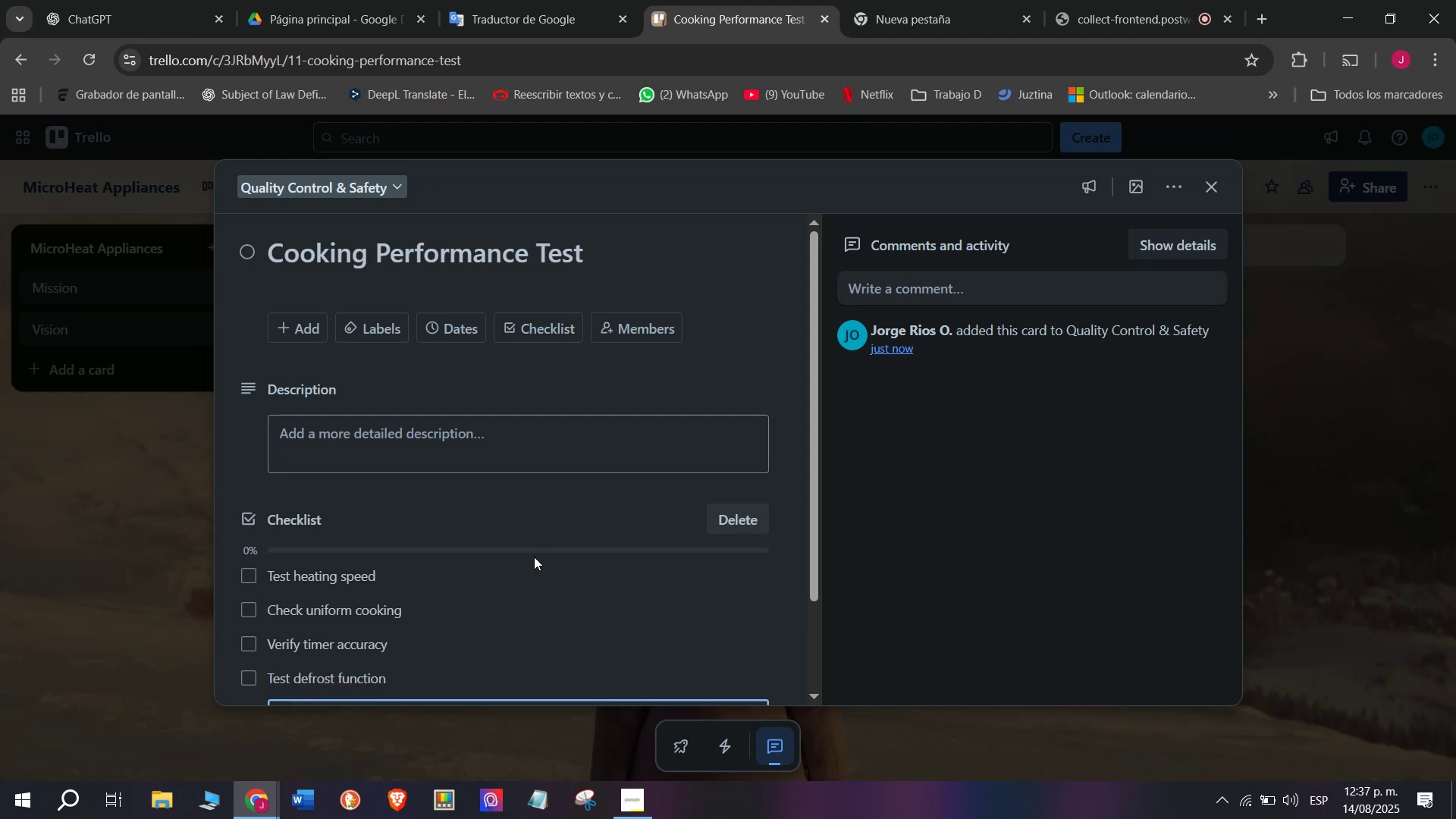 
type(Approve for delivery)
 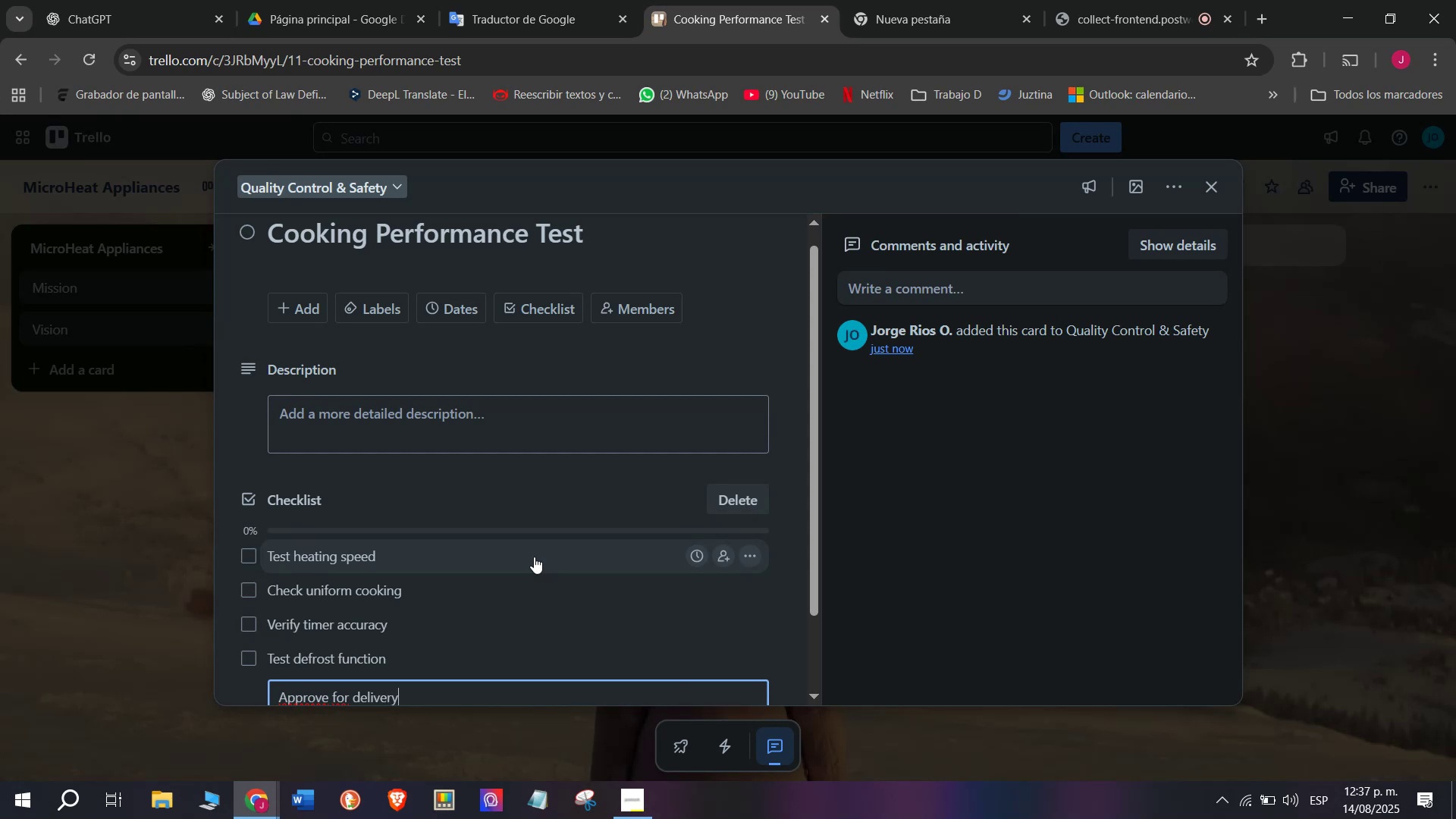 
key(Enter)
 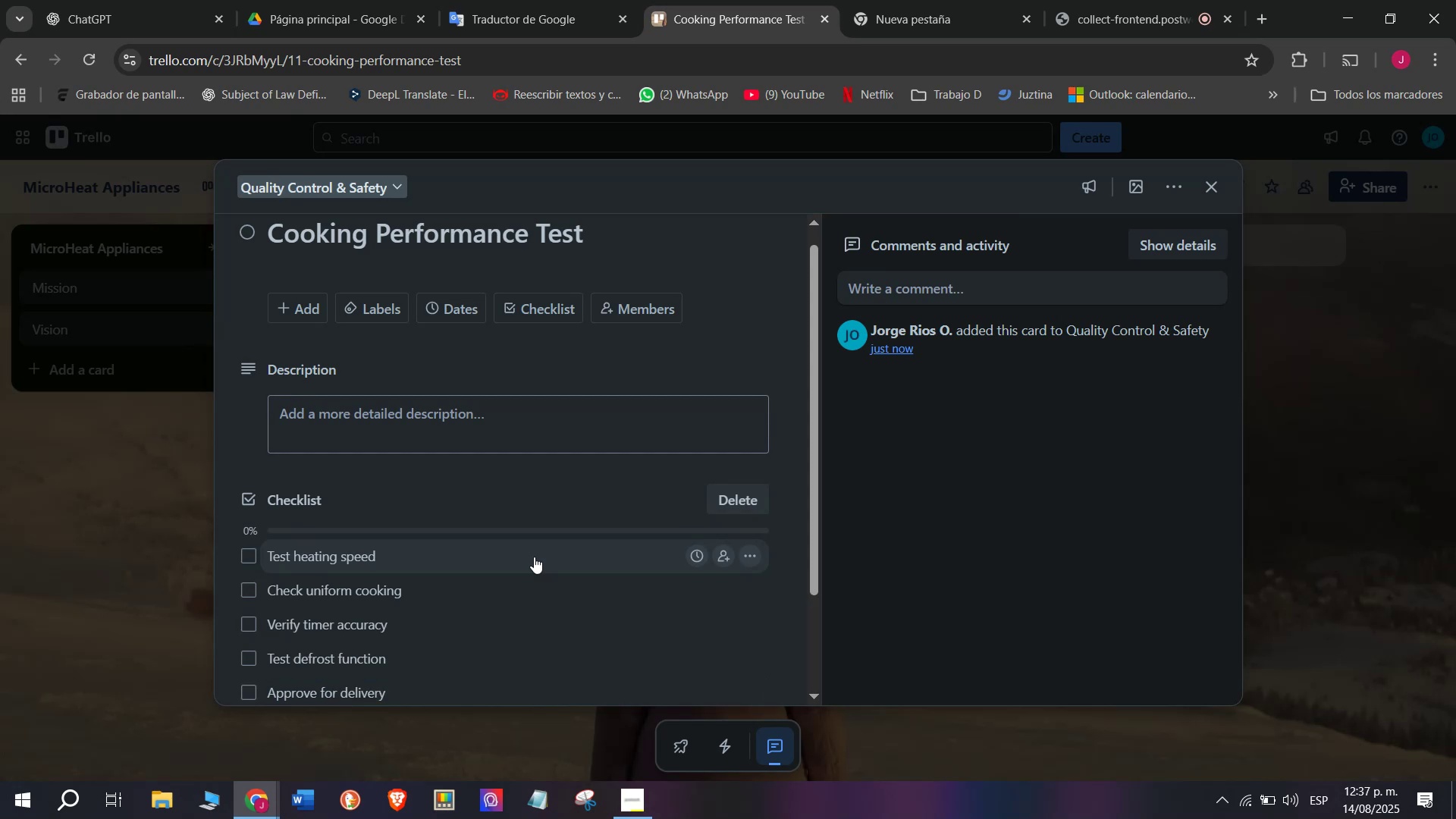 
type(Record results)
 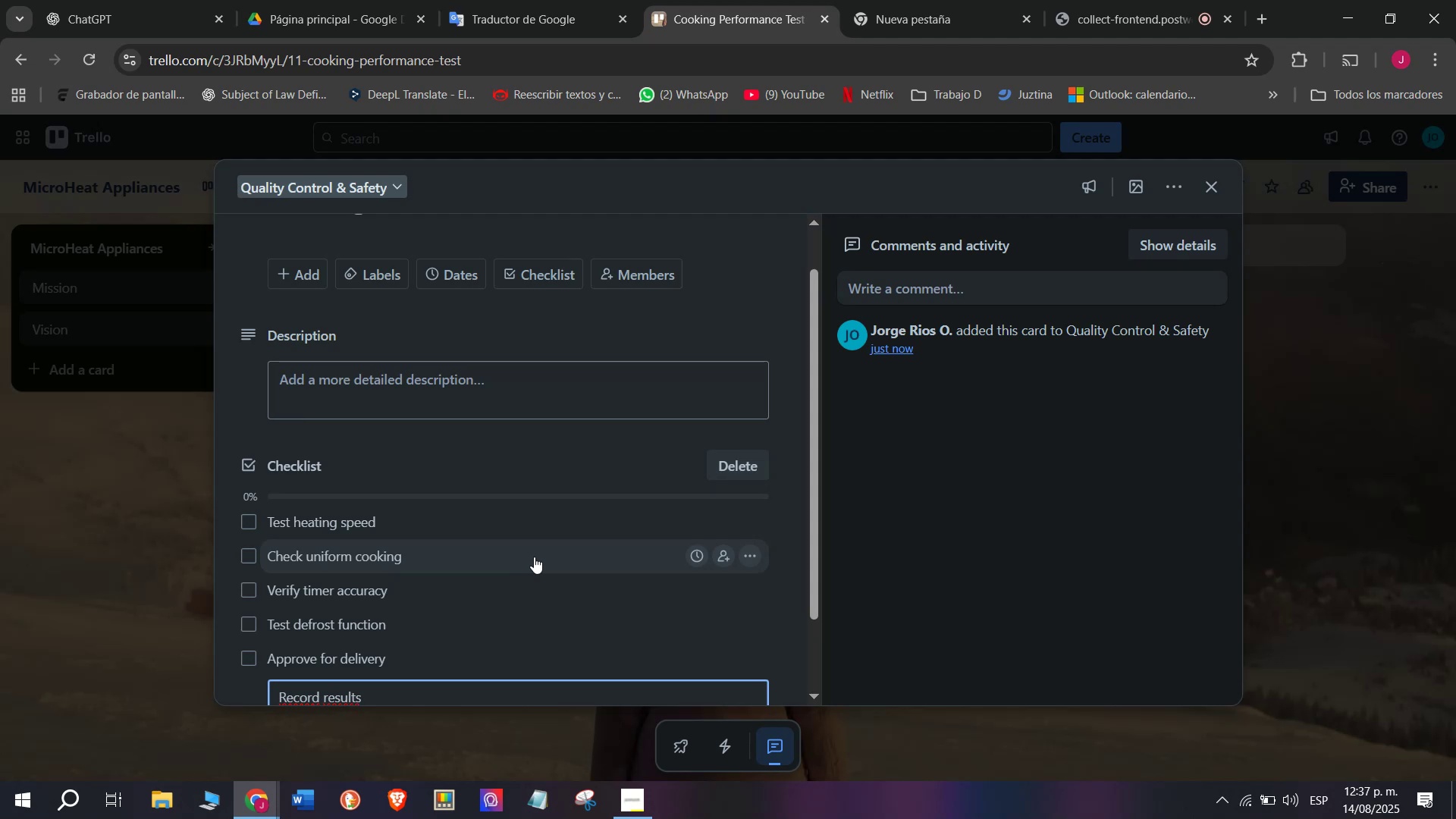 
key(Enter)
 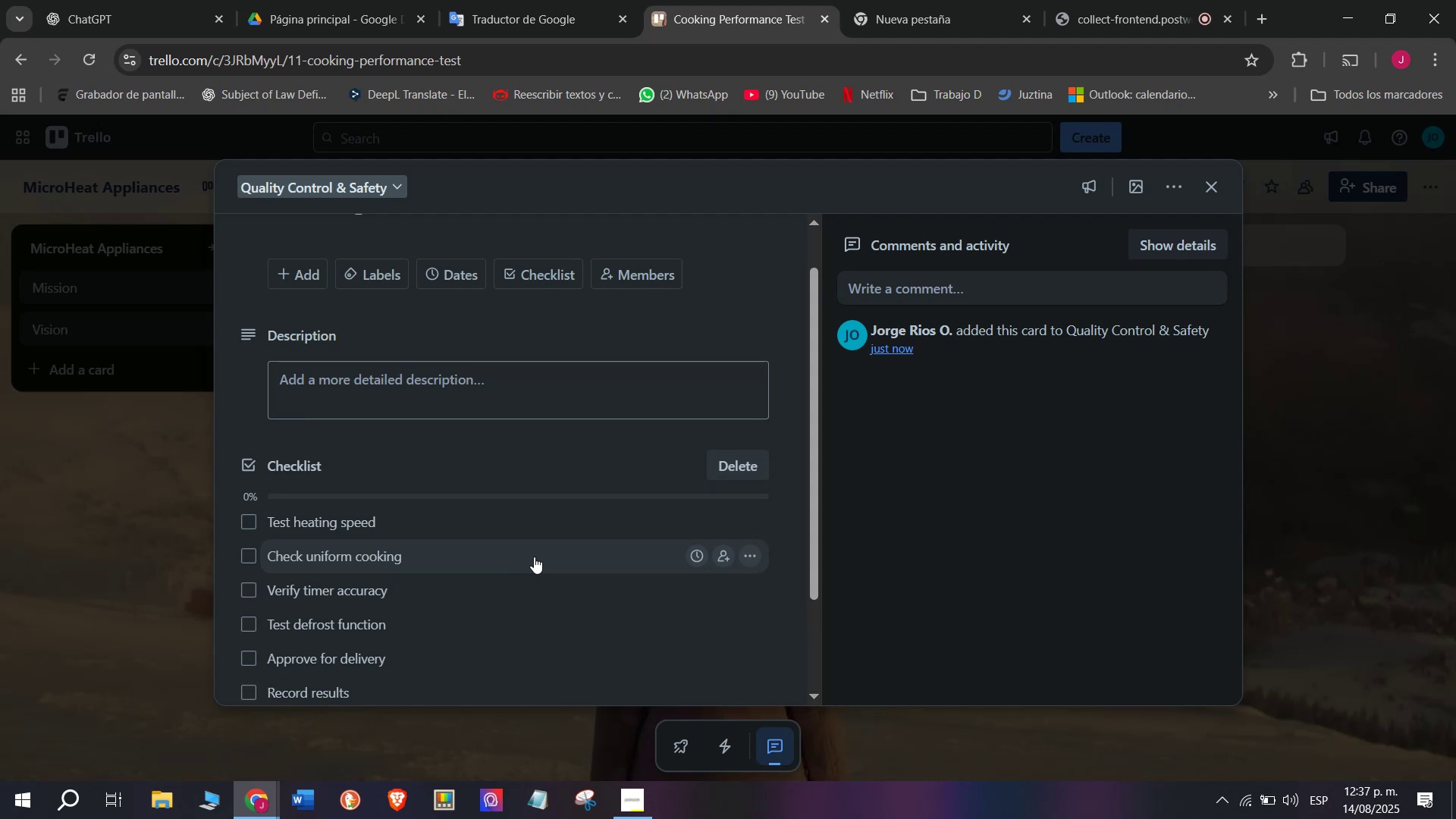 
scroll: coordinate [534, 557], scroll_direction: down, amount: 2.0
 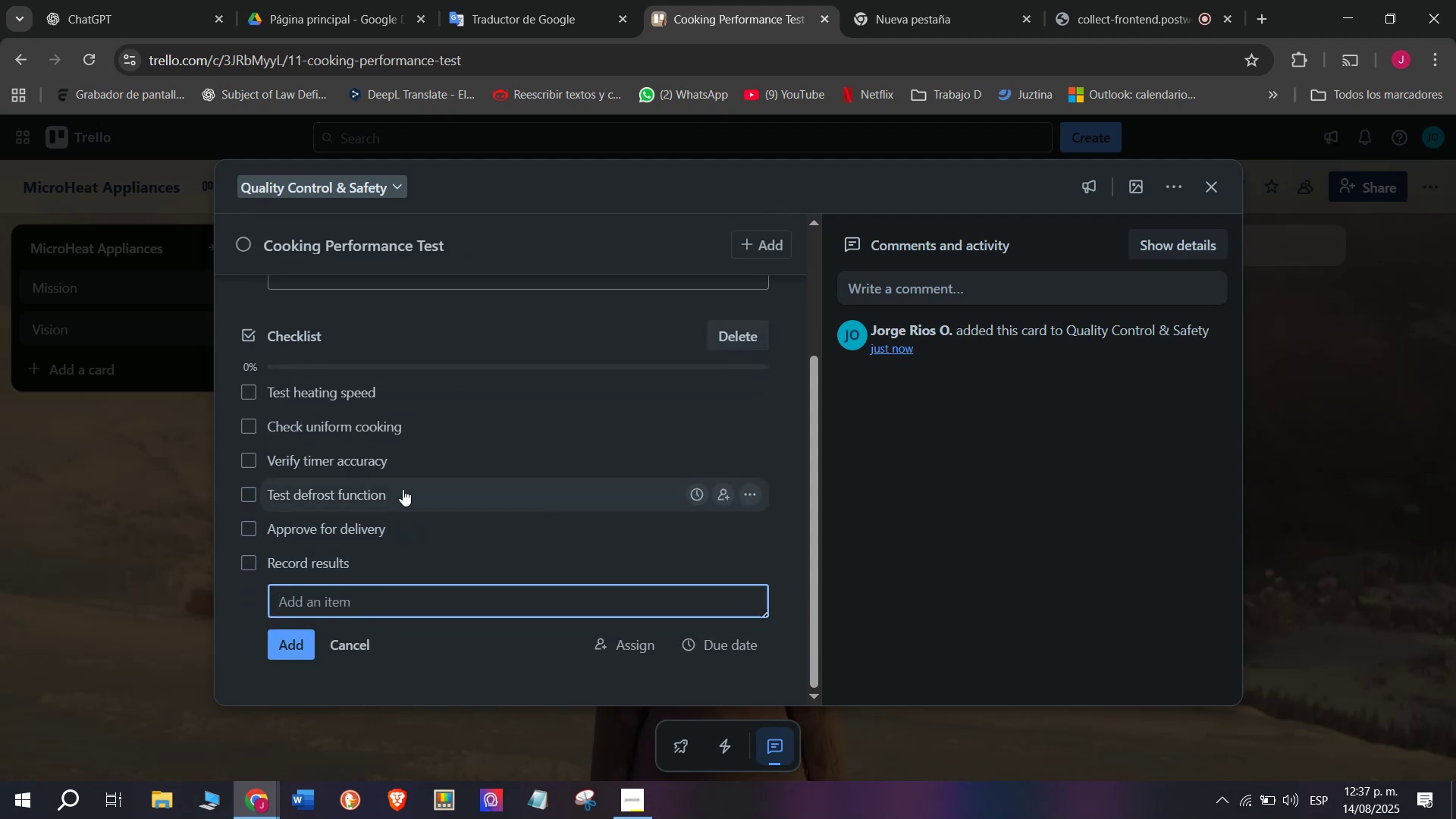 
scroll: coordinate [391, 419], scroll_direction: up, amount: 2.0
 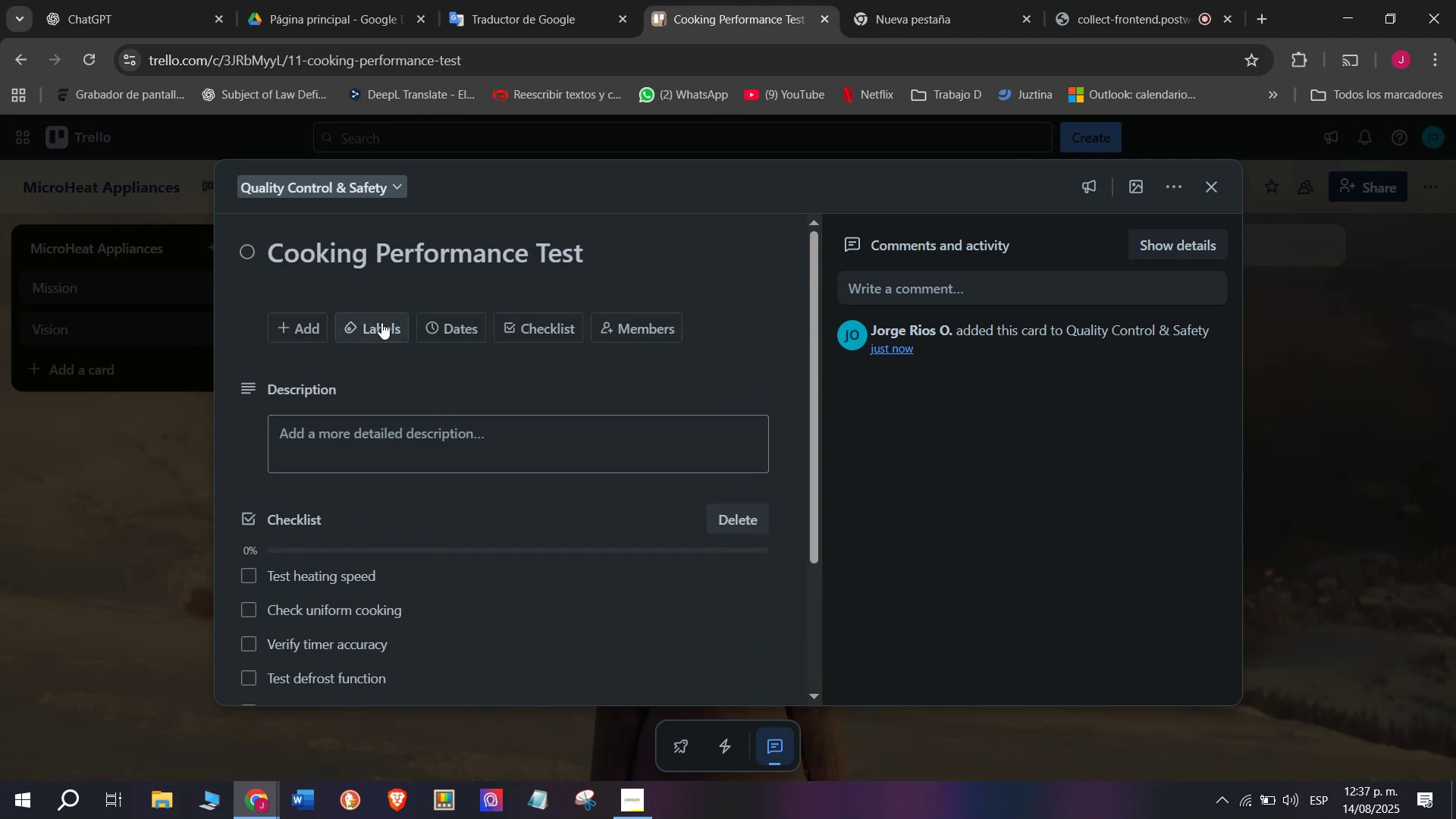 
left_click([381, 322])
 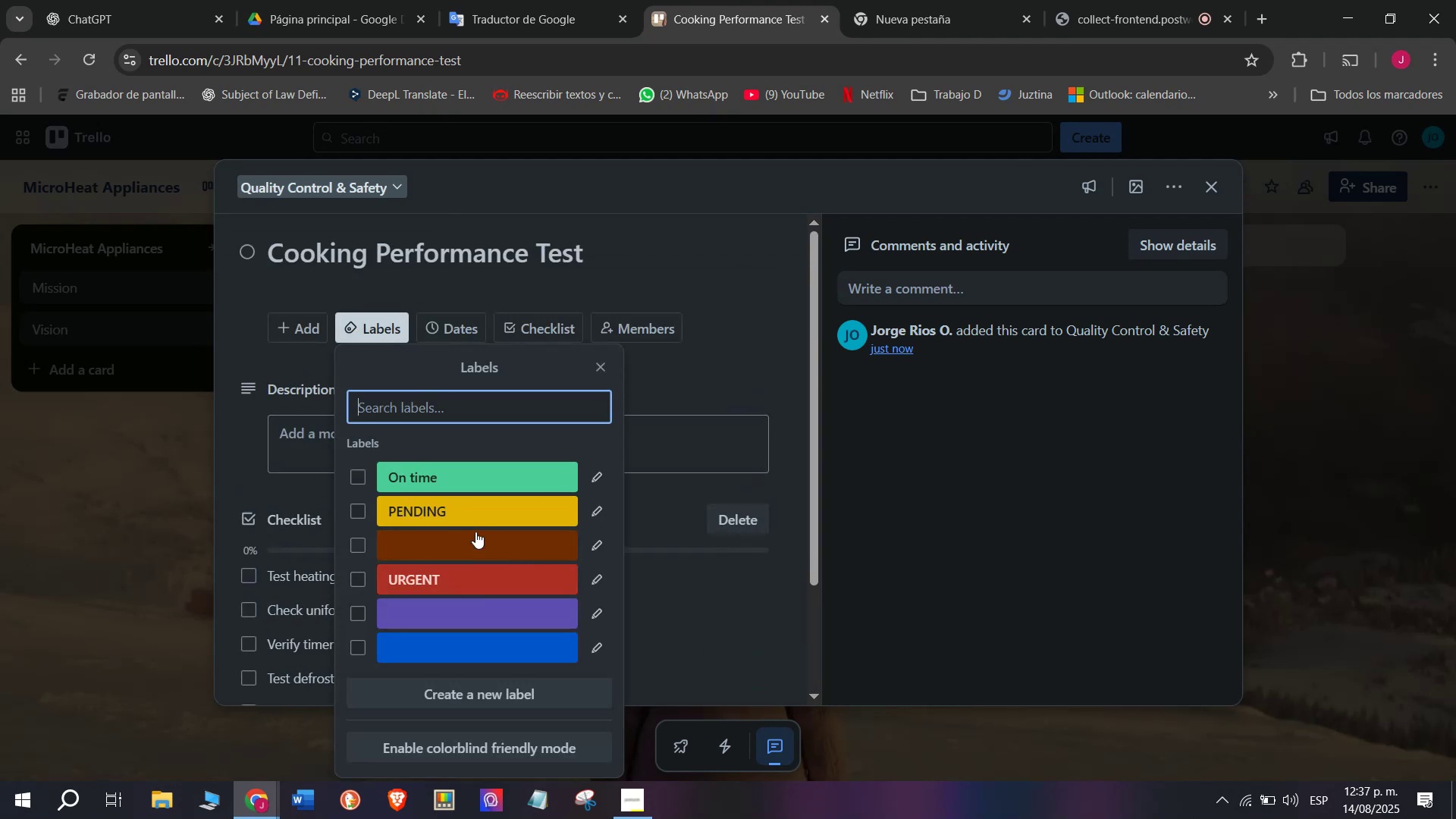 
left_click([494, 576])
 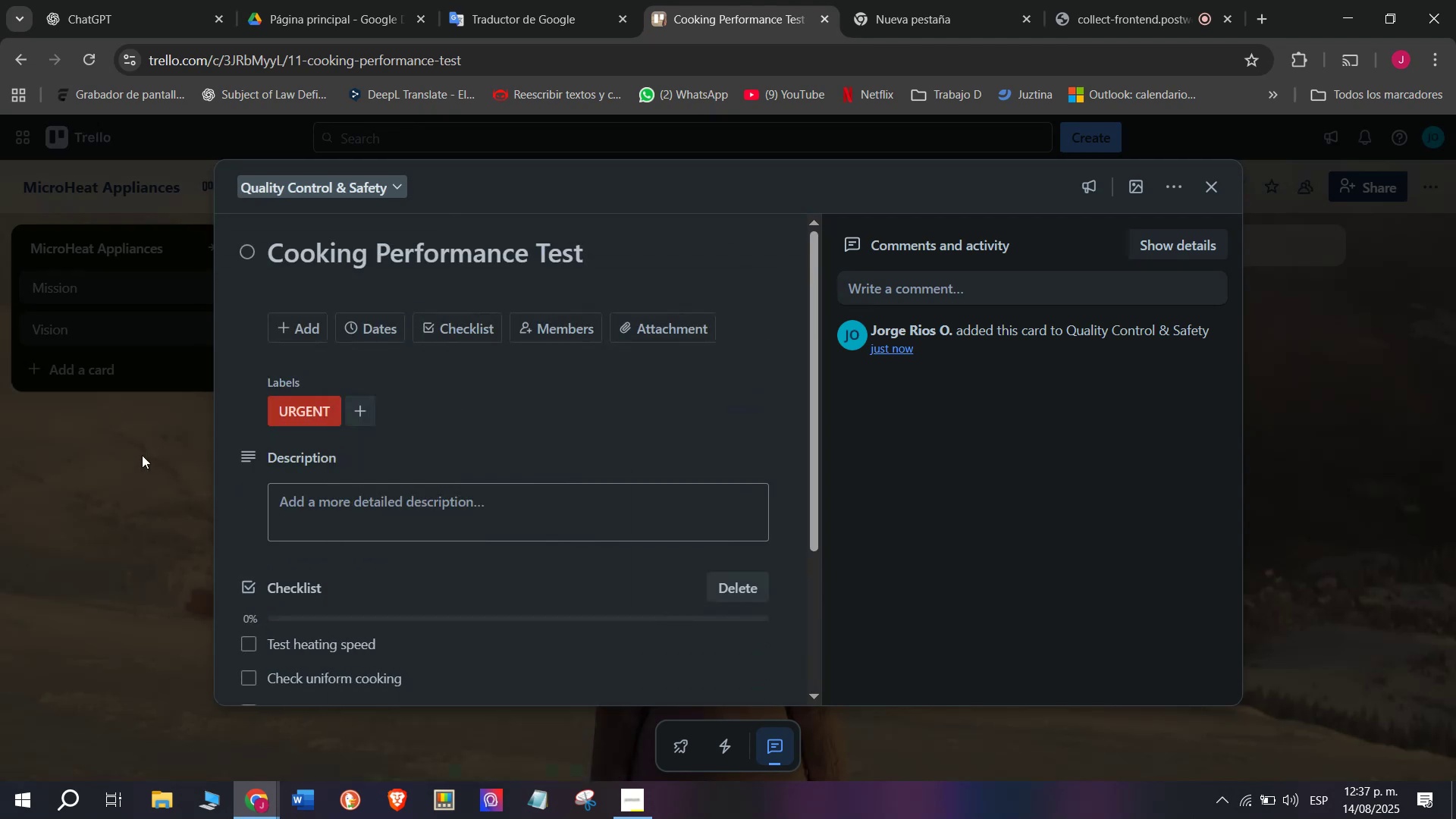 
double_click([142, 455])
 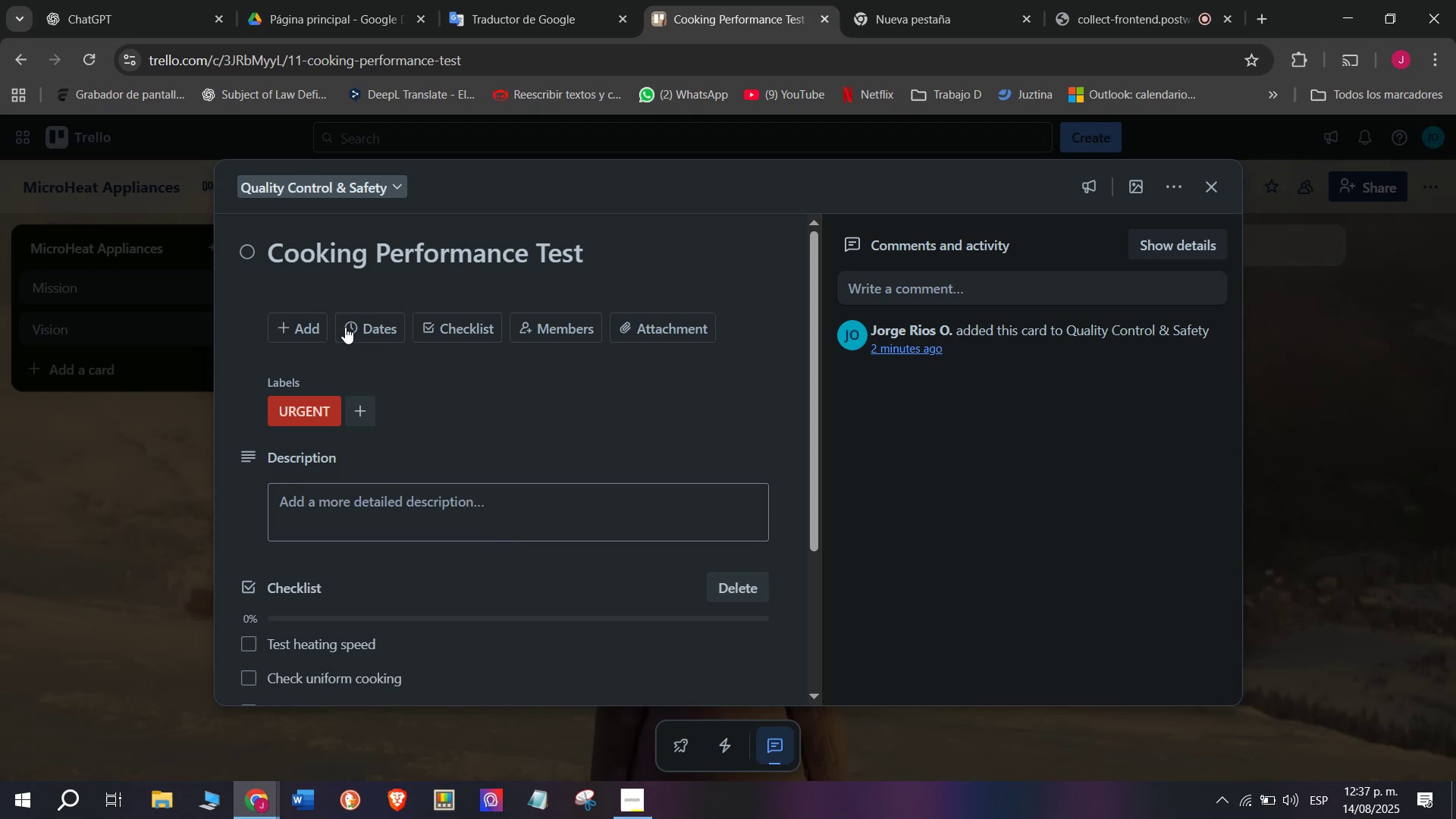 
left_click([301, 403])
 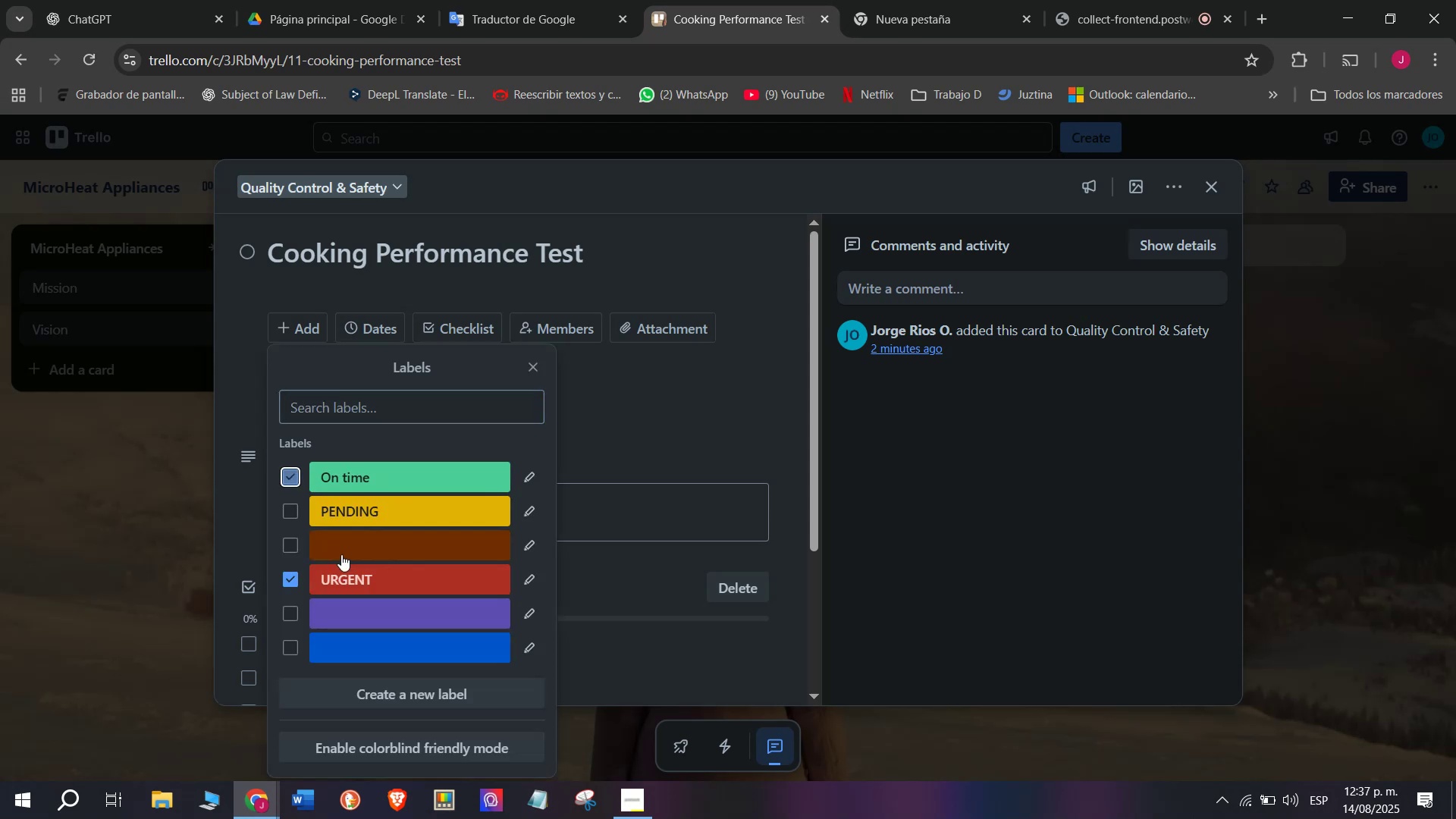 
left_click([331, 579])
 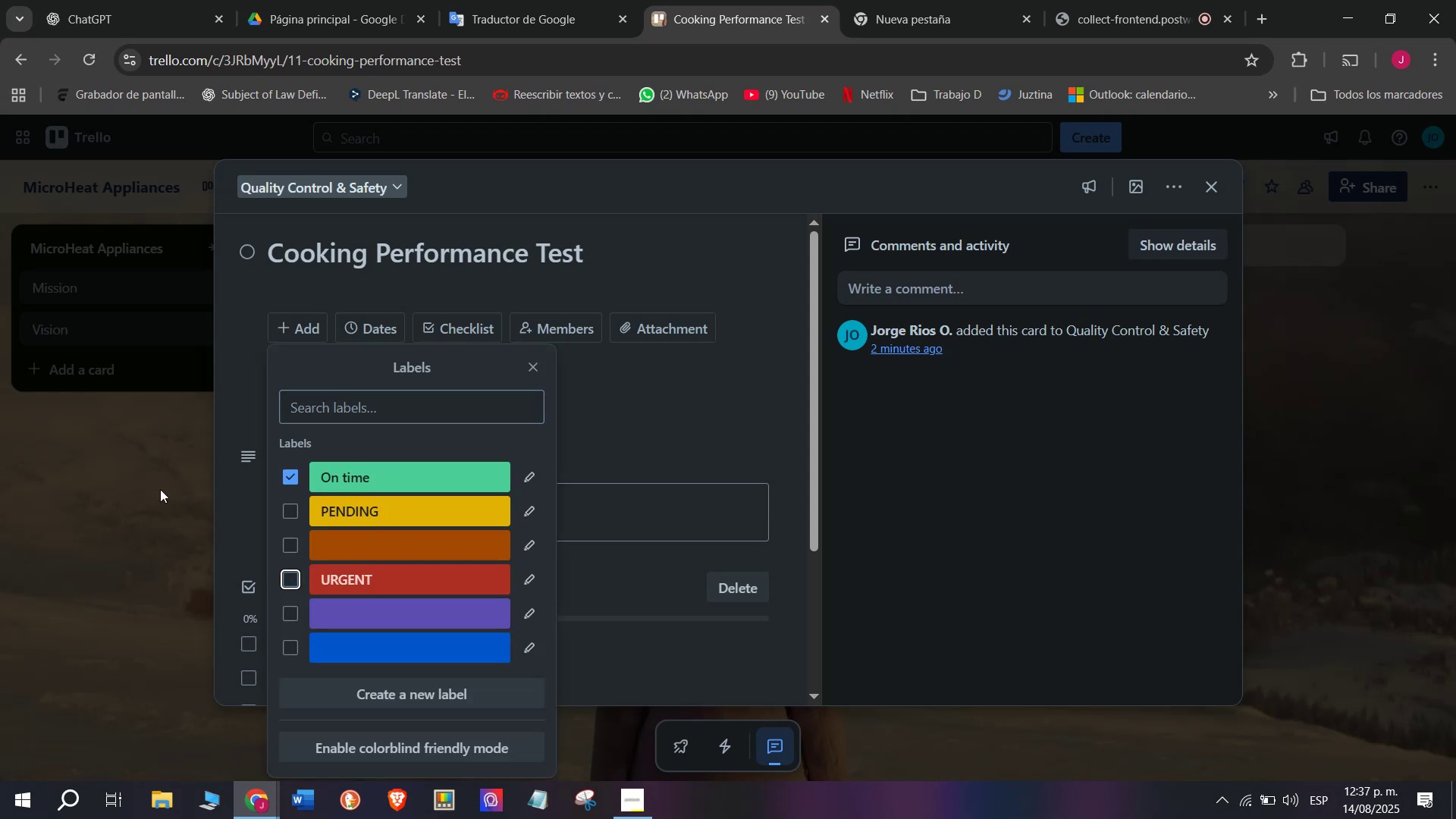 
left_click_drag(start_coordinate=[140, 519], to_coordinate=[133, 522])
 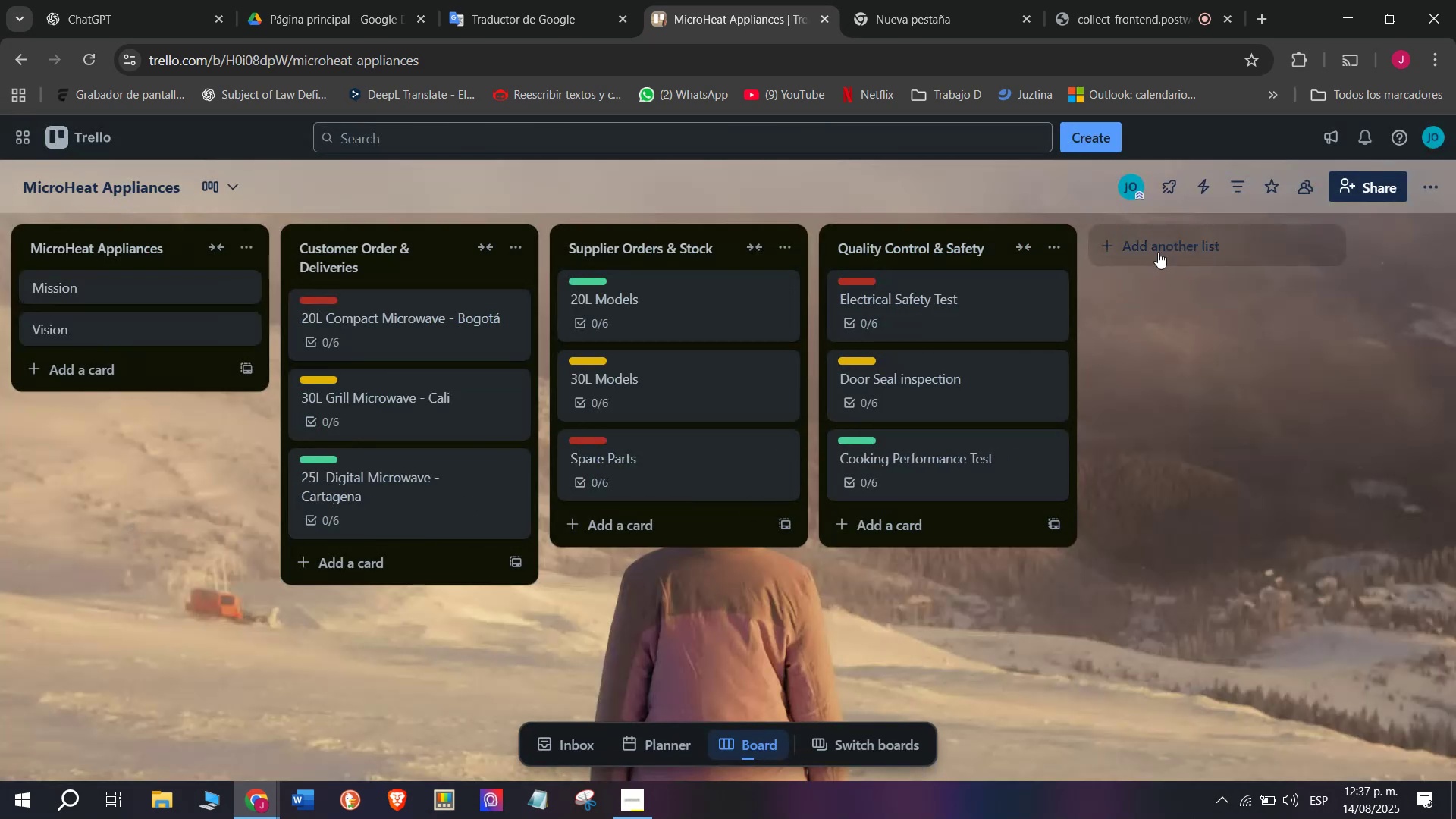 
left_click([1166, 241])
 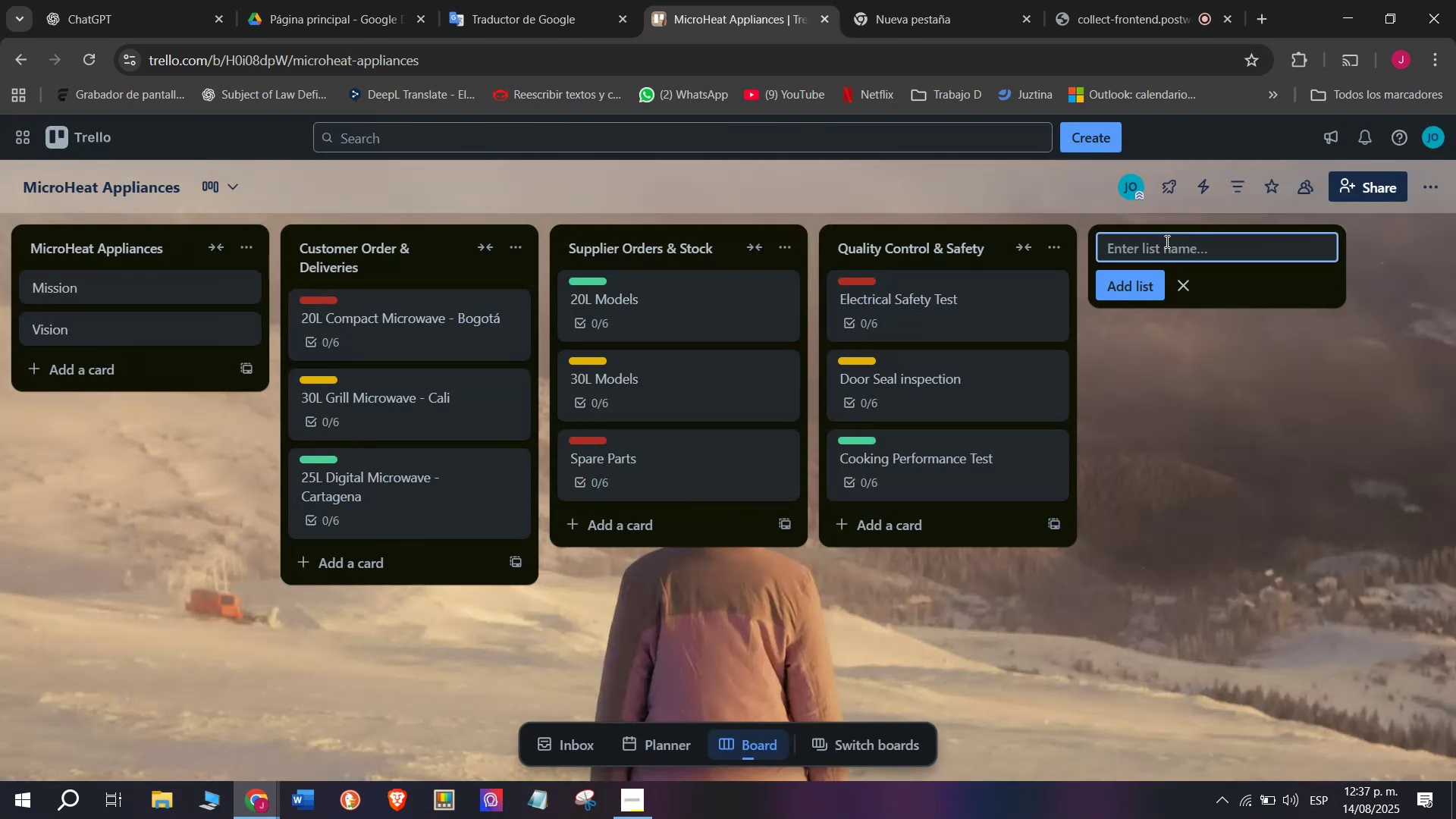 
type(Invoice #302)
key(Backspace)
type(1 - Restaurant)
 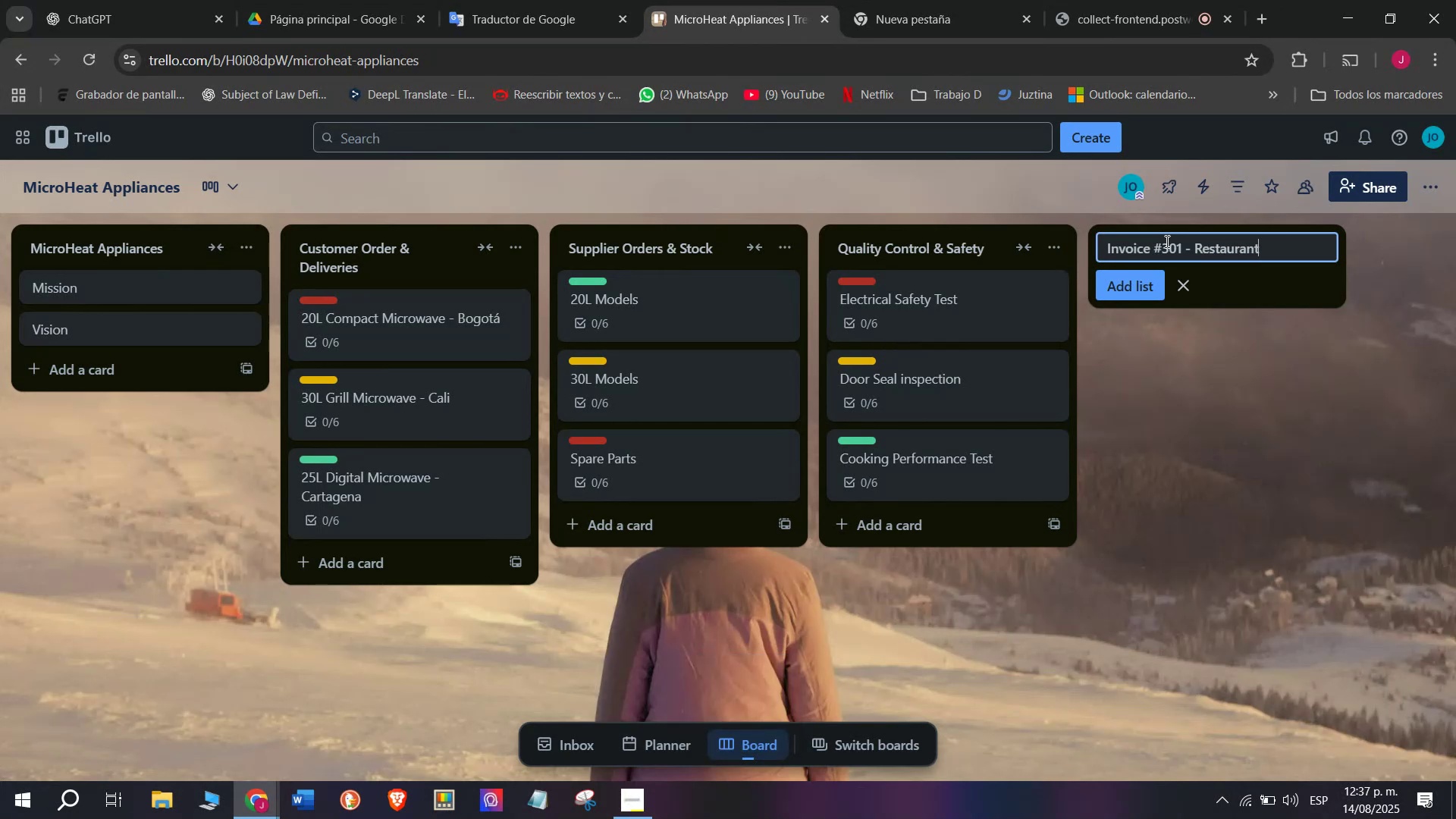 
type( Client)
 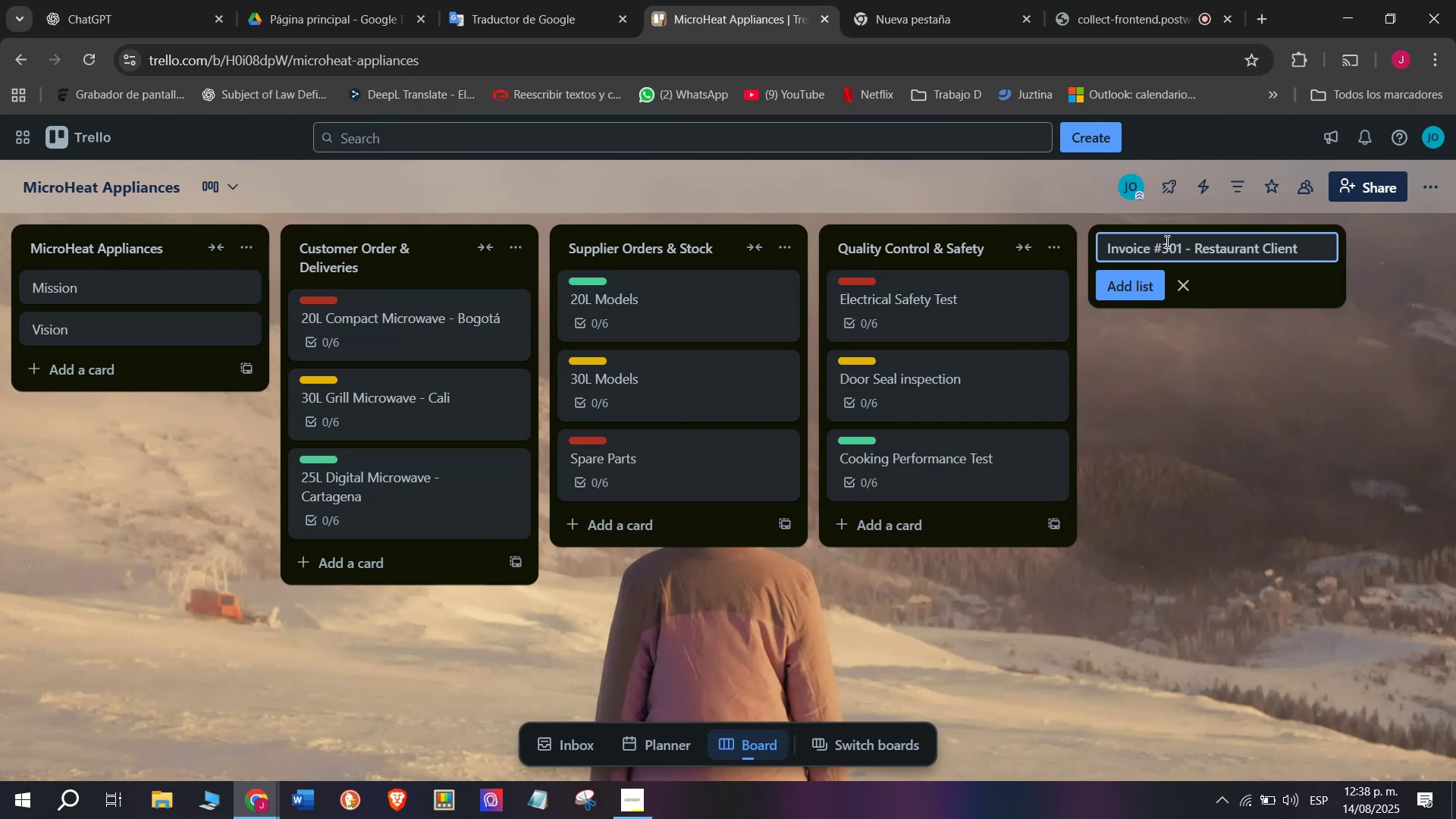 
key(Enter)
 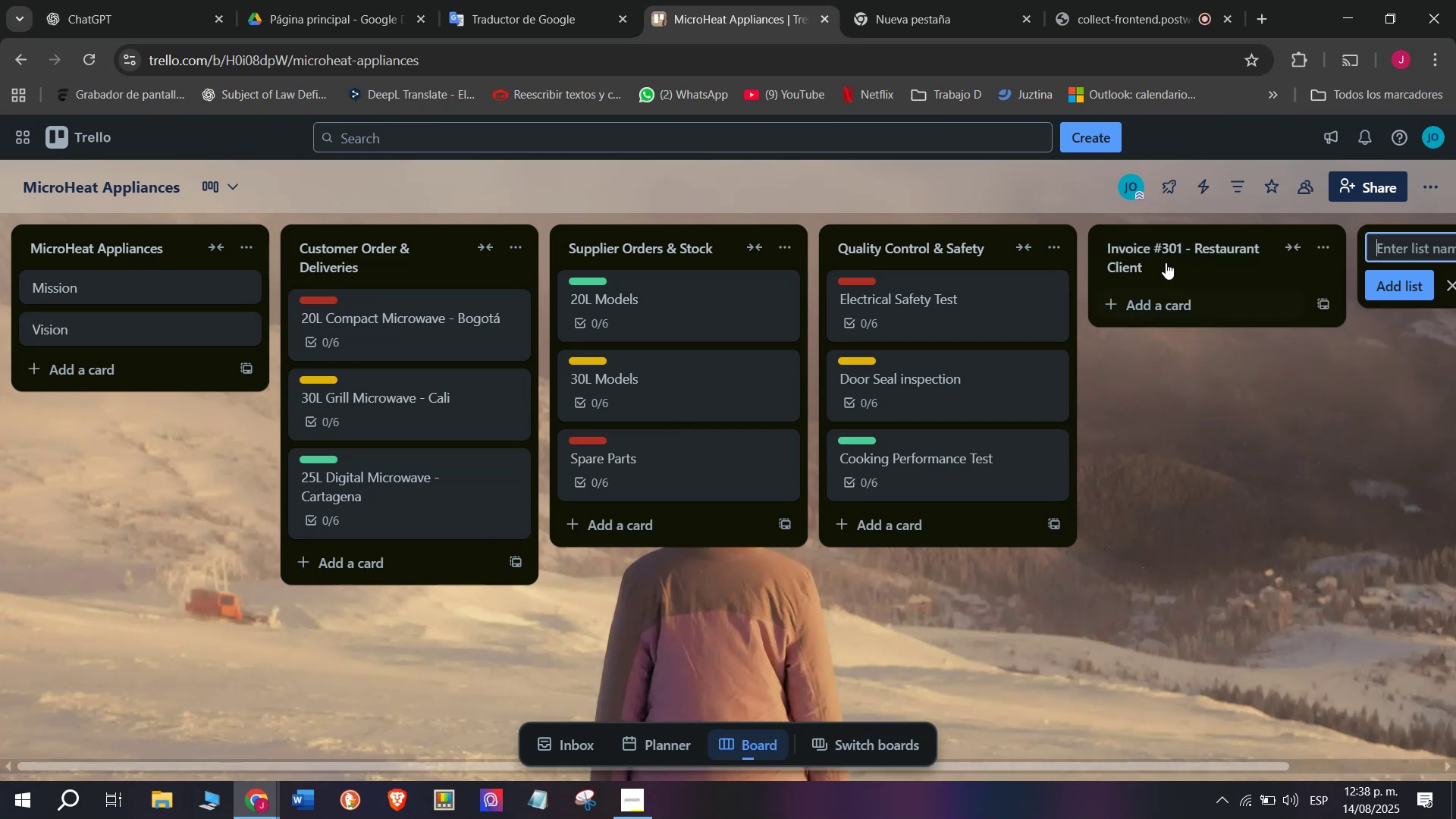 
left_click([1204, 300])
 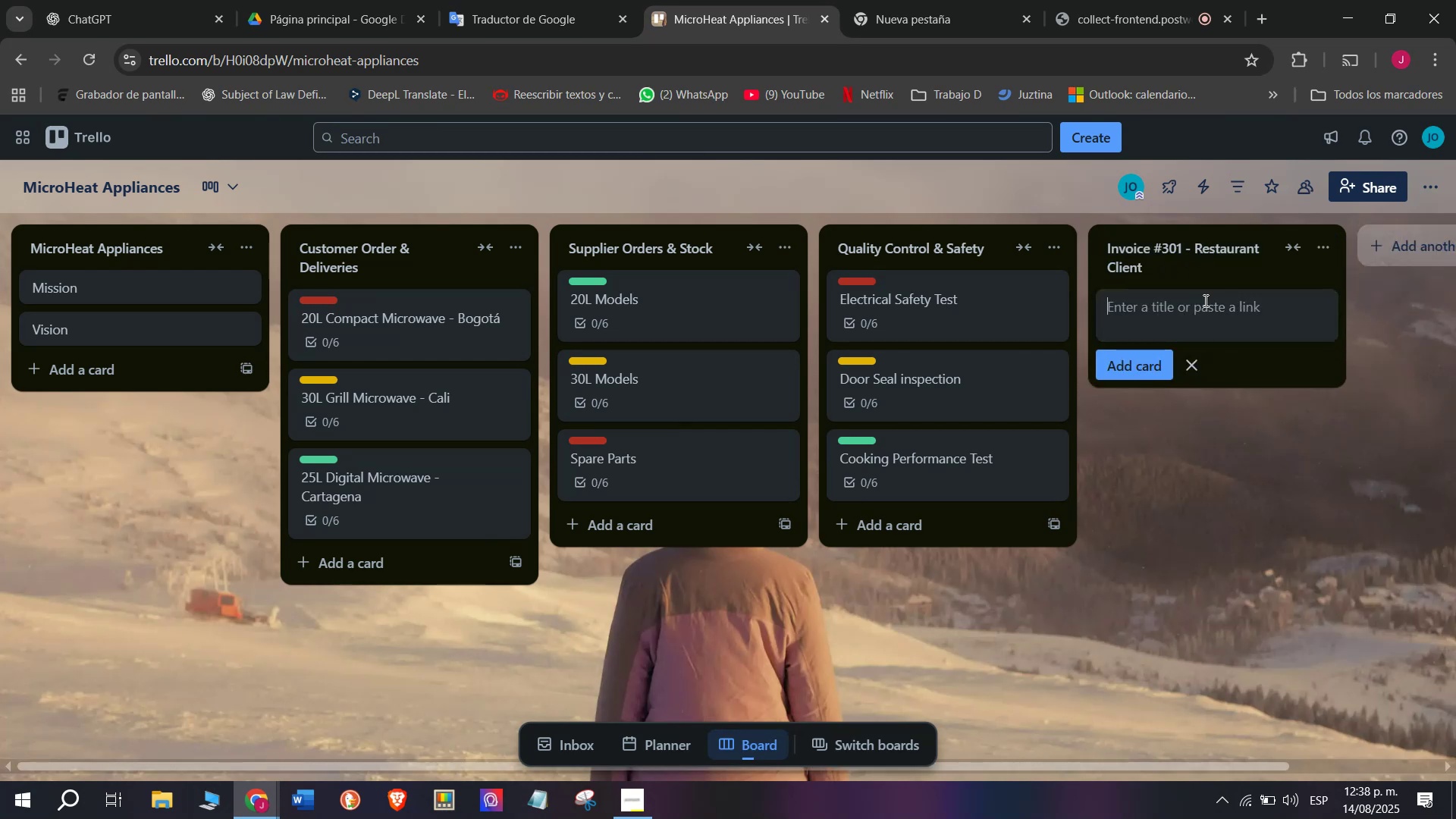 
key(CapsLock)
 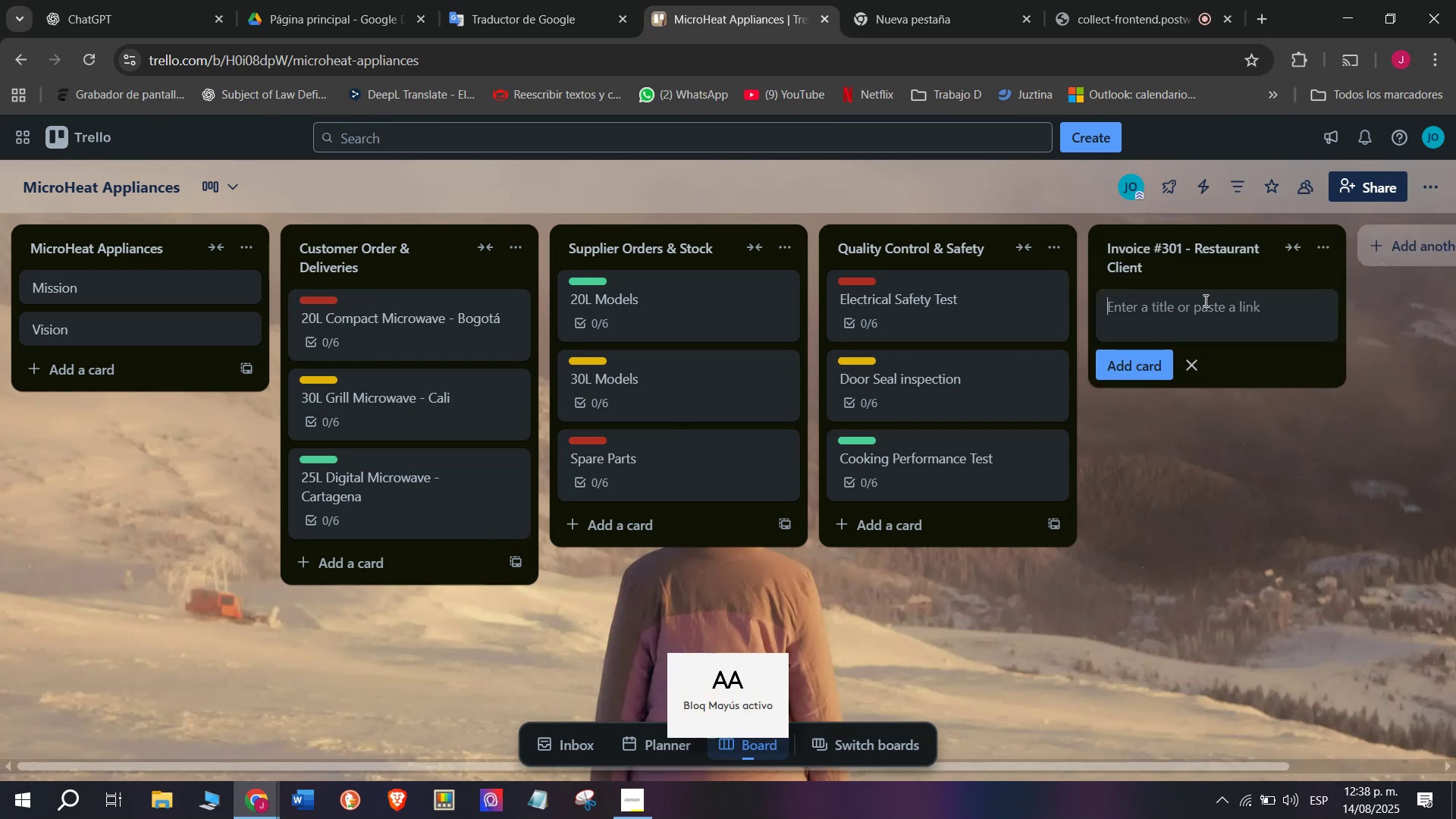 
key(I)
 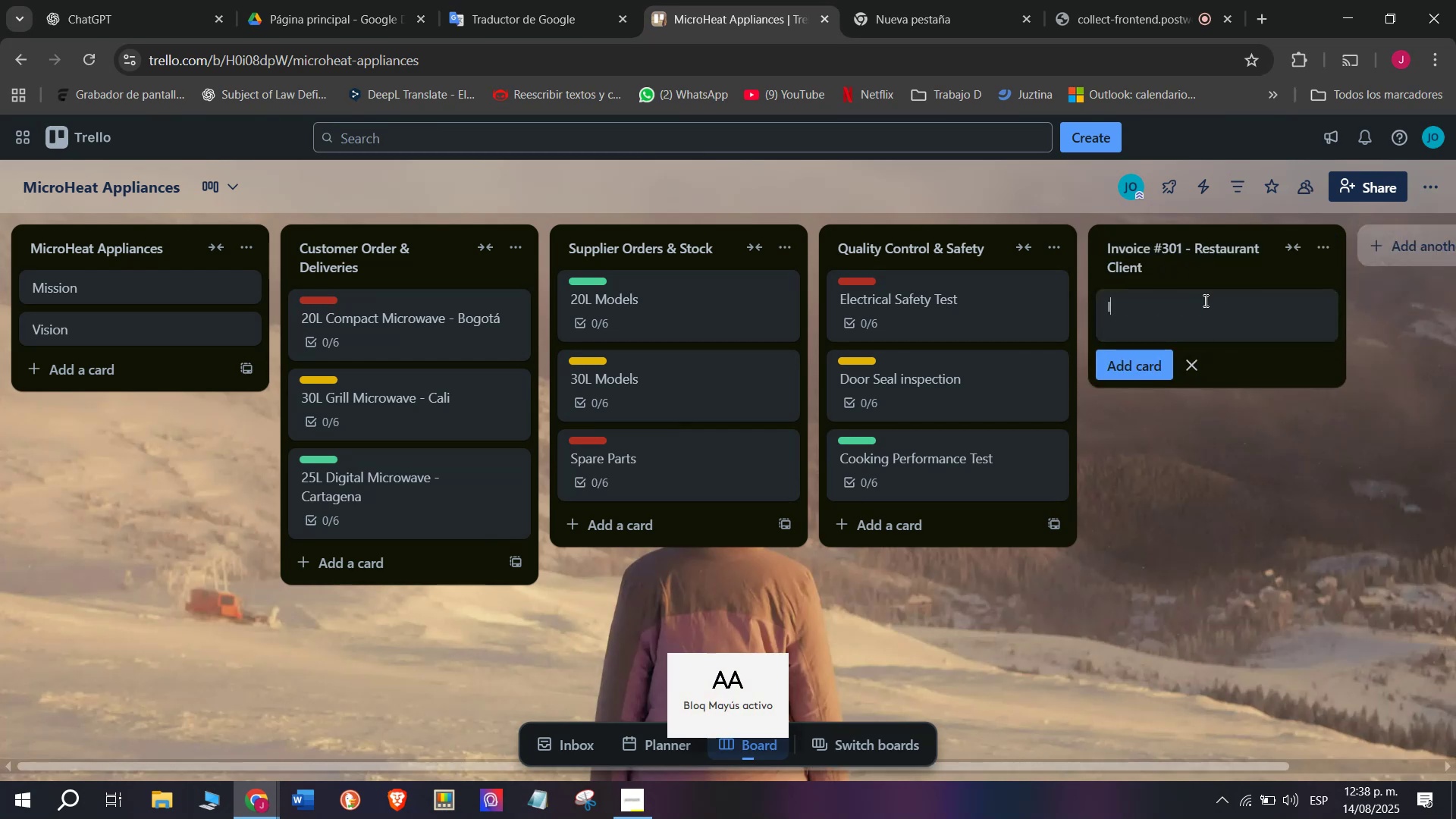 
key(CapsLock)
 